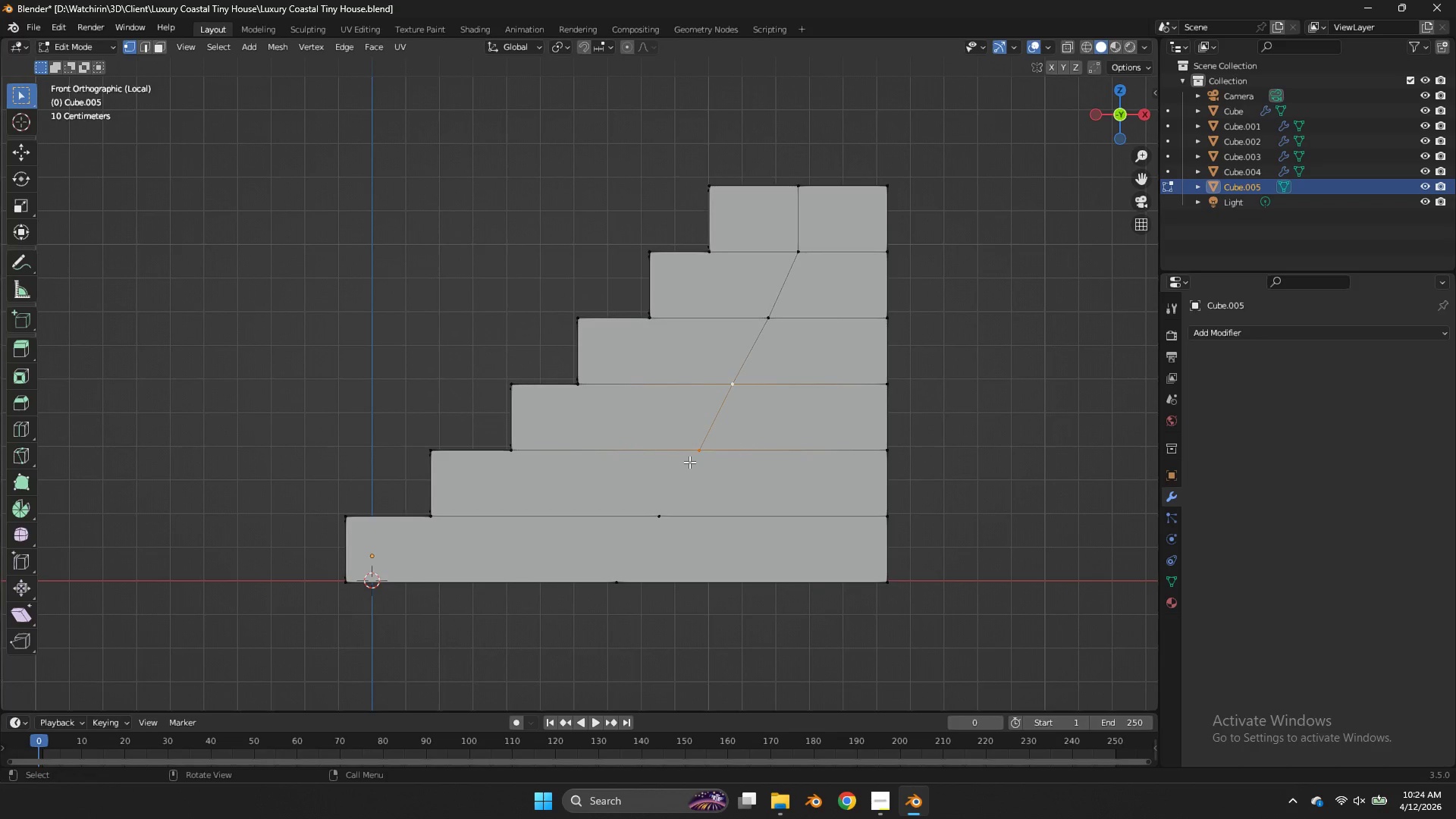 
left_click([689, 462])
 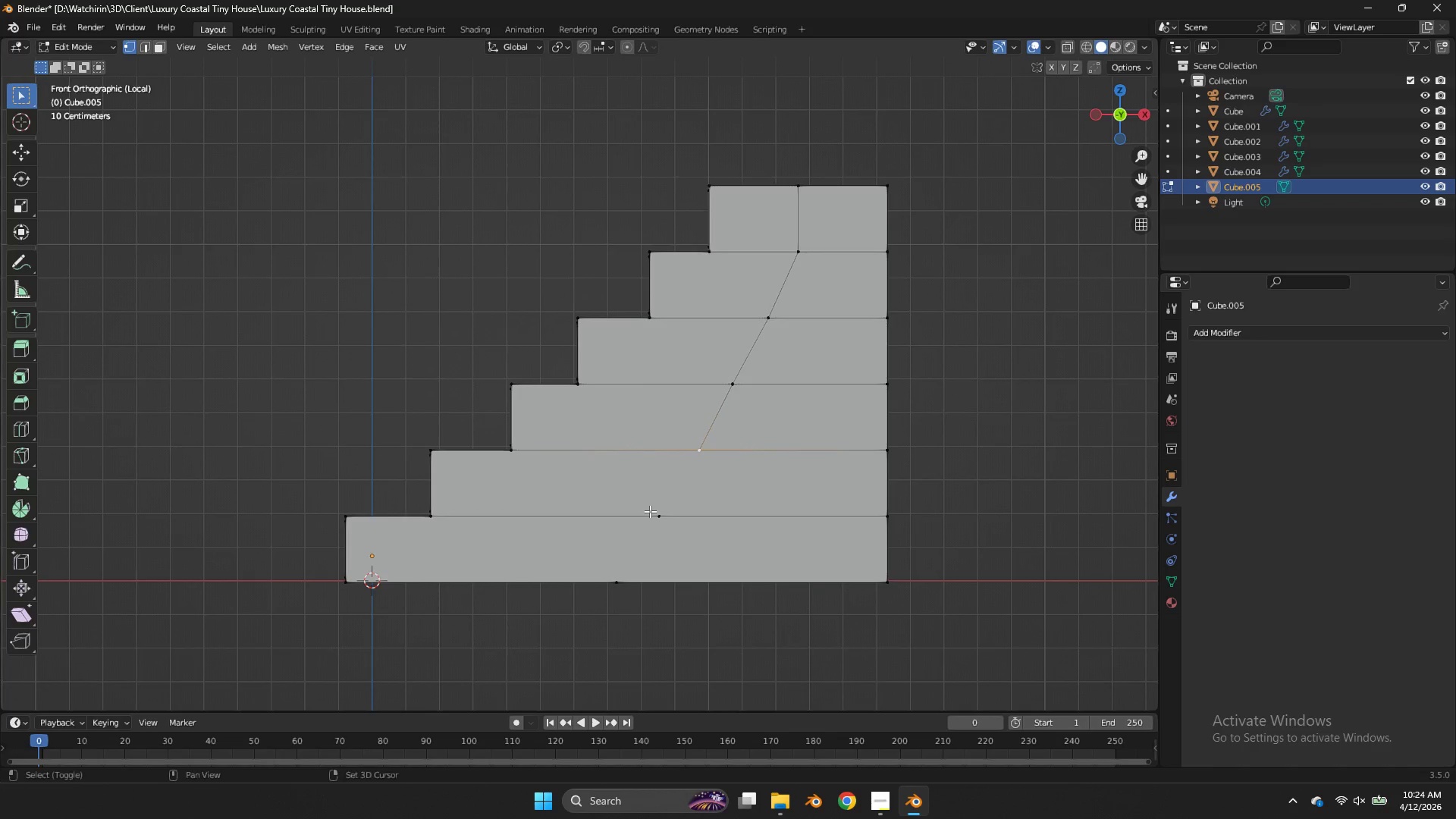 
hold_key(key=ShiftLeft, duration=0.34)
double_click([650, 511])
 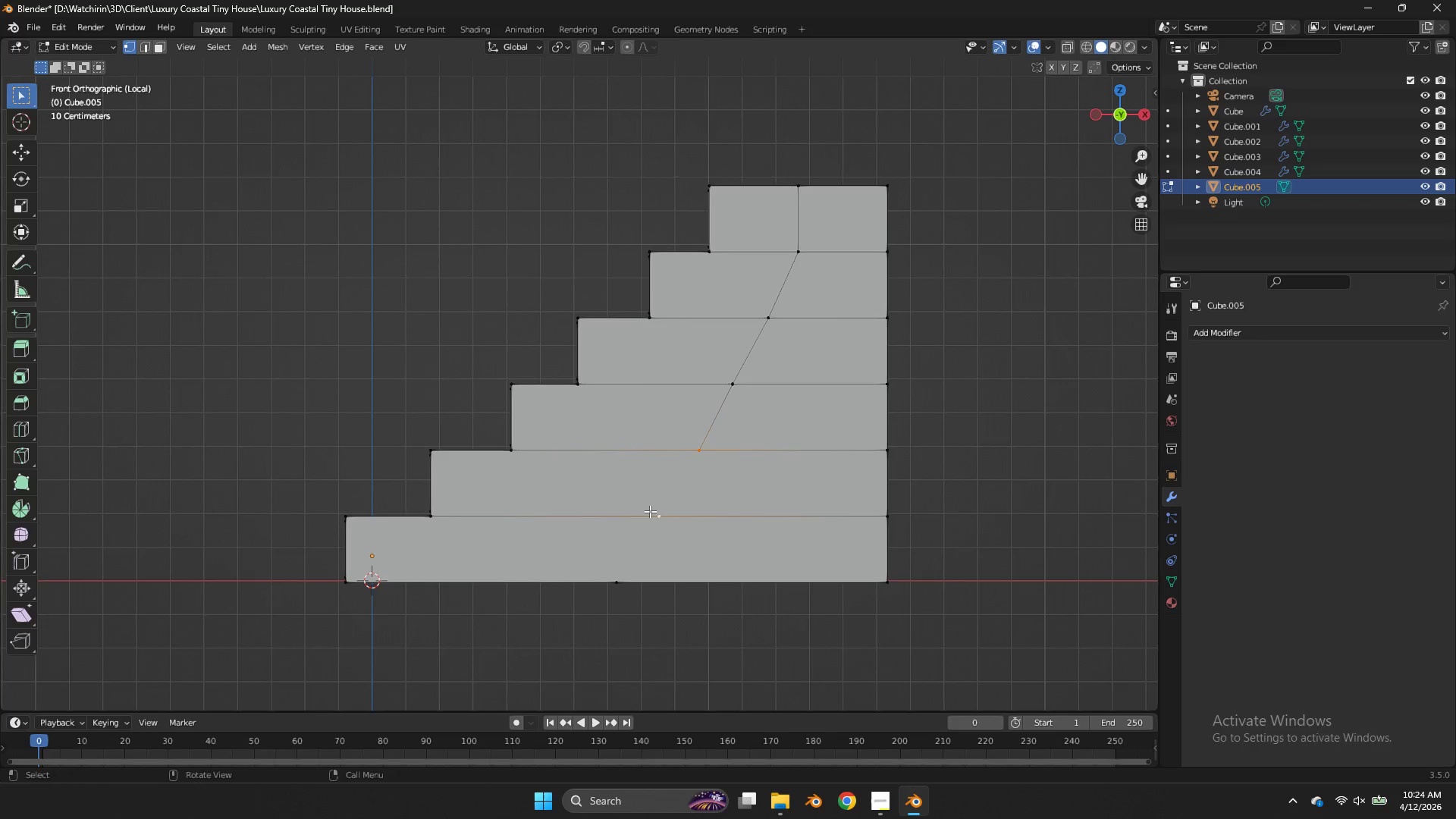 
key(J)
 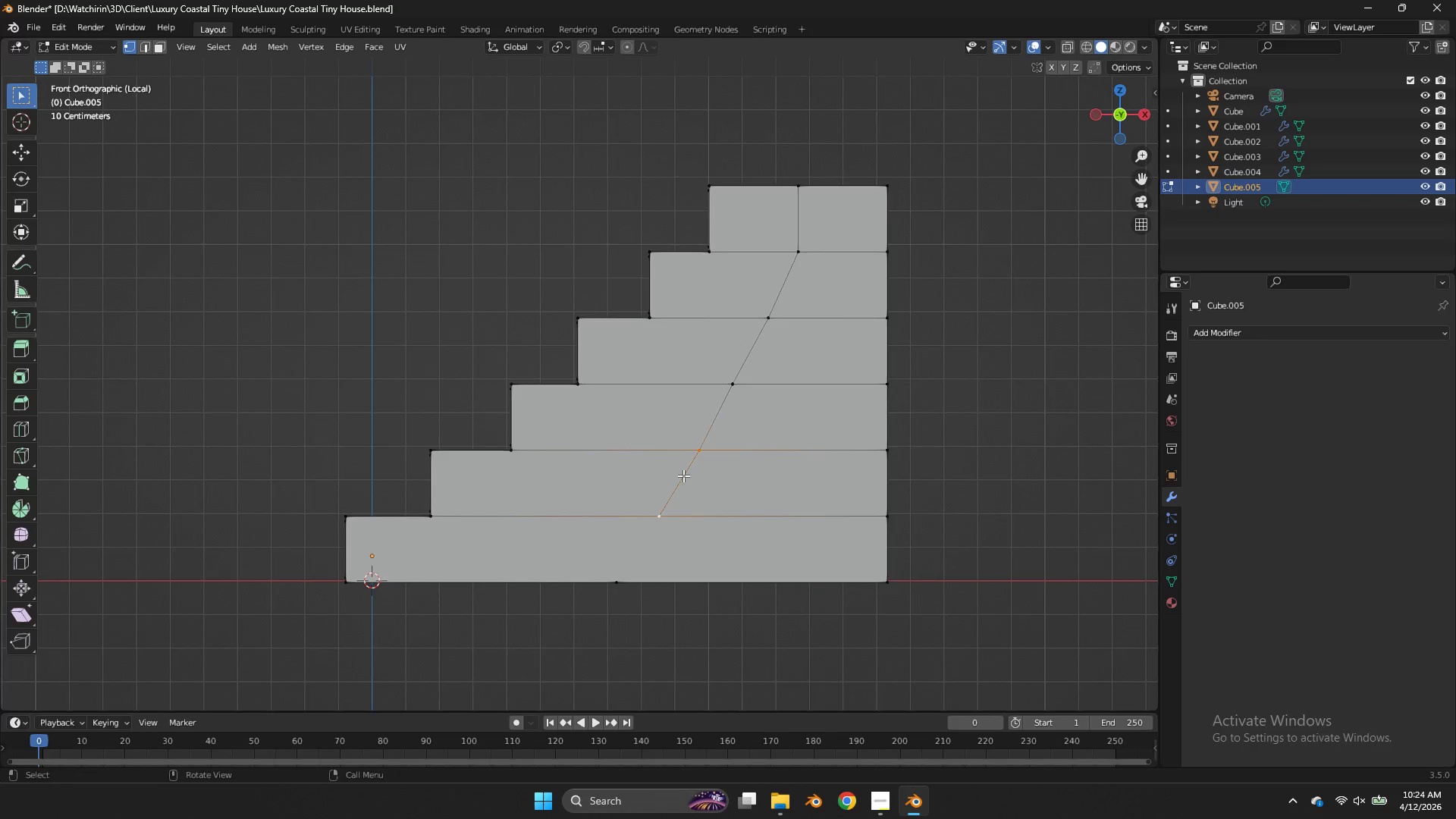 
key(Z)
 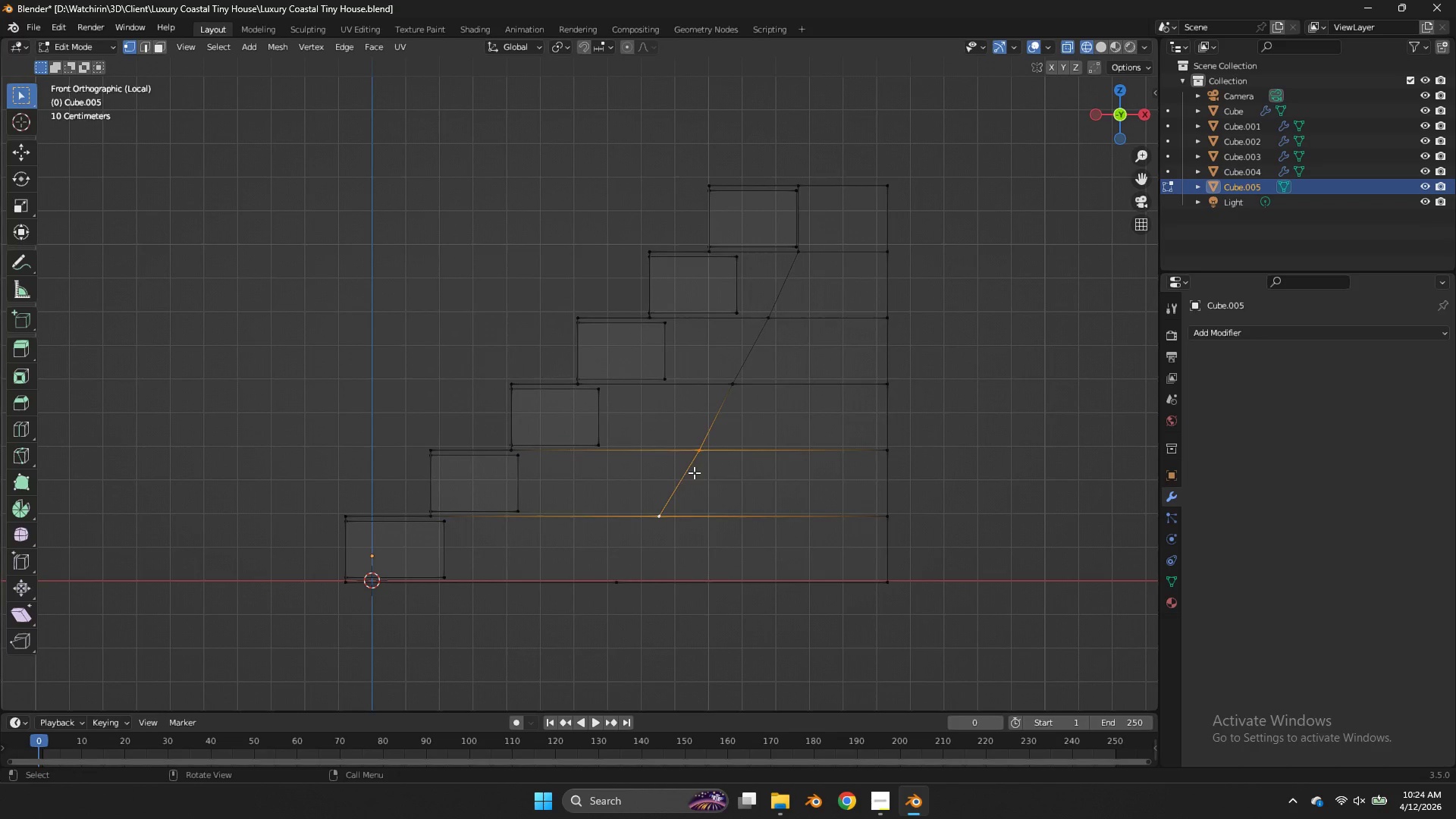 
left_click_drag(start_coordinate=[695, 500], to_coordinate=[601, 600])
 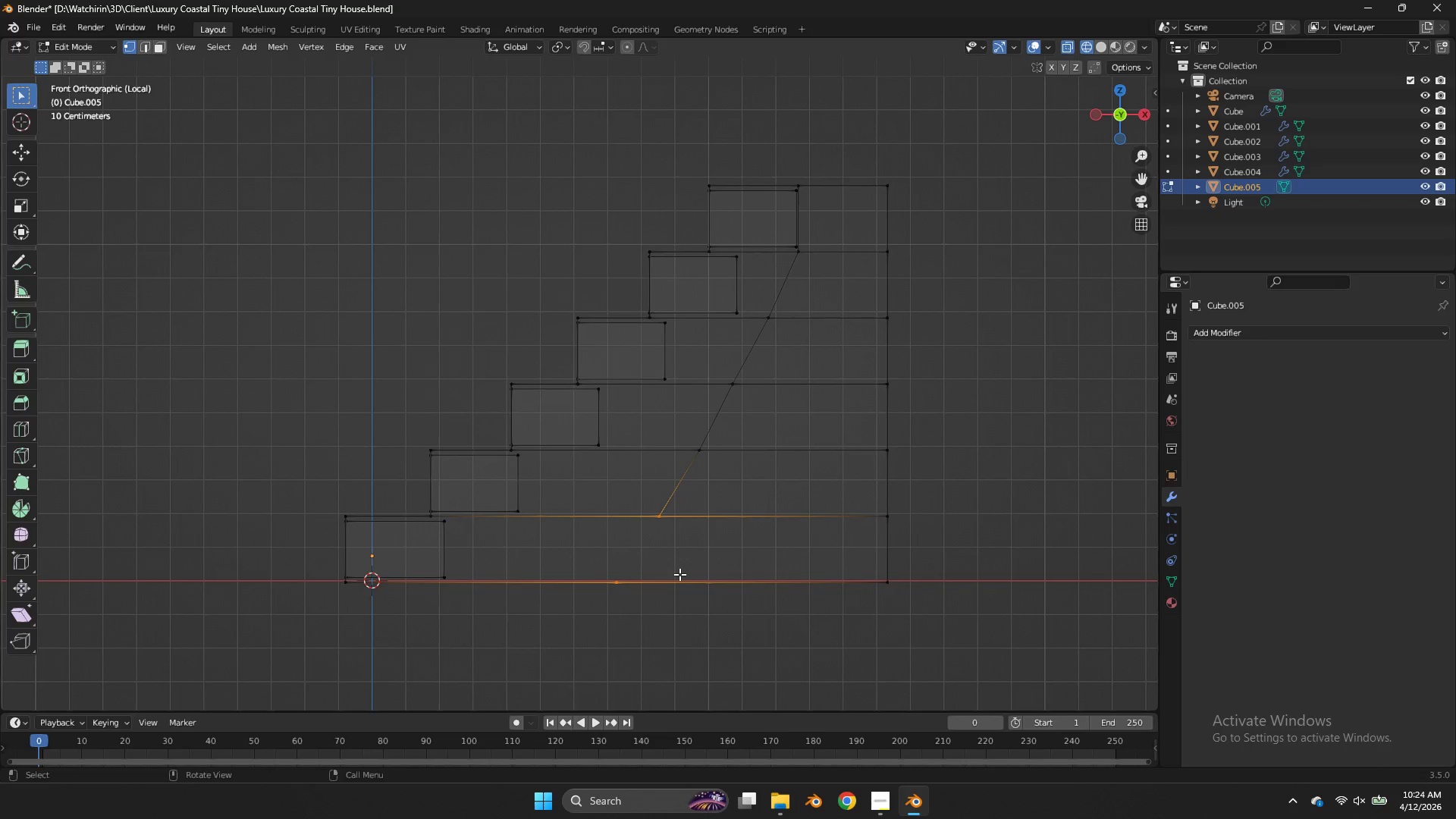 
type(gx)
 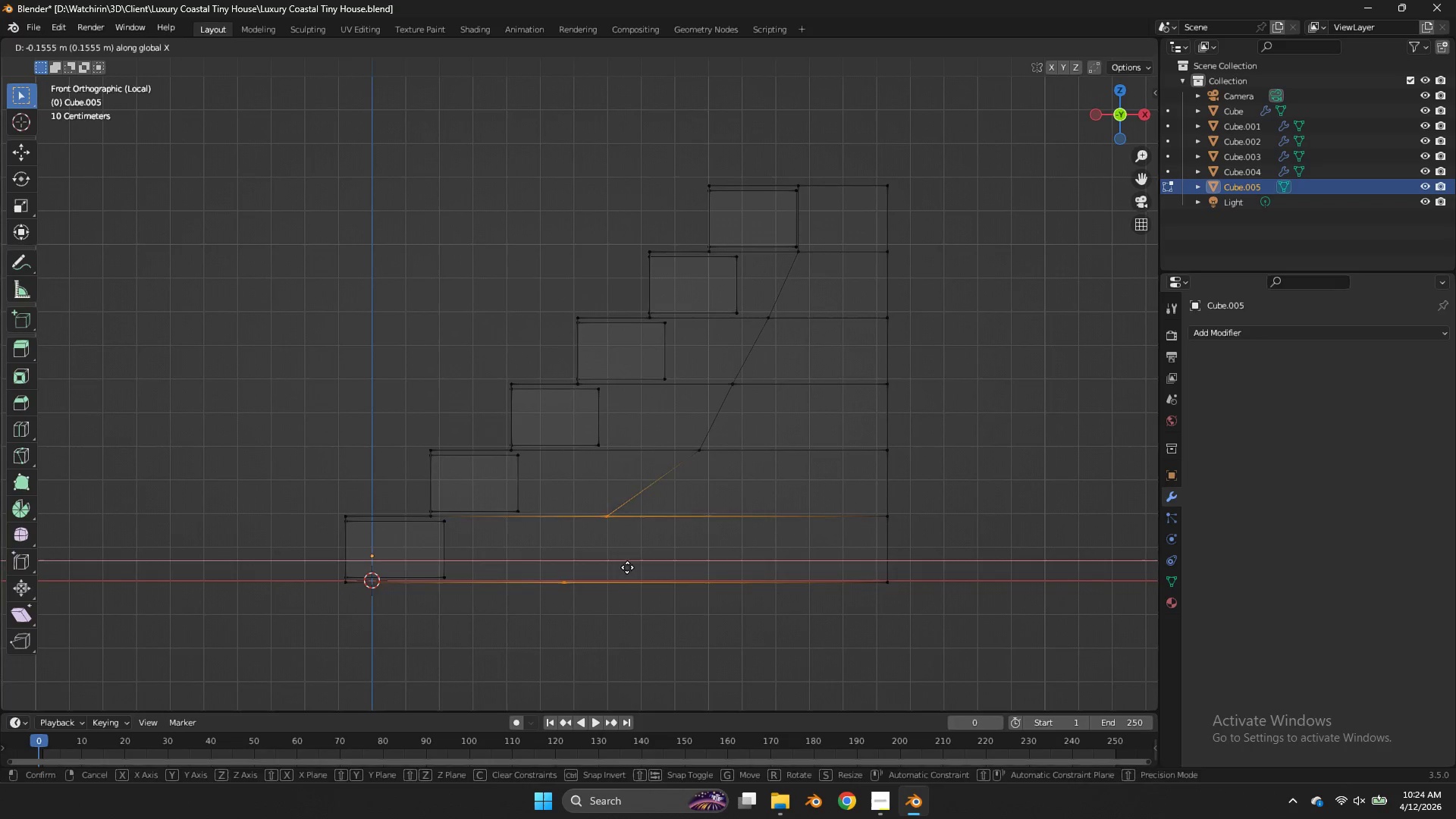 
right_click([627, 567])
 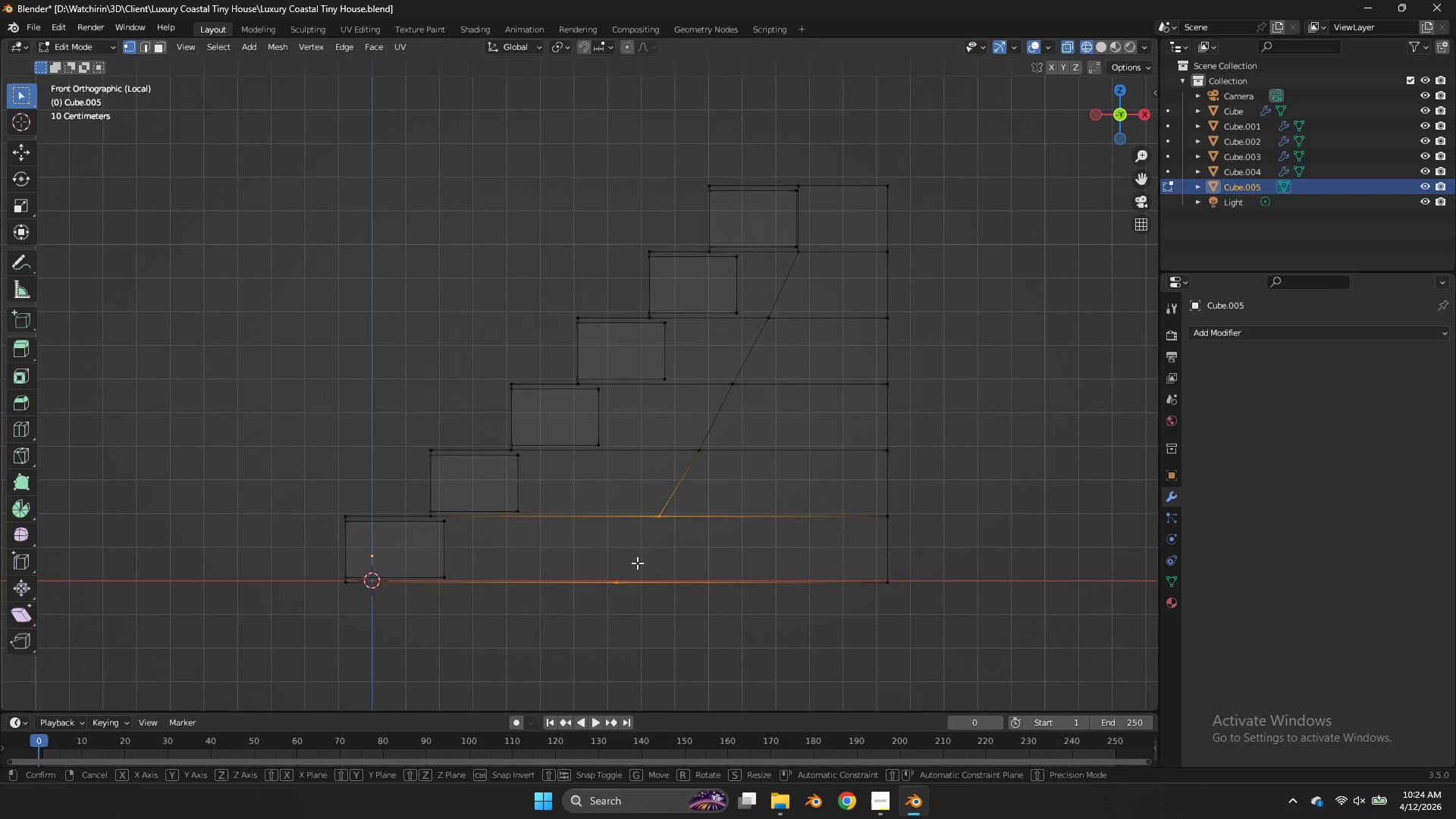 
type(gx)
 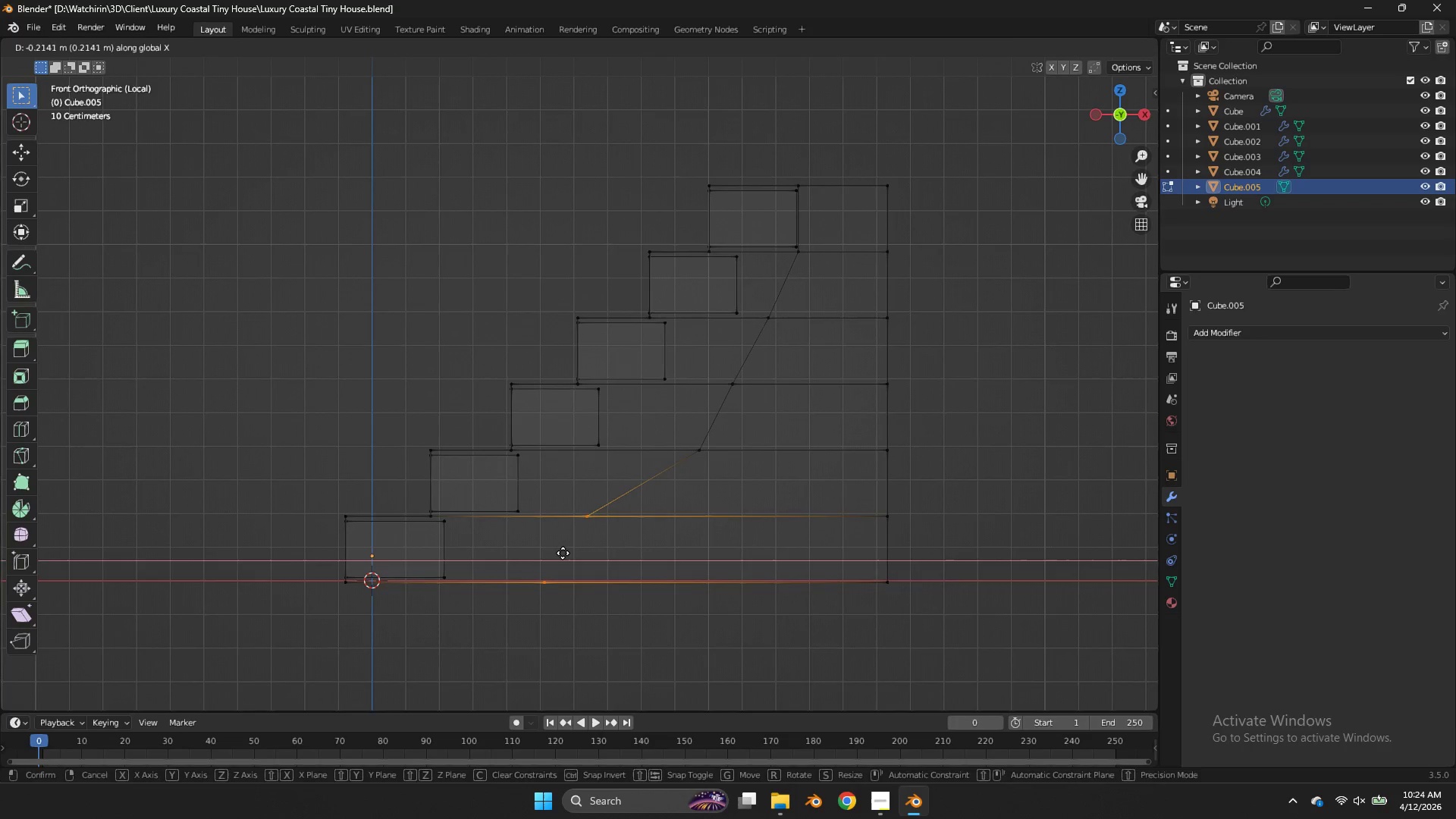 
left_click([561, 553])
 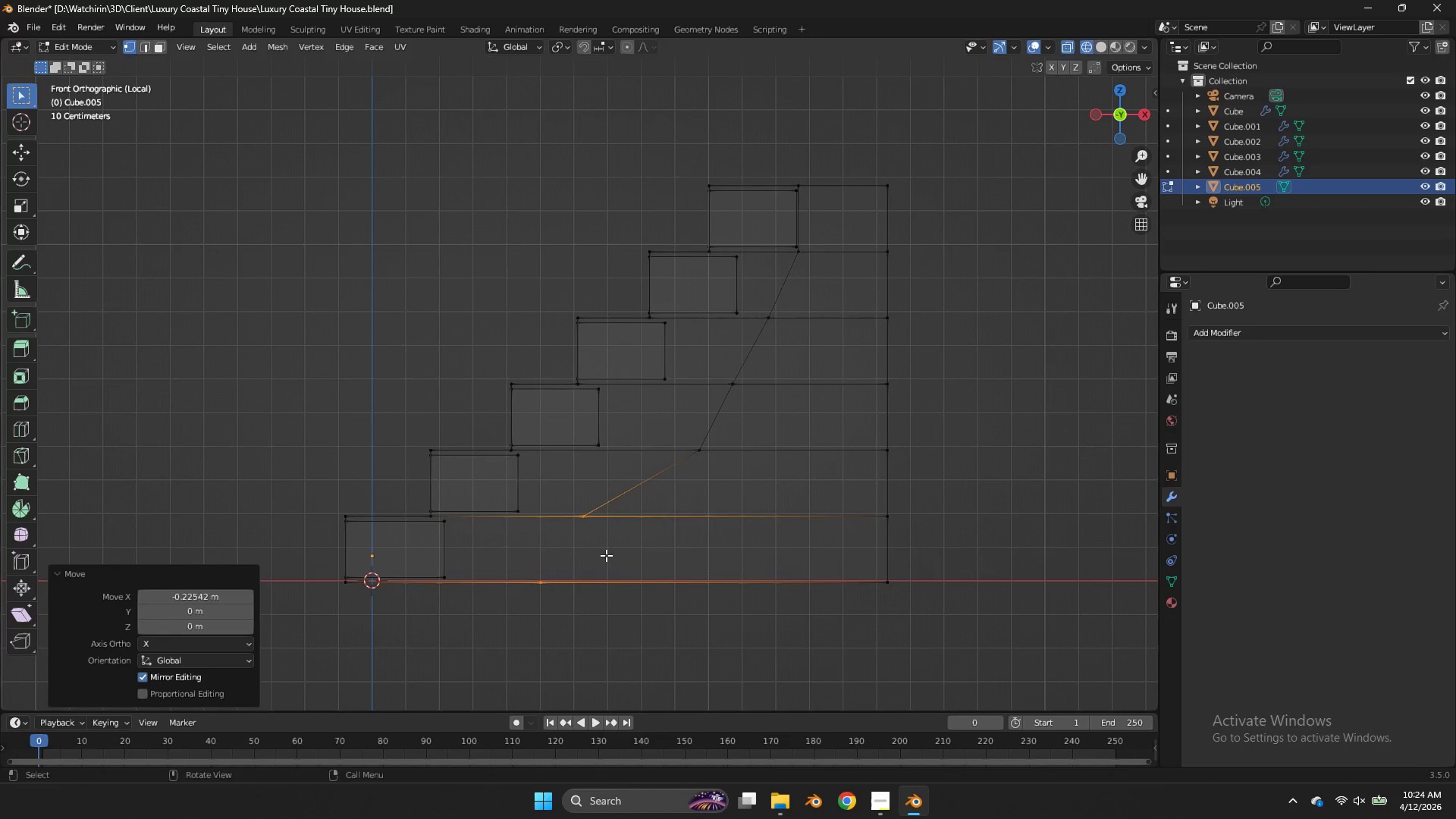 
type(sx0)
 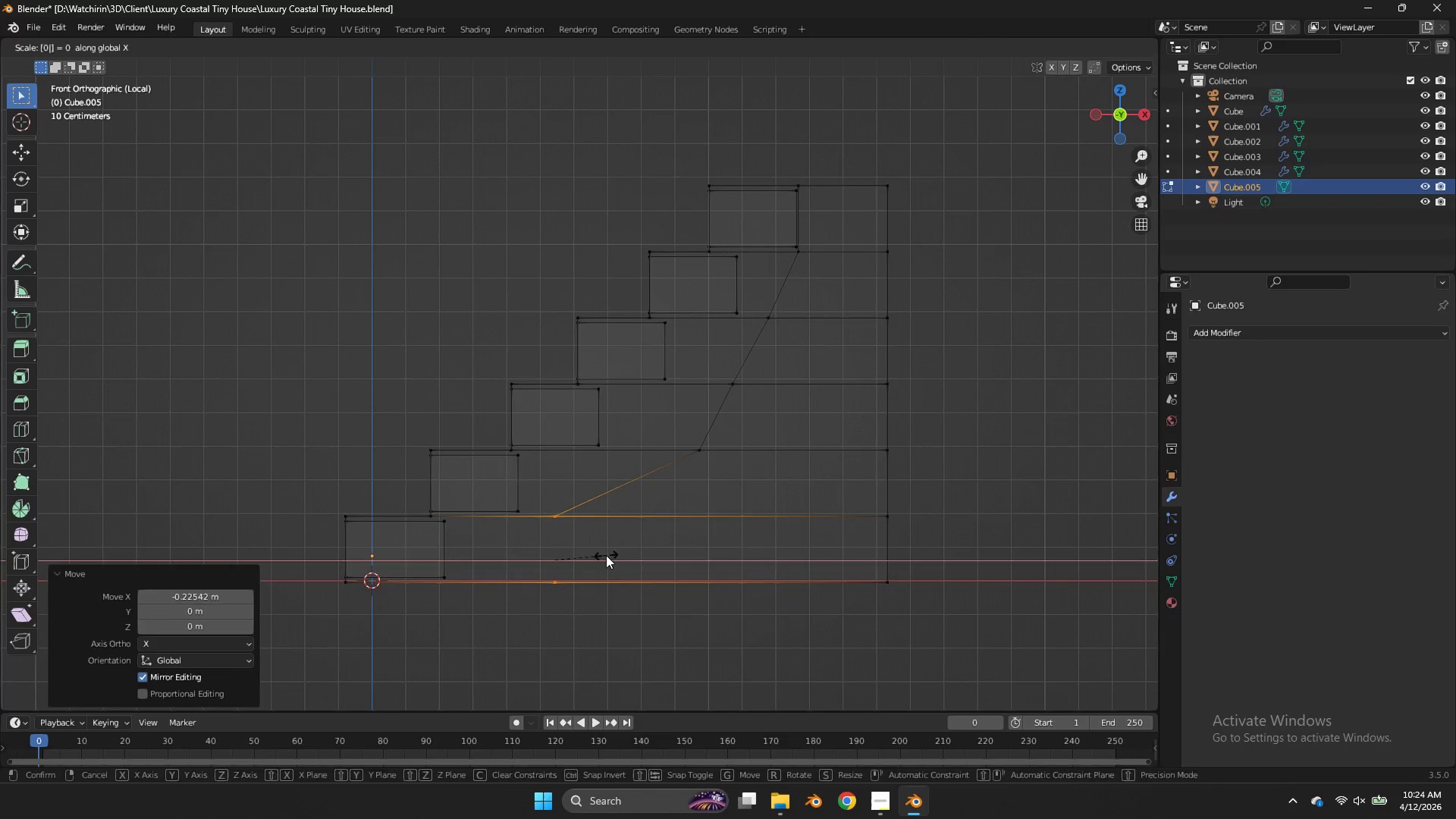 
key(Enter)
 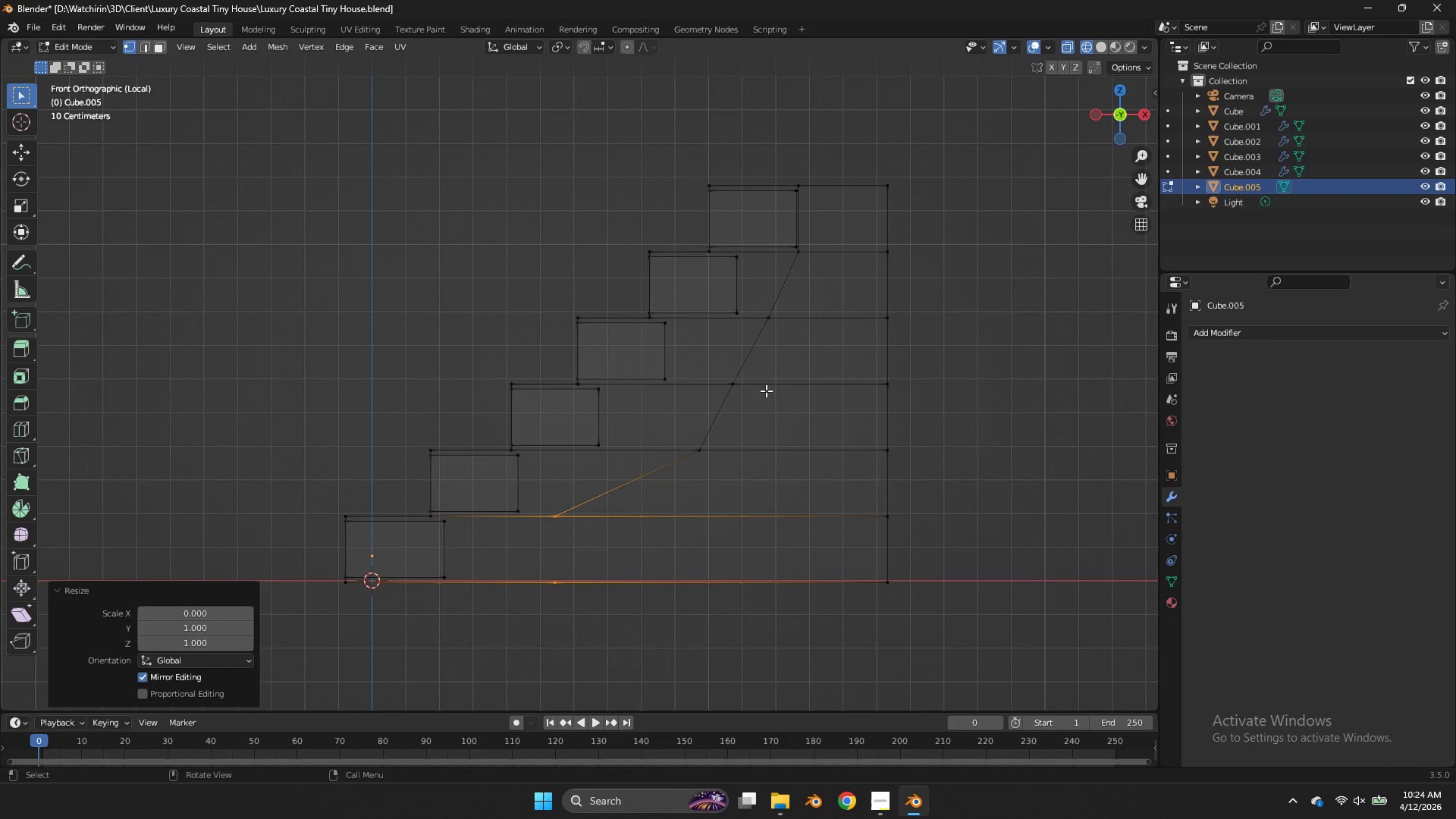 
left_click_drag(start_coordinate=[773, 365], to_coordinate=[693, 475])
 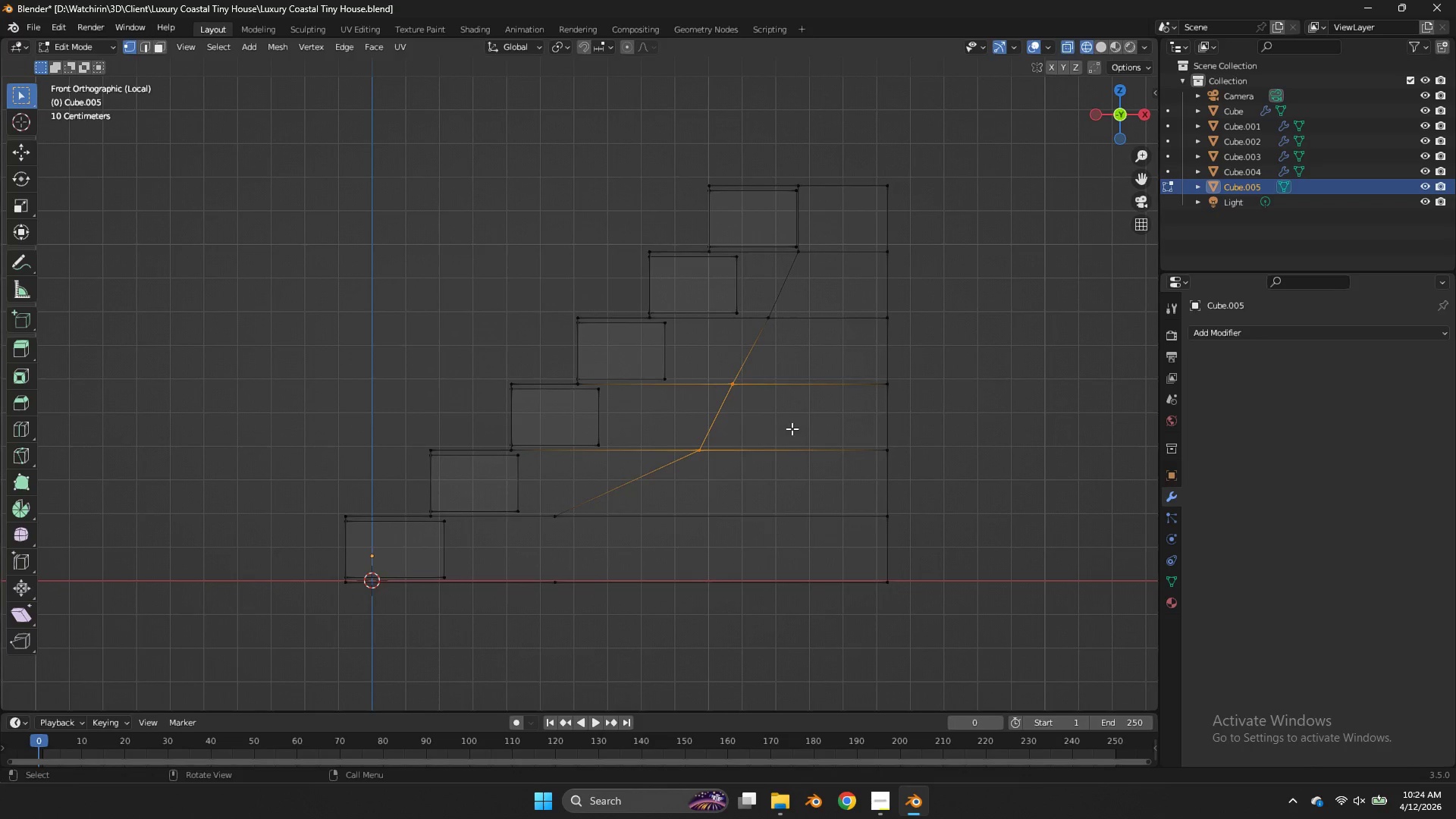 
type(sx0)
 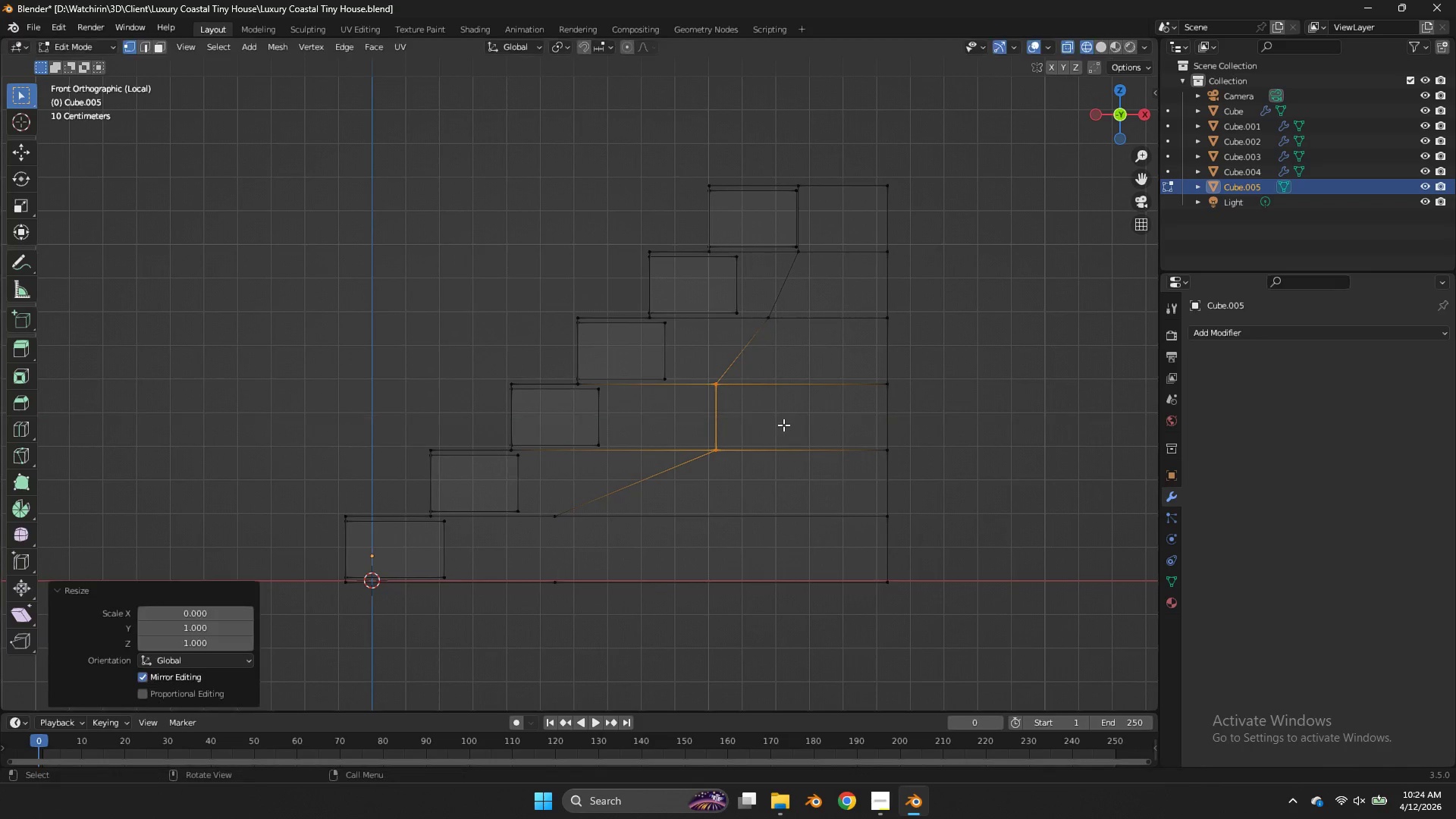 
key(Enter)
 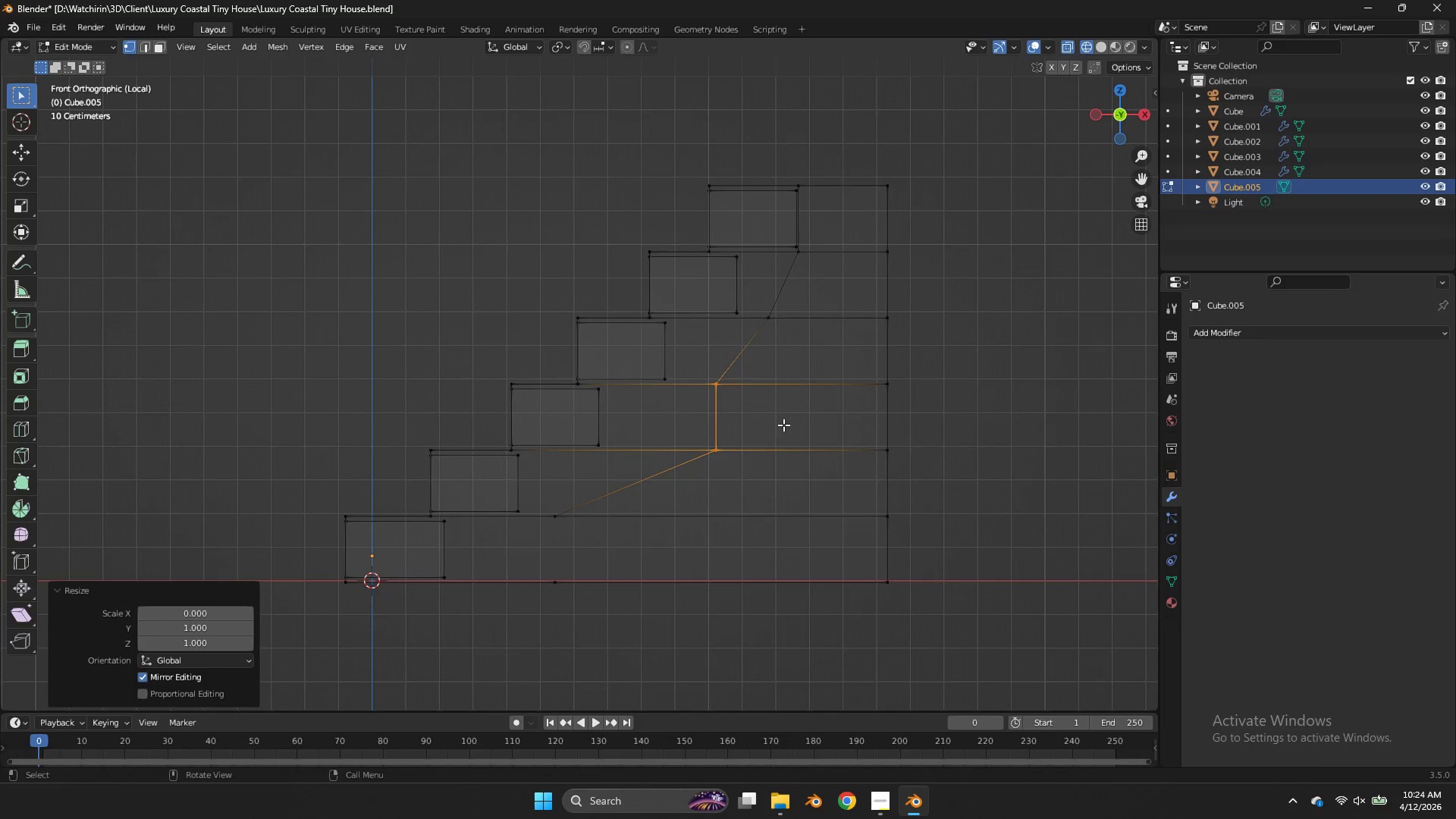 
type(gx)
 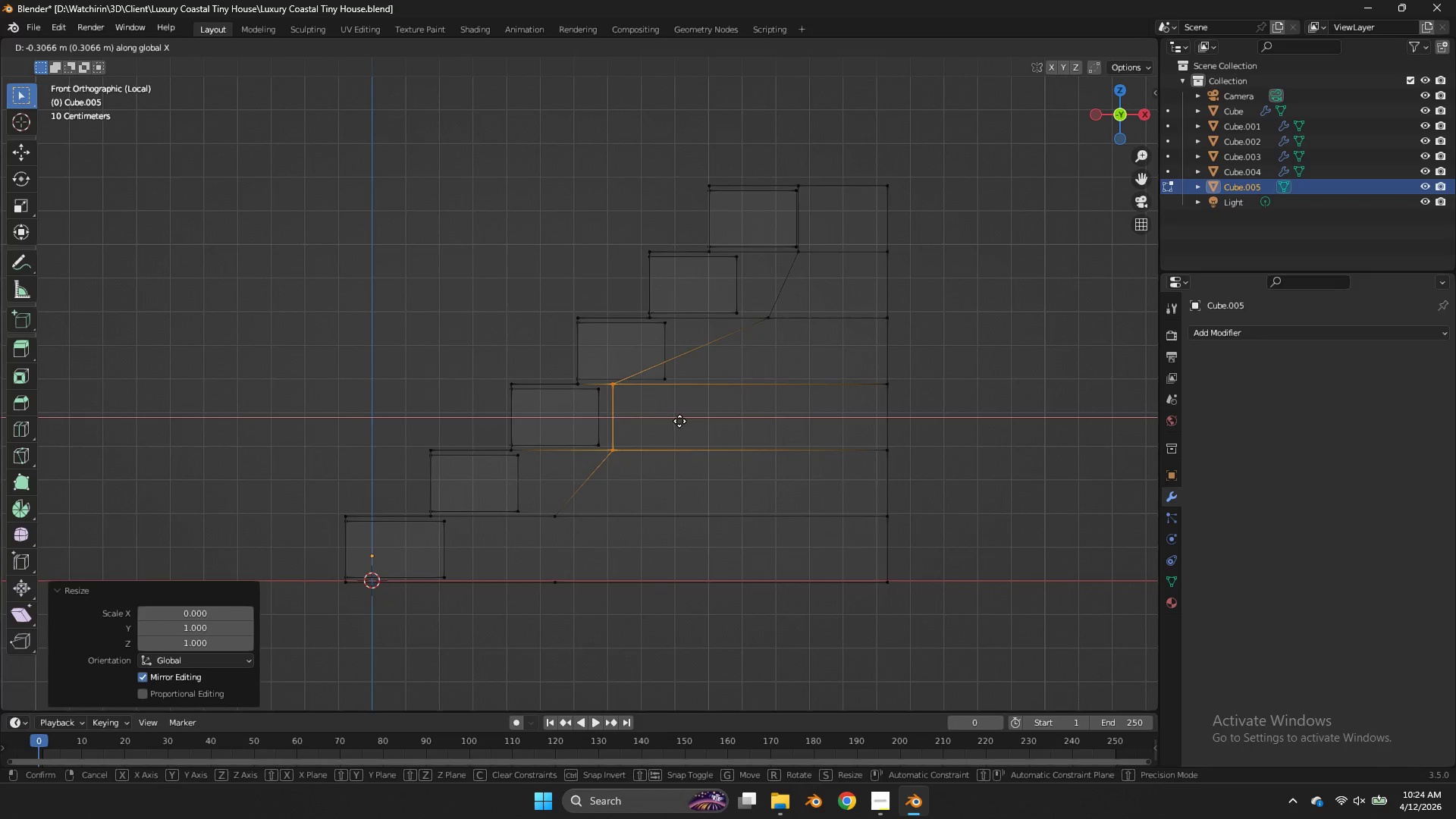 
left_click([679, 420])
 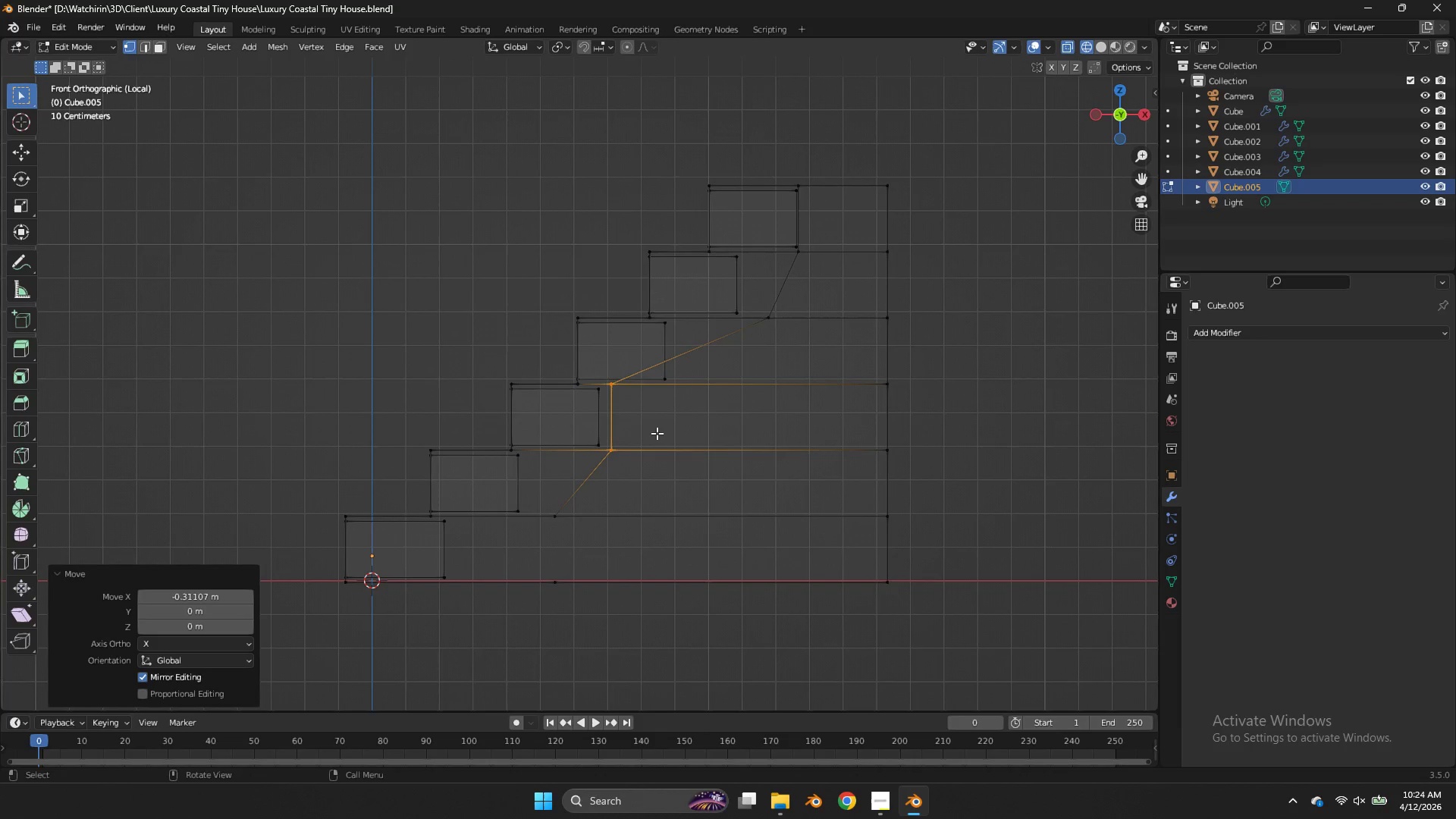 
type(zzz)
key(Tab)
 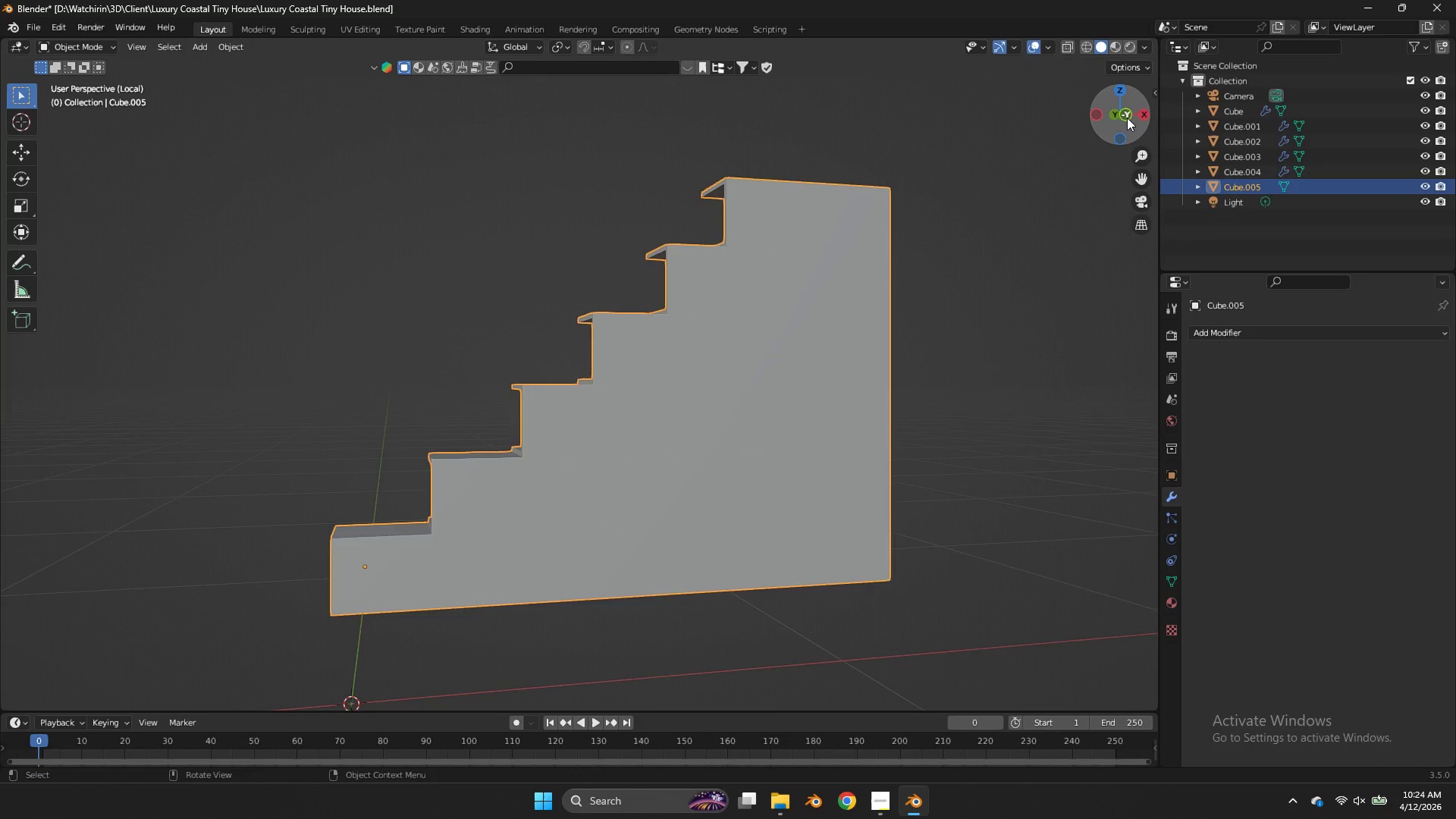 
left_click_drag(start_coordinate=[1128, 131], to_coordinate=[49, 143])
 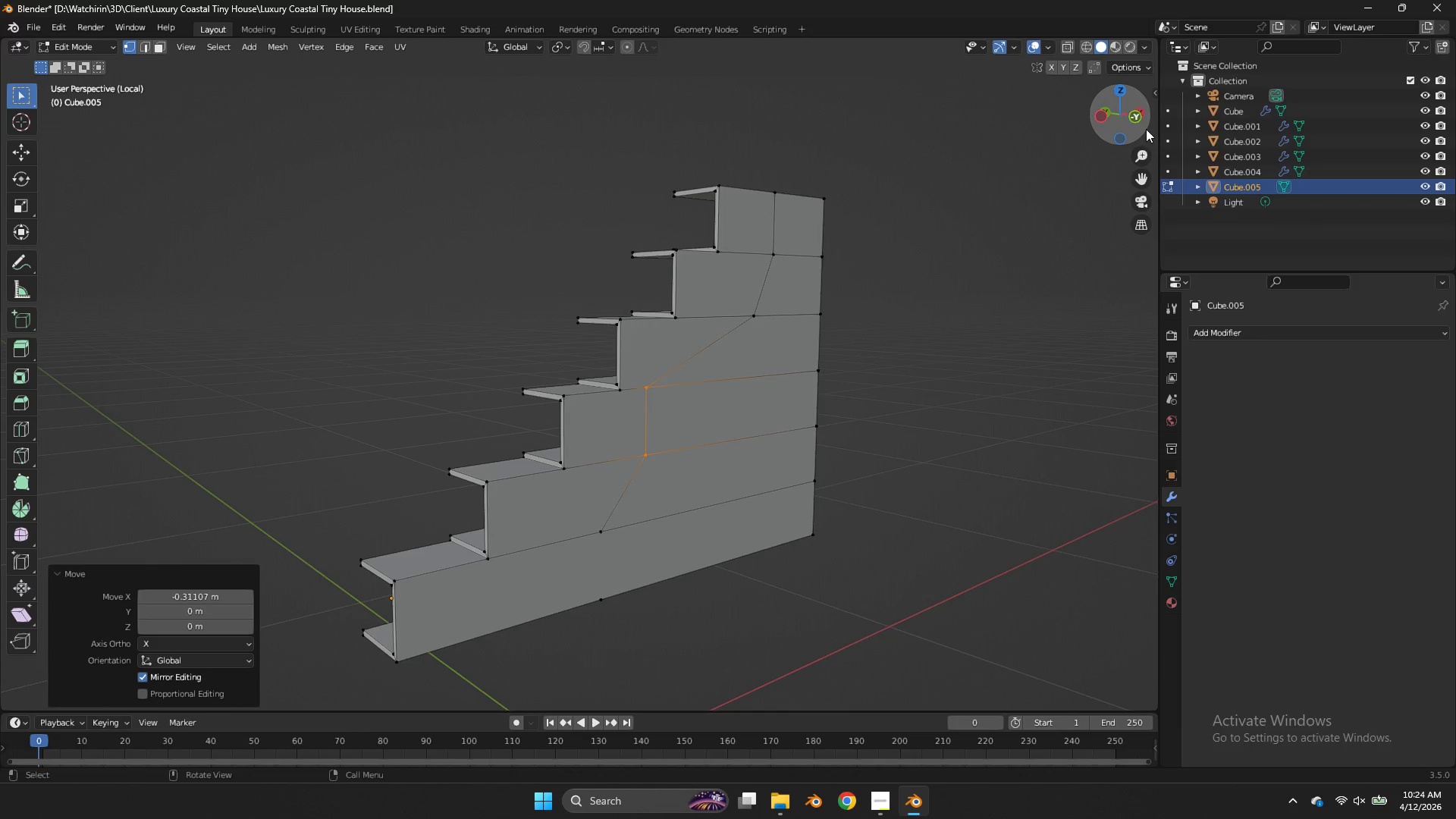 
left_click_drag(start_coordinate=[1146, 129], to_coordinate=[1101, 117])
 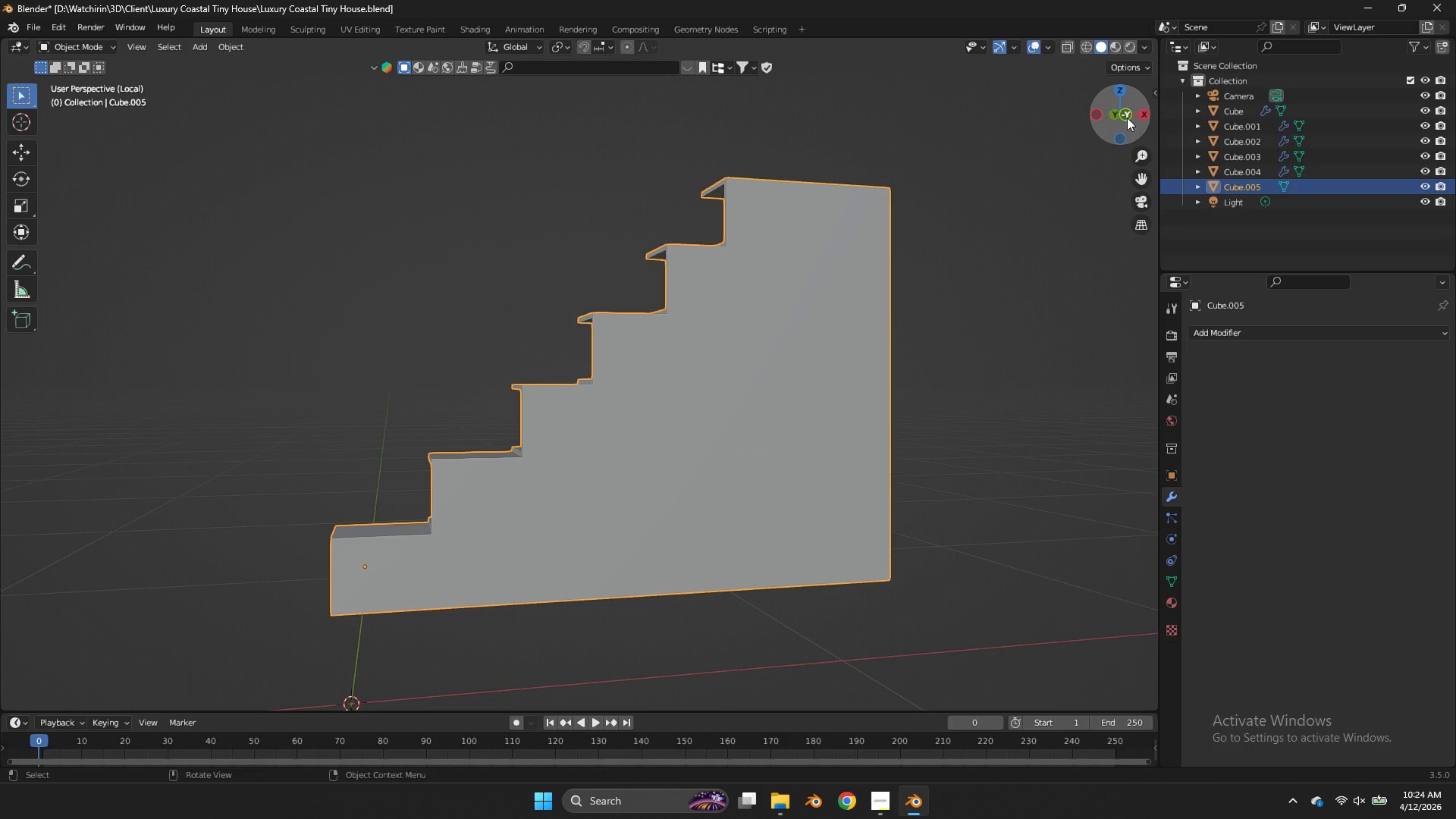 
left_click([1127, 118])
 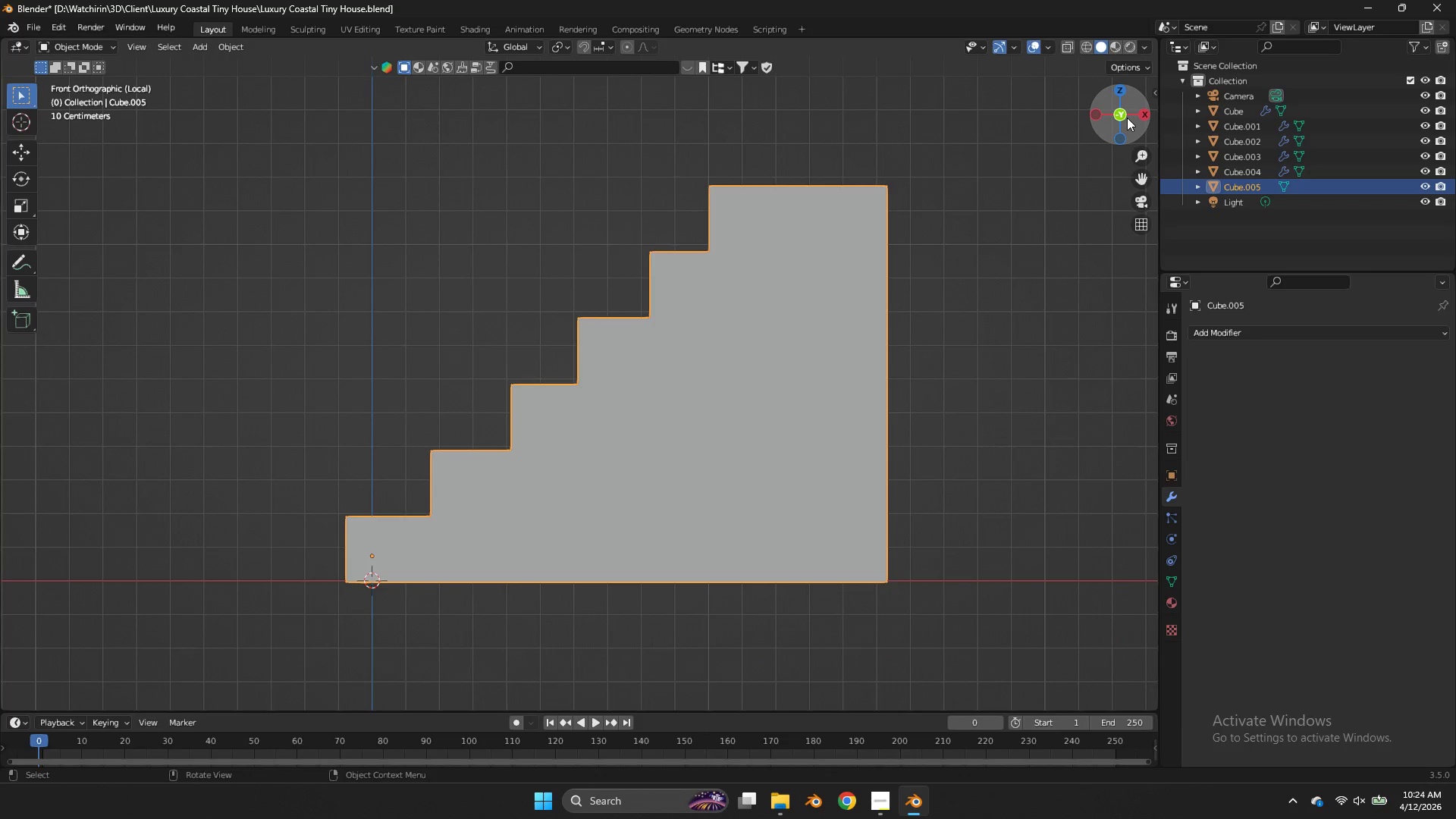 
left_click_drag(start_coordinate=[1127, 118], to_coordinate=[1150, 154])
 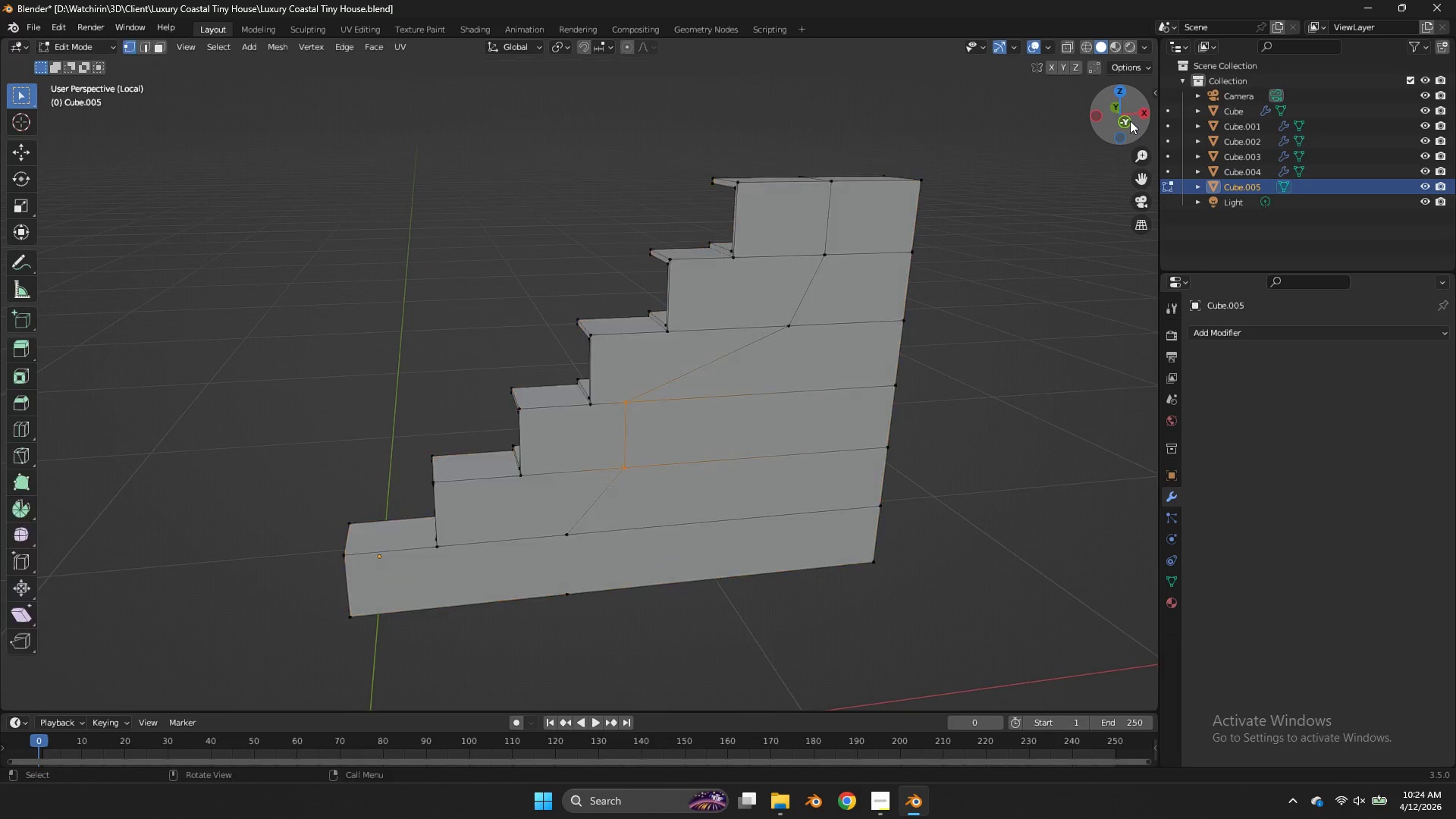 
key(Tab)
 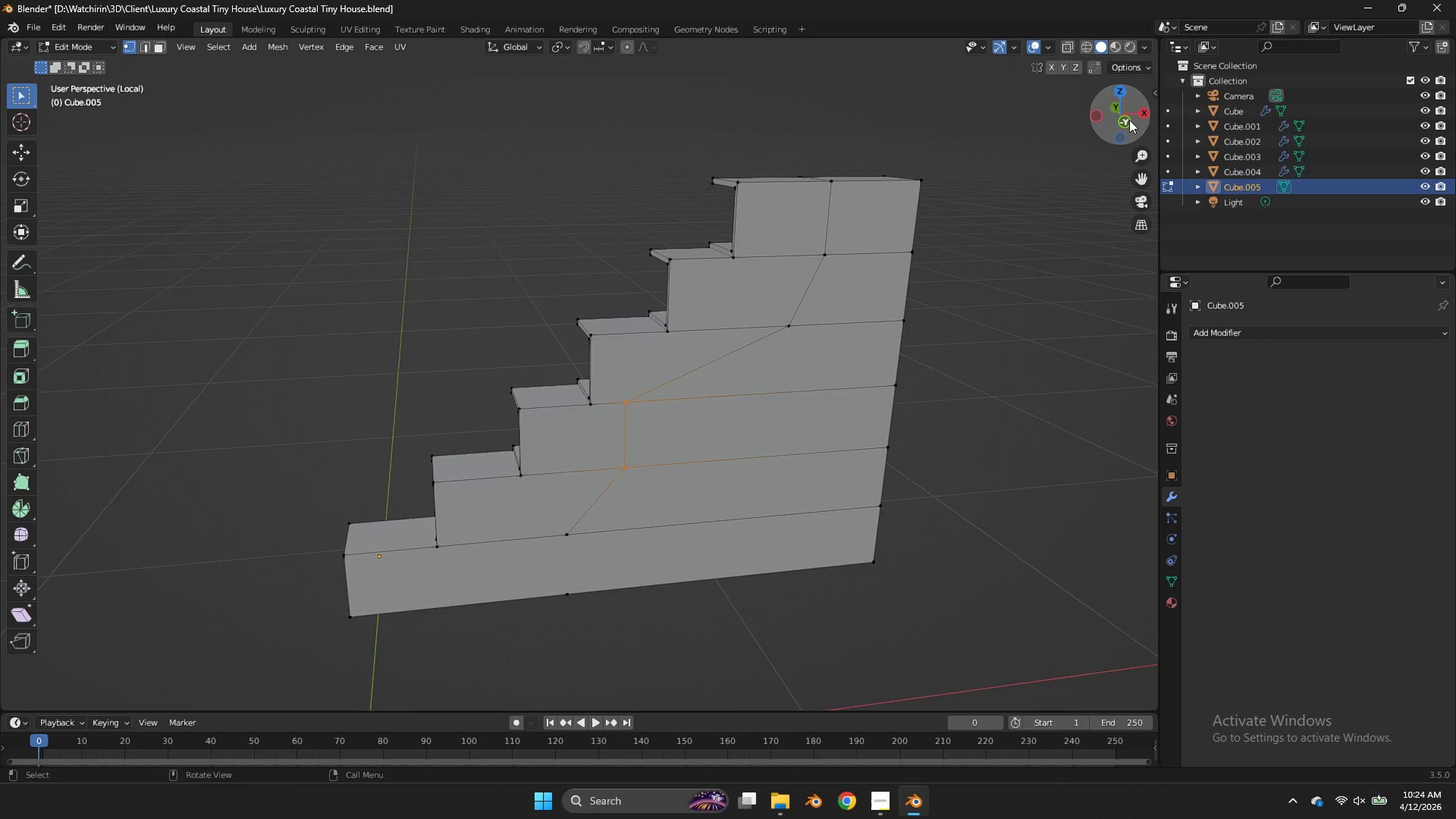 
left_click_drag(start_coordinate=[1130, 120], to_coordinate=[1125, 100])
 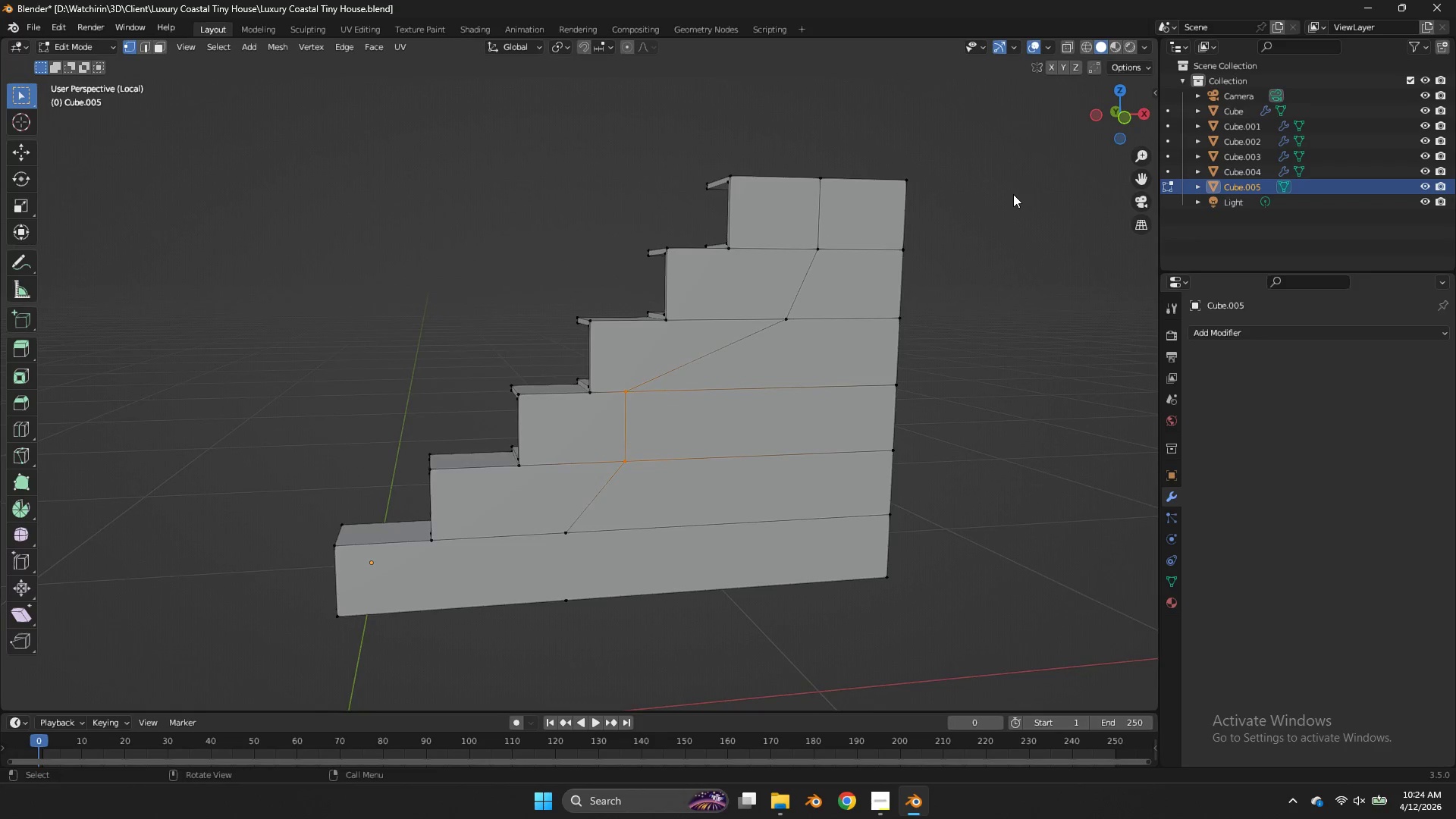 
key(Control+Z)
 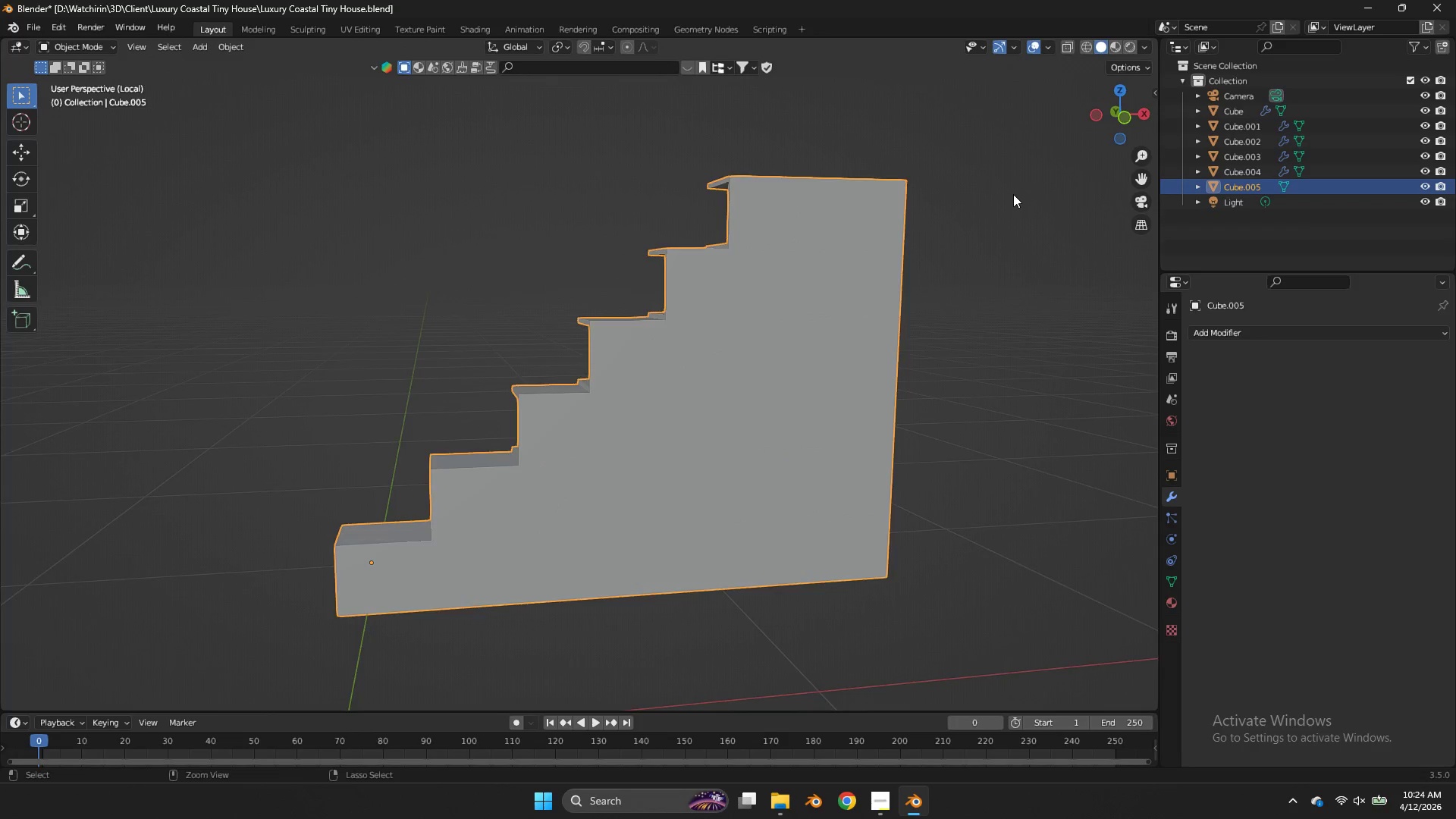 
key(Control+Z)
 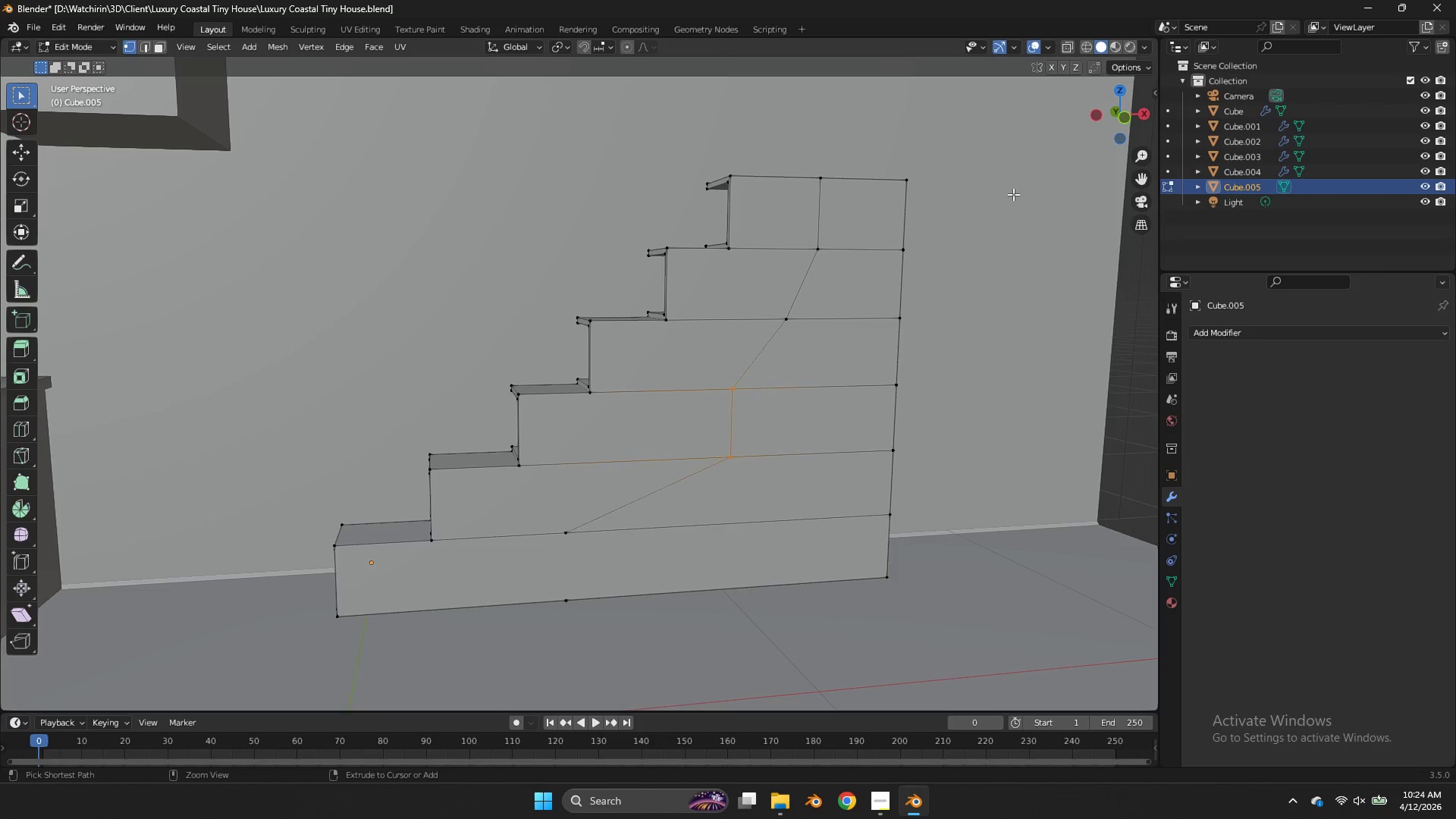 
key(Control+Z)
 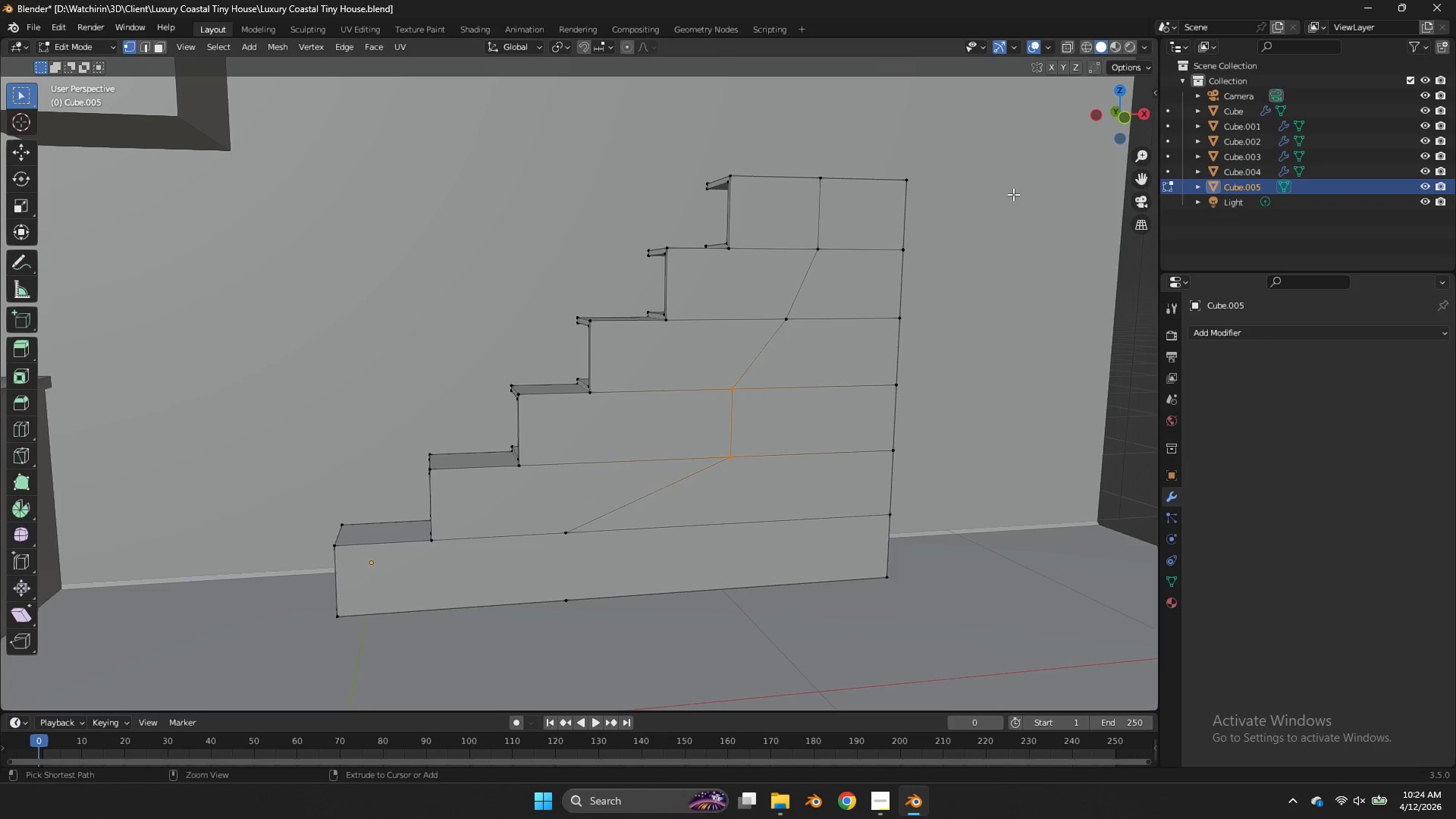 
key(Control+Z)
 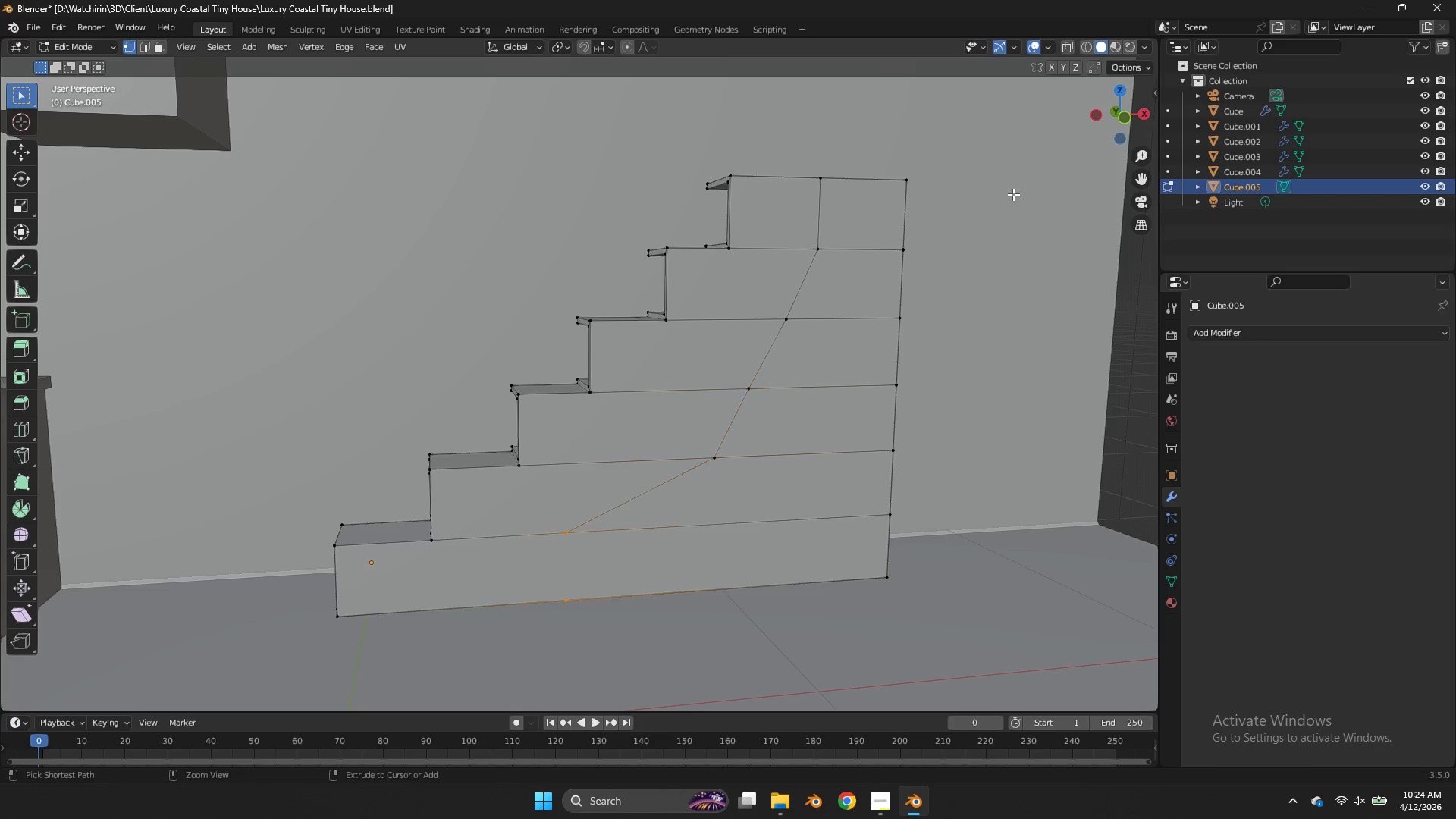 
key(Control+Z)
 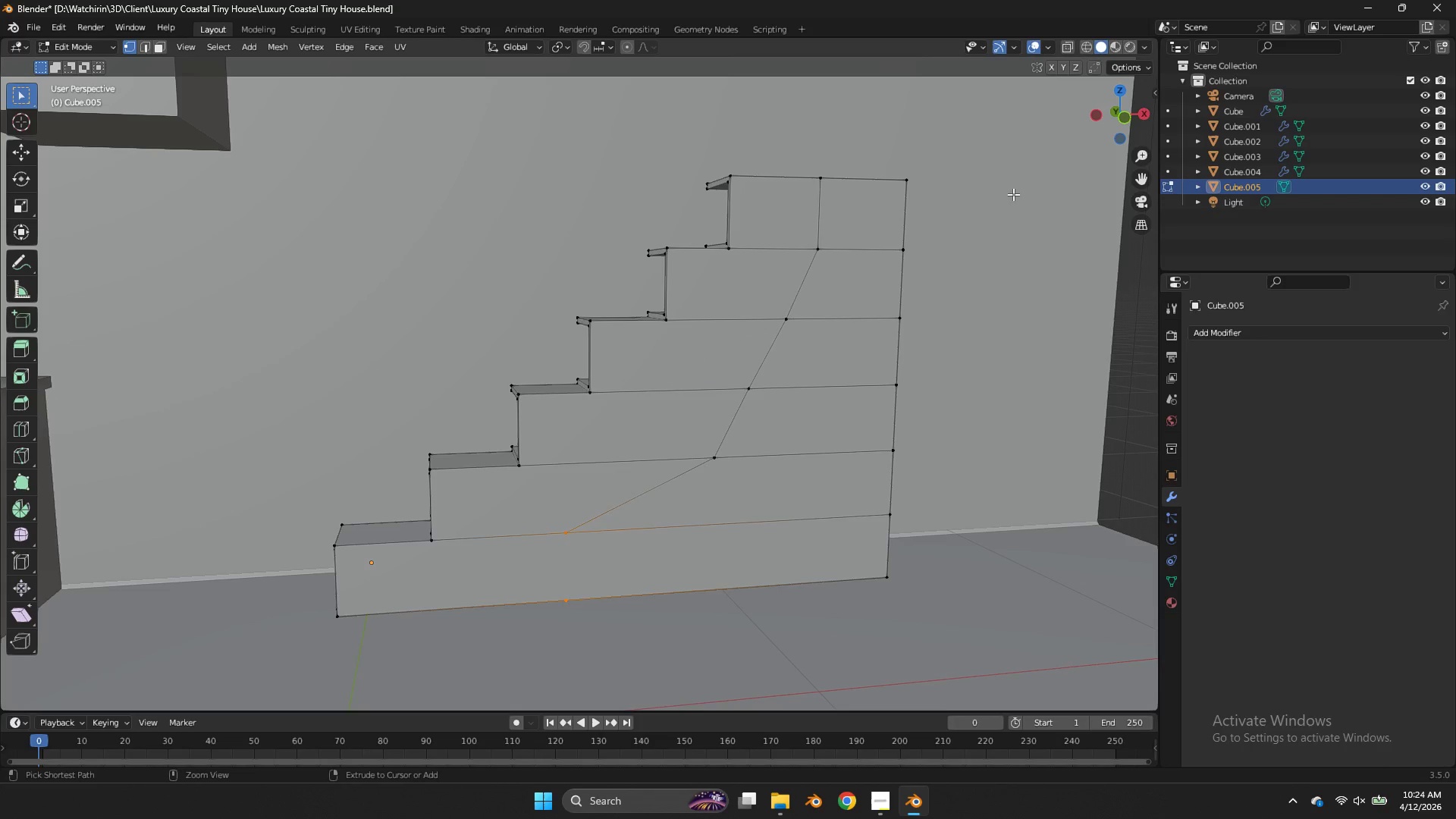 
key(Control+Z)
 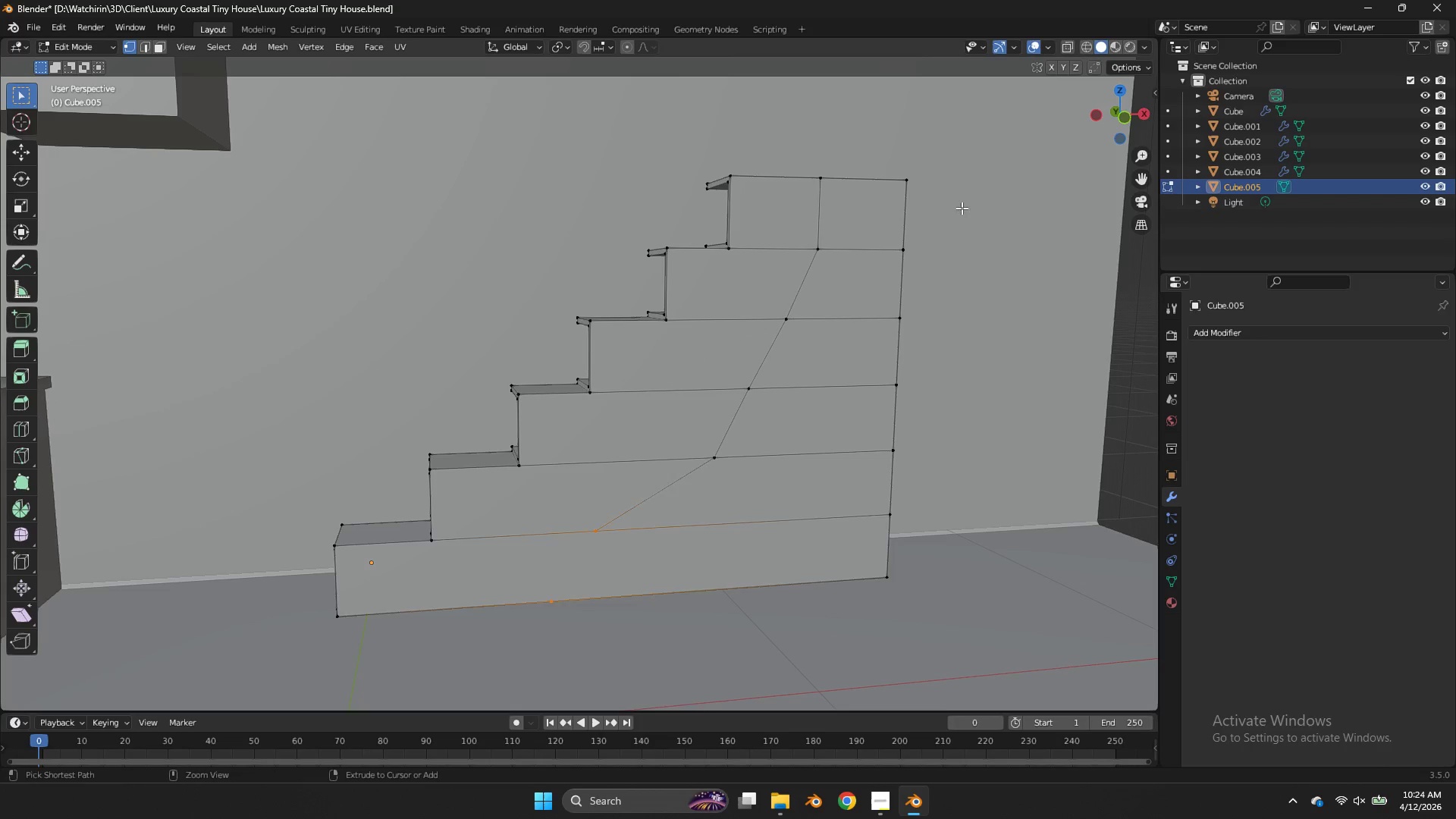 
key(Control+Z)
 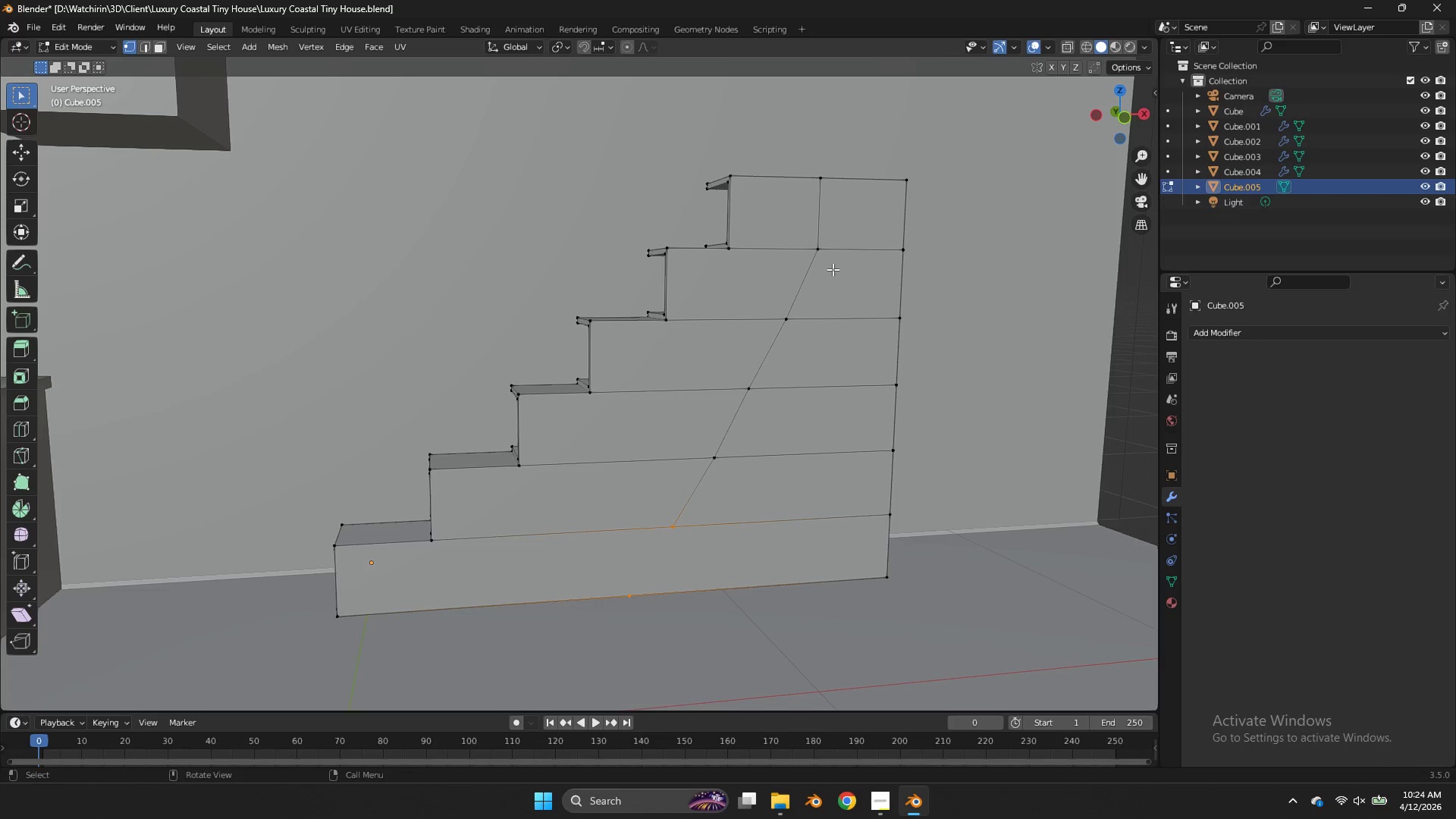 
key(Control+Z)
 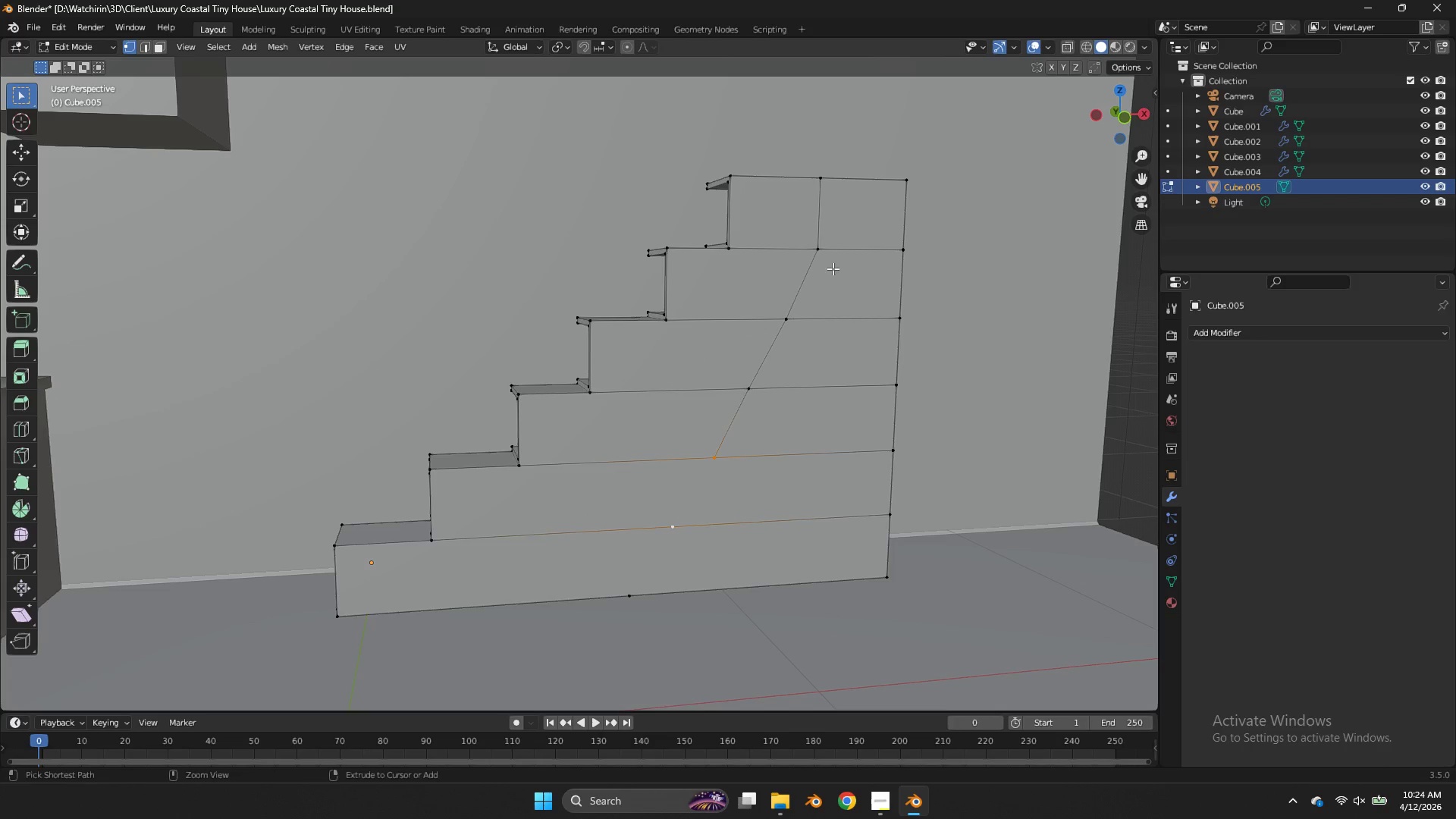 
key(Control+Z)
 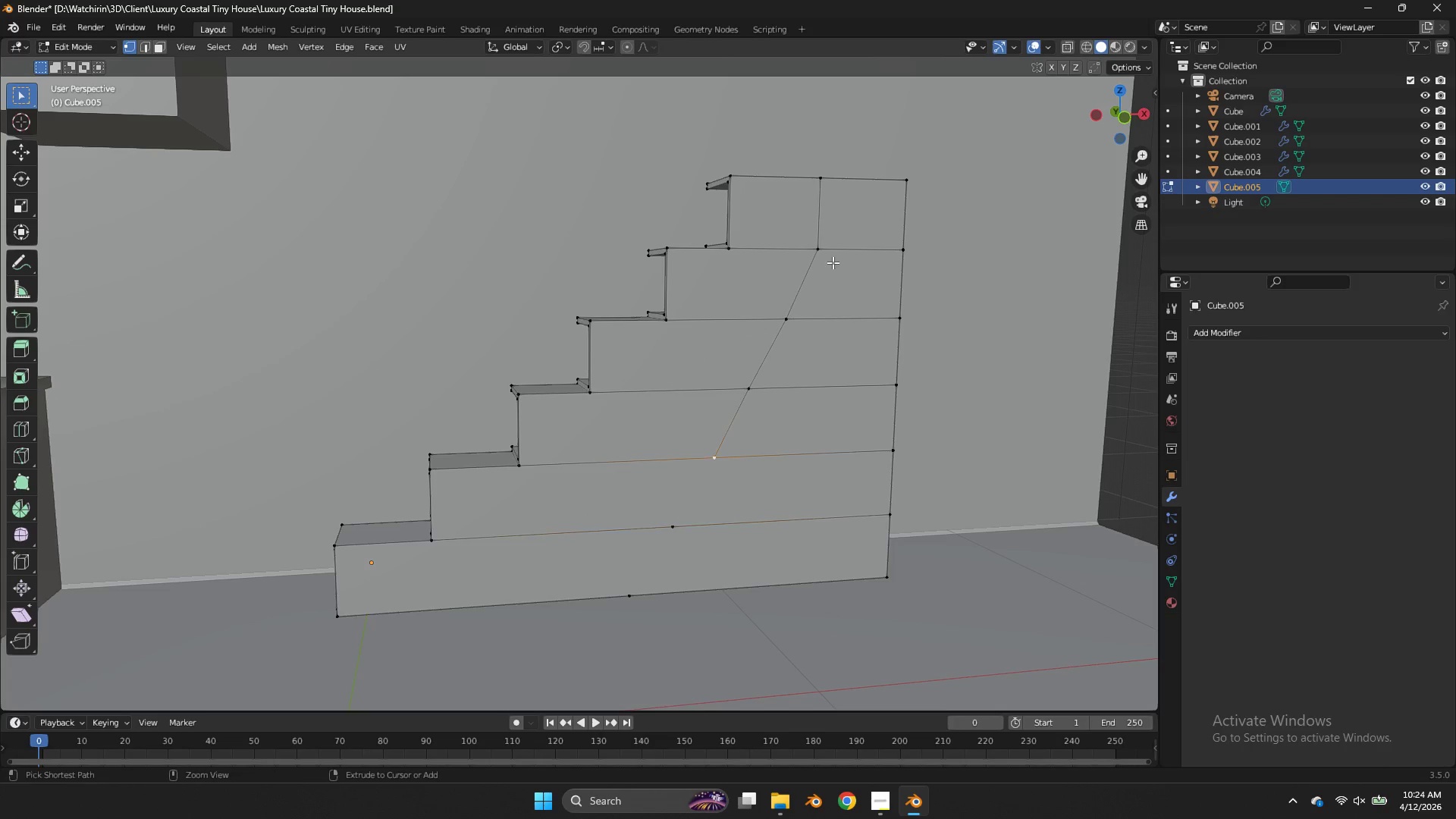 
key(Control+Z)
 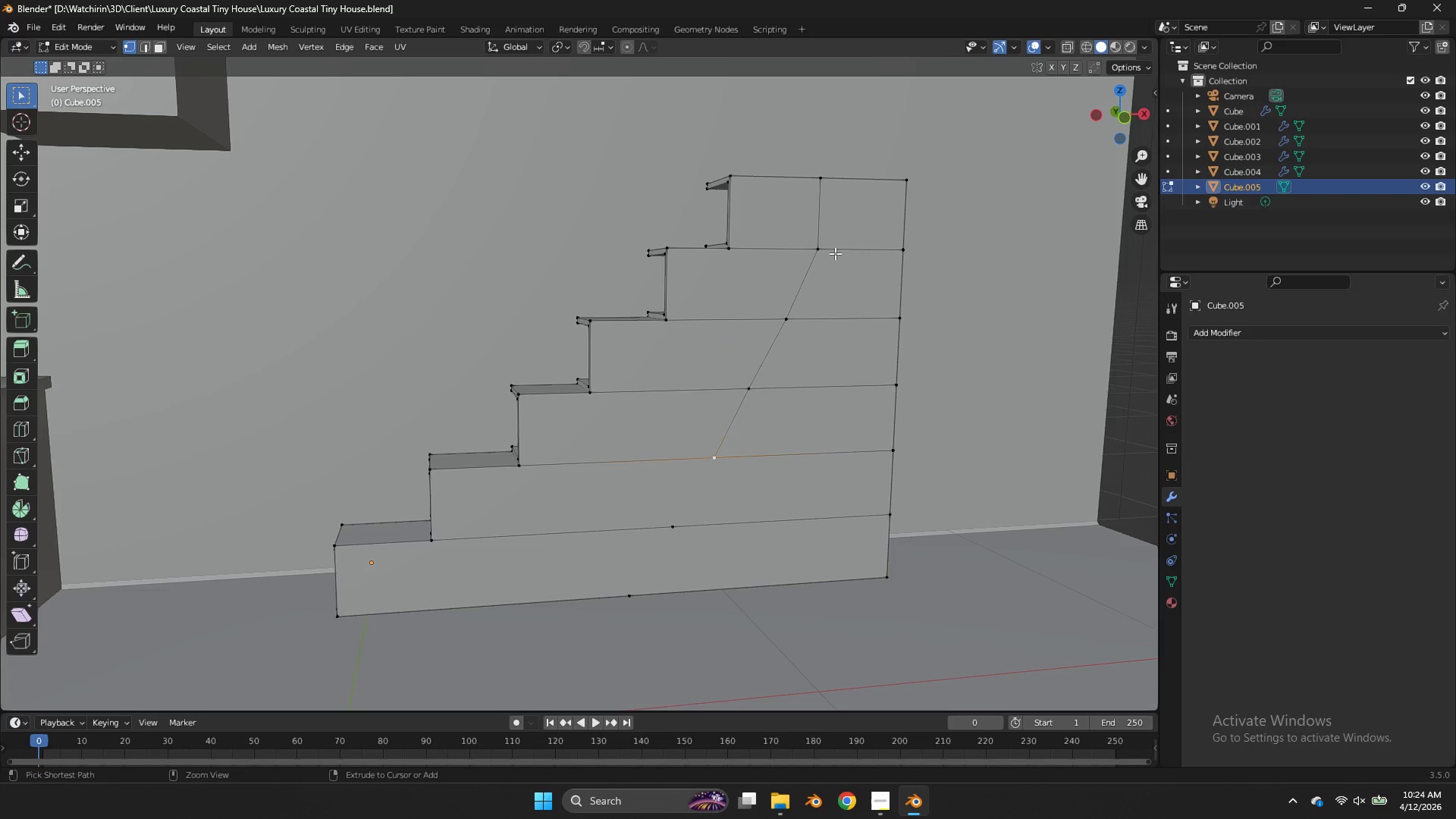 
key(Control+Z)
 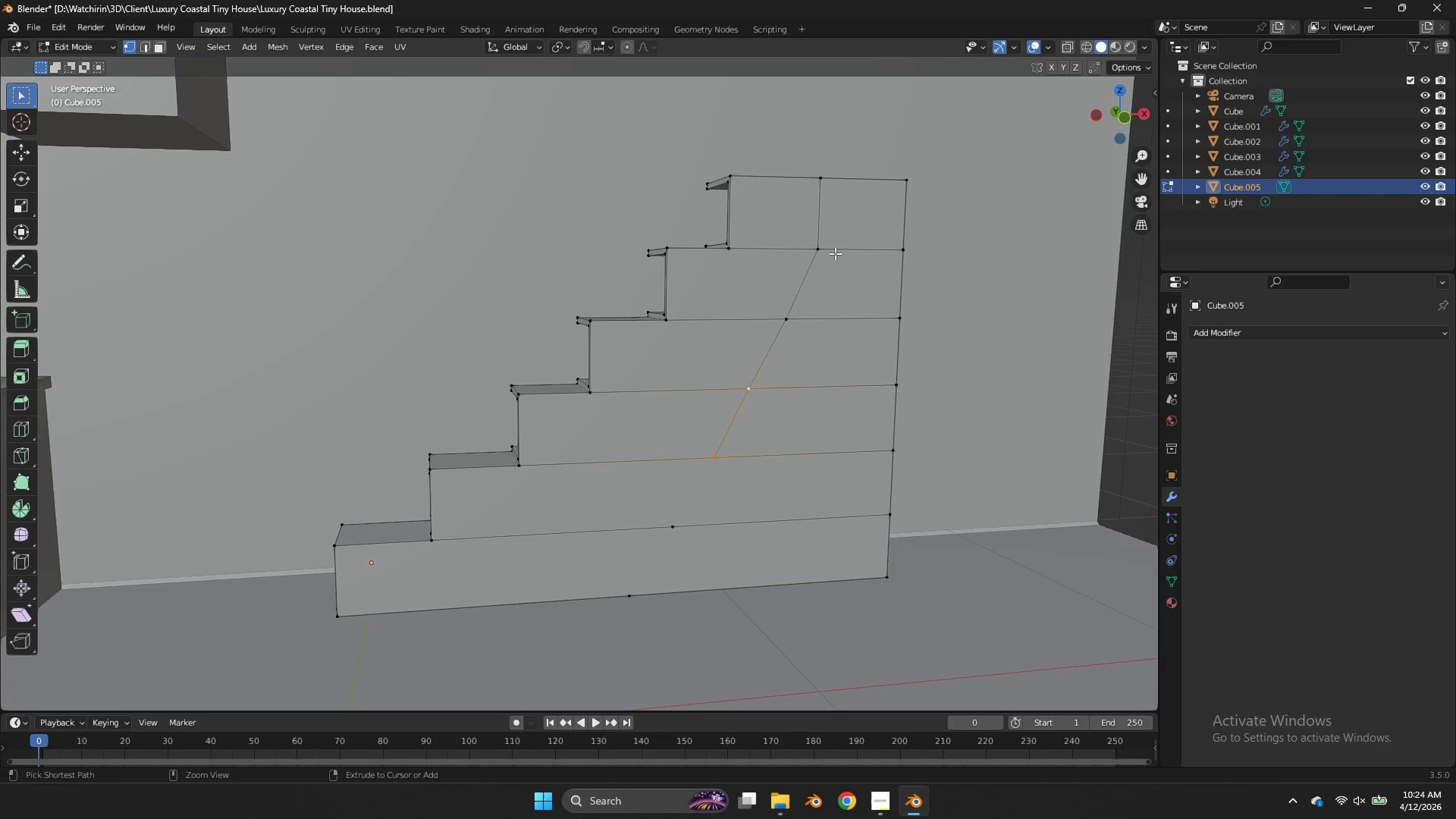 
key(Control+Z)
 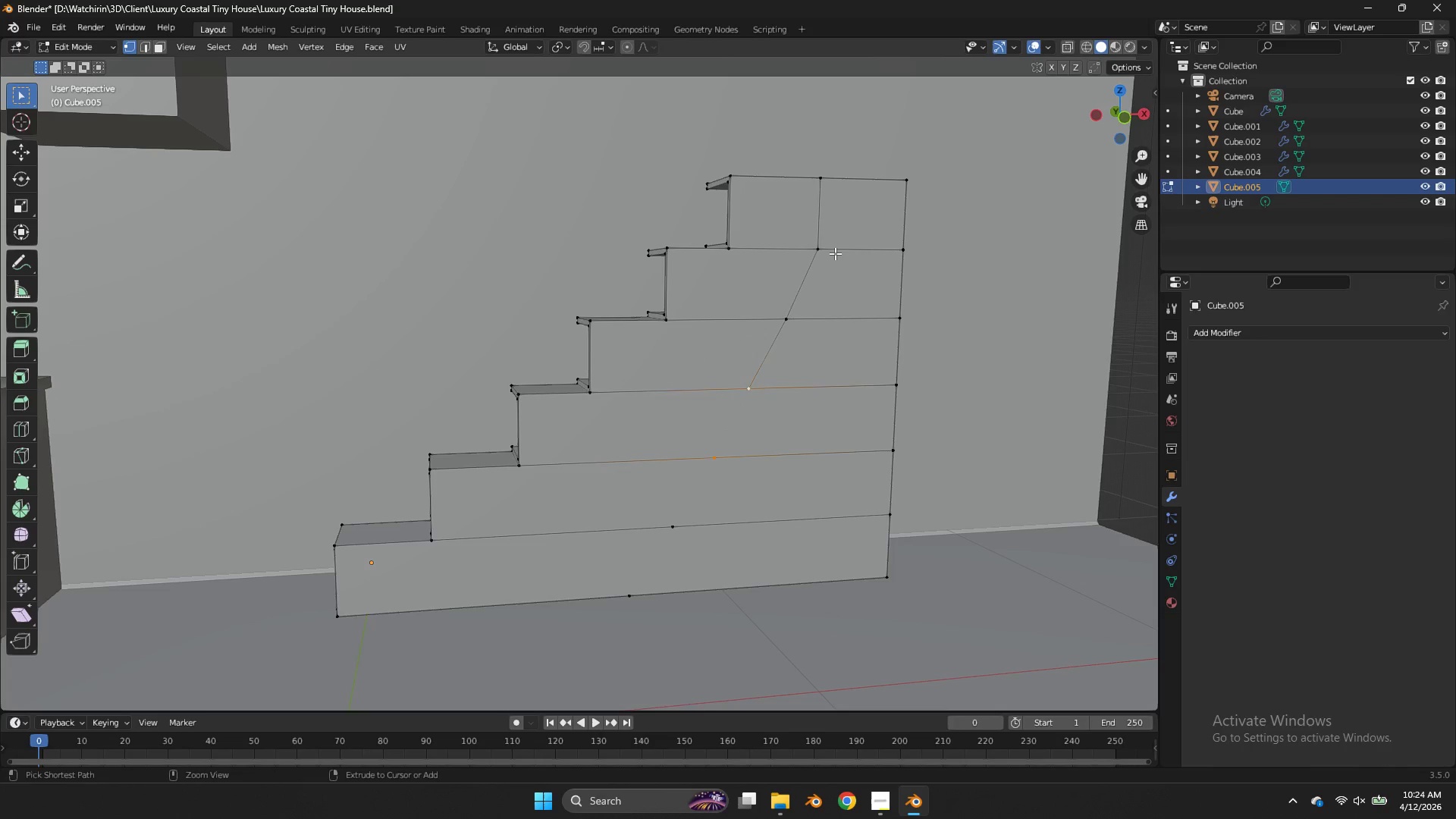 
key(Control+Z)
 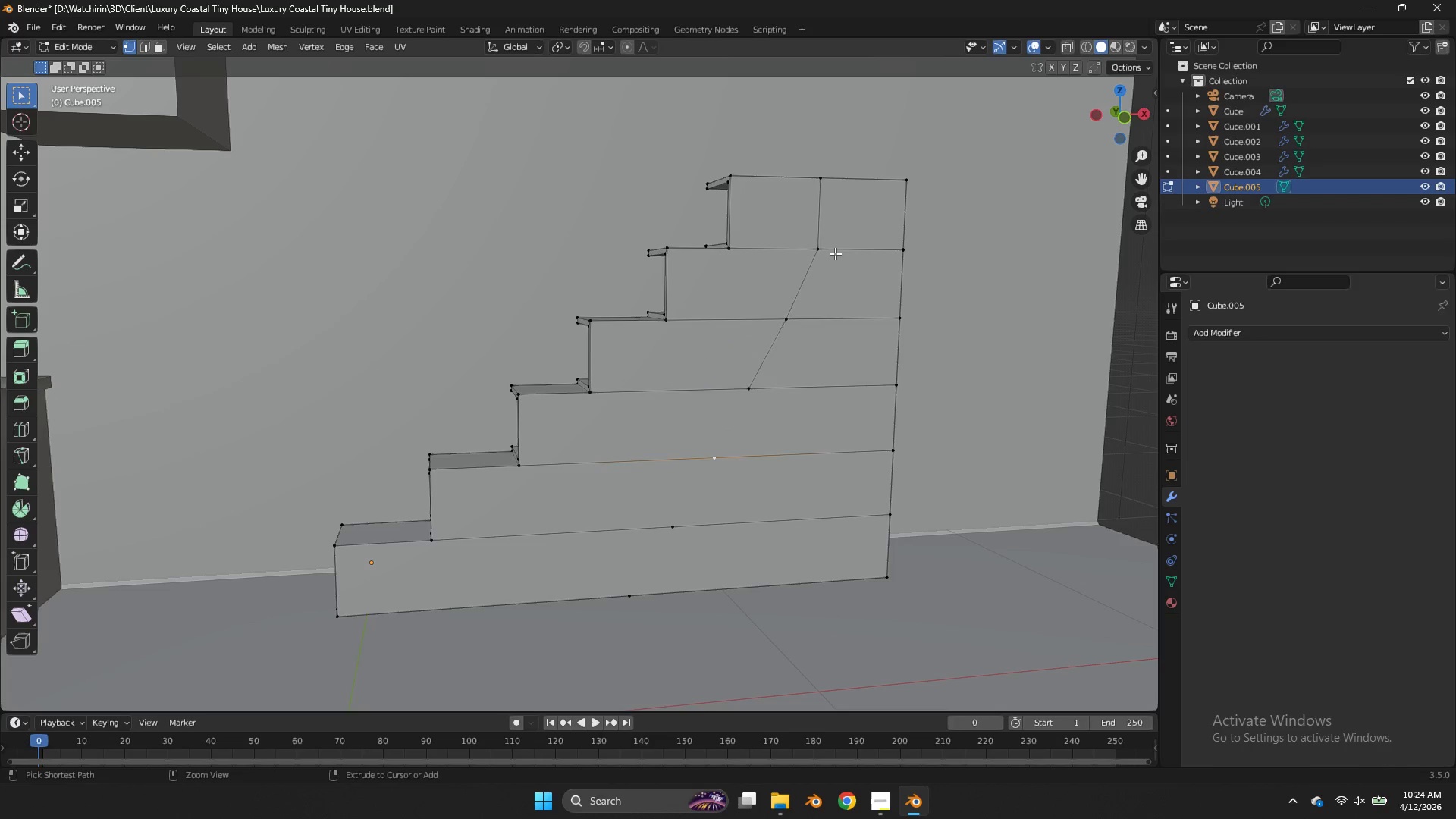 
key(Control+Z)
 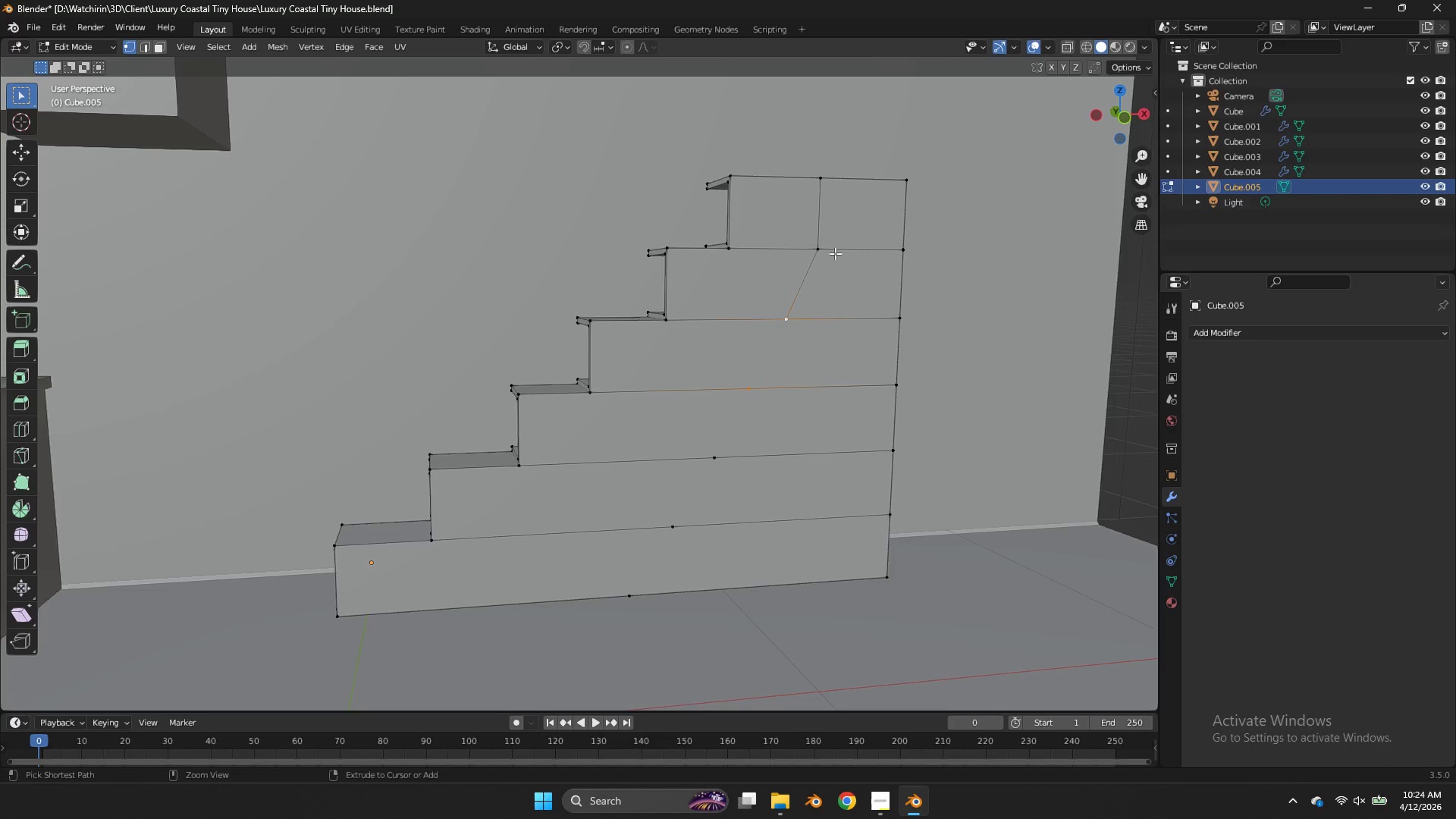 
key(Control+Z)
 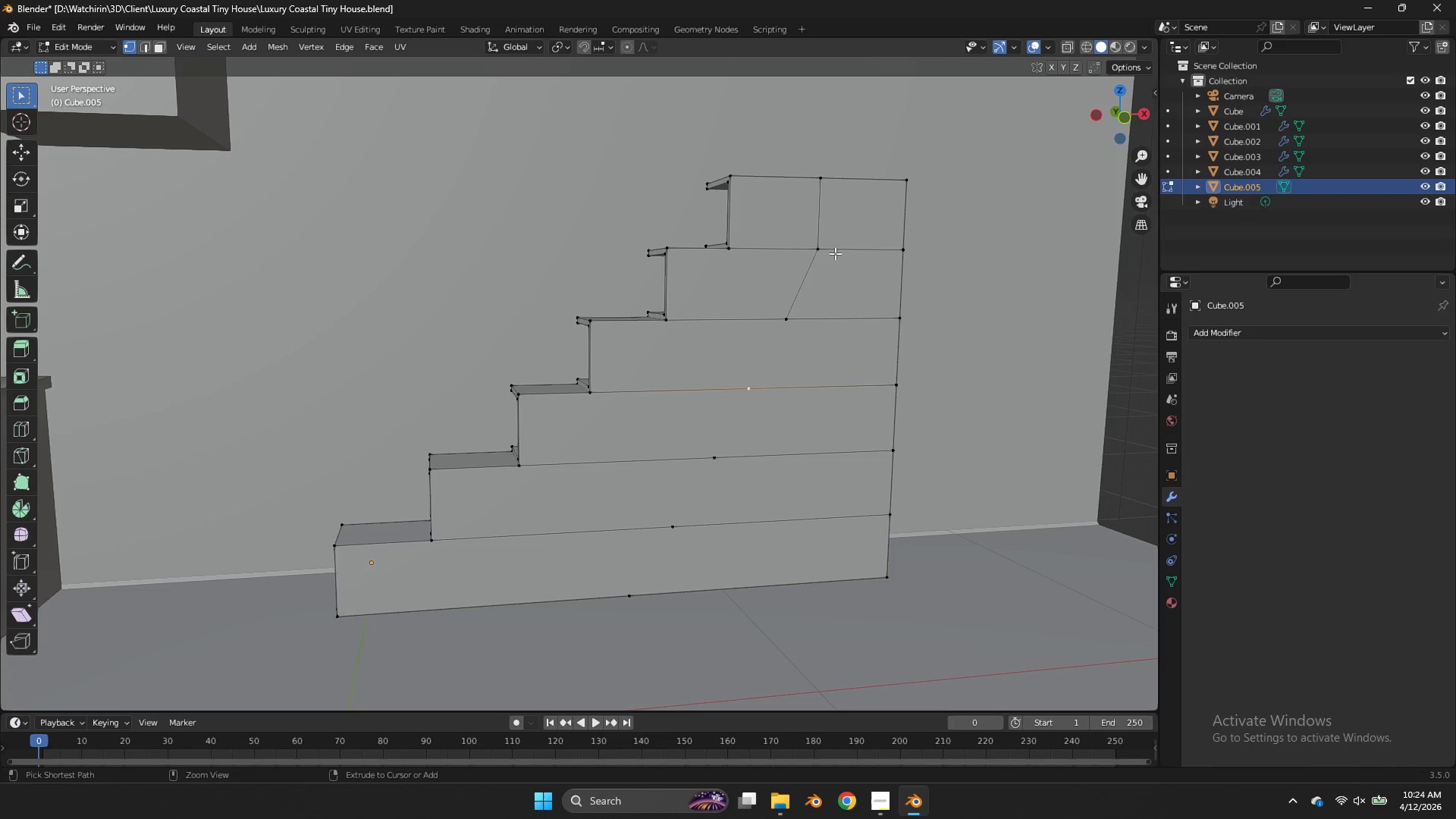 
key(Control+Z)
 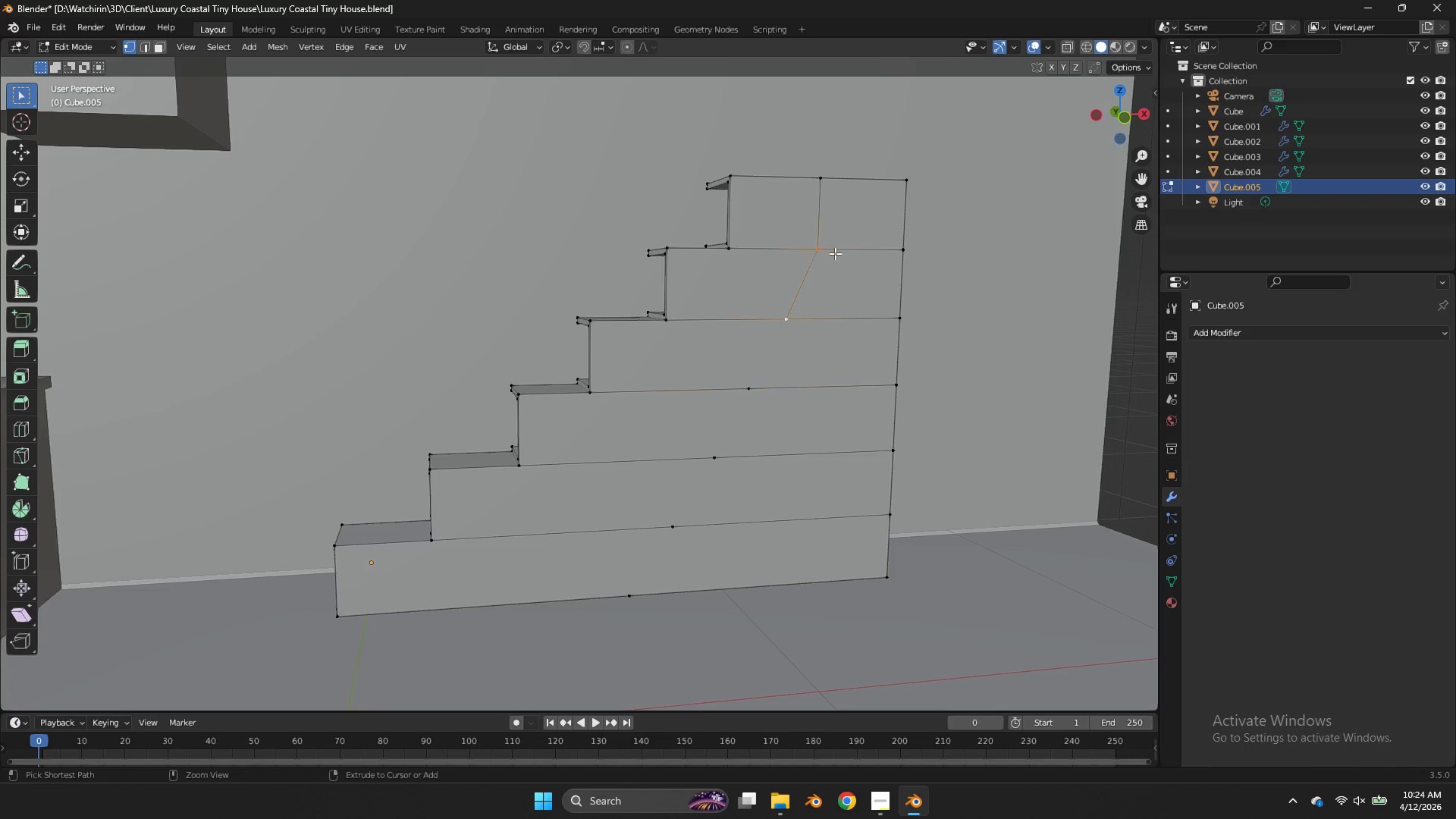 
key(Control+Z)
 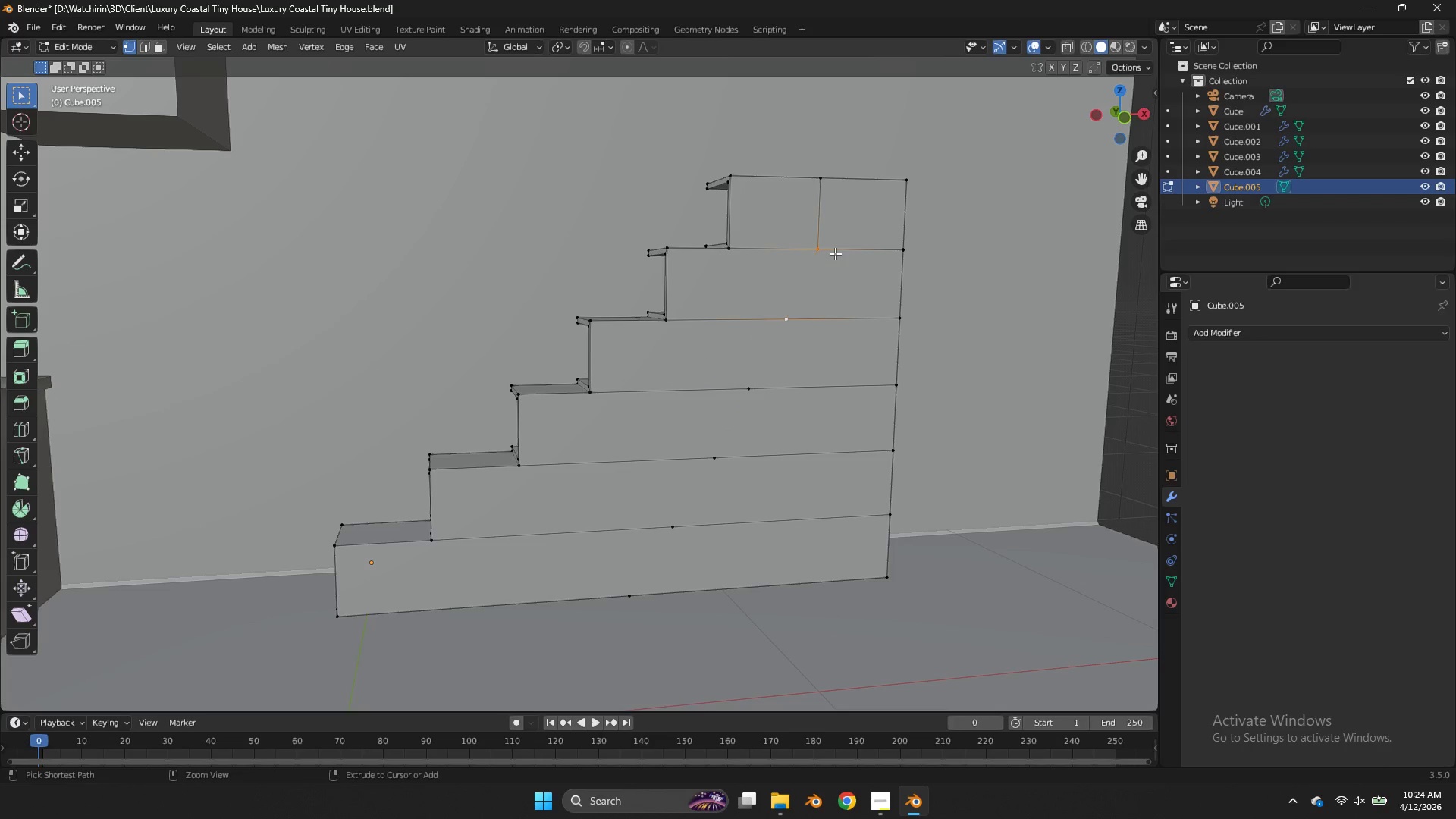 
key(Control+Z)
 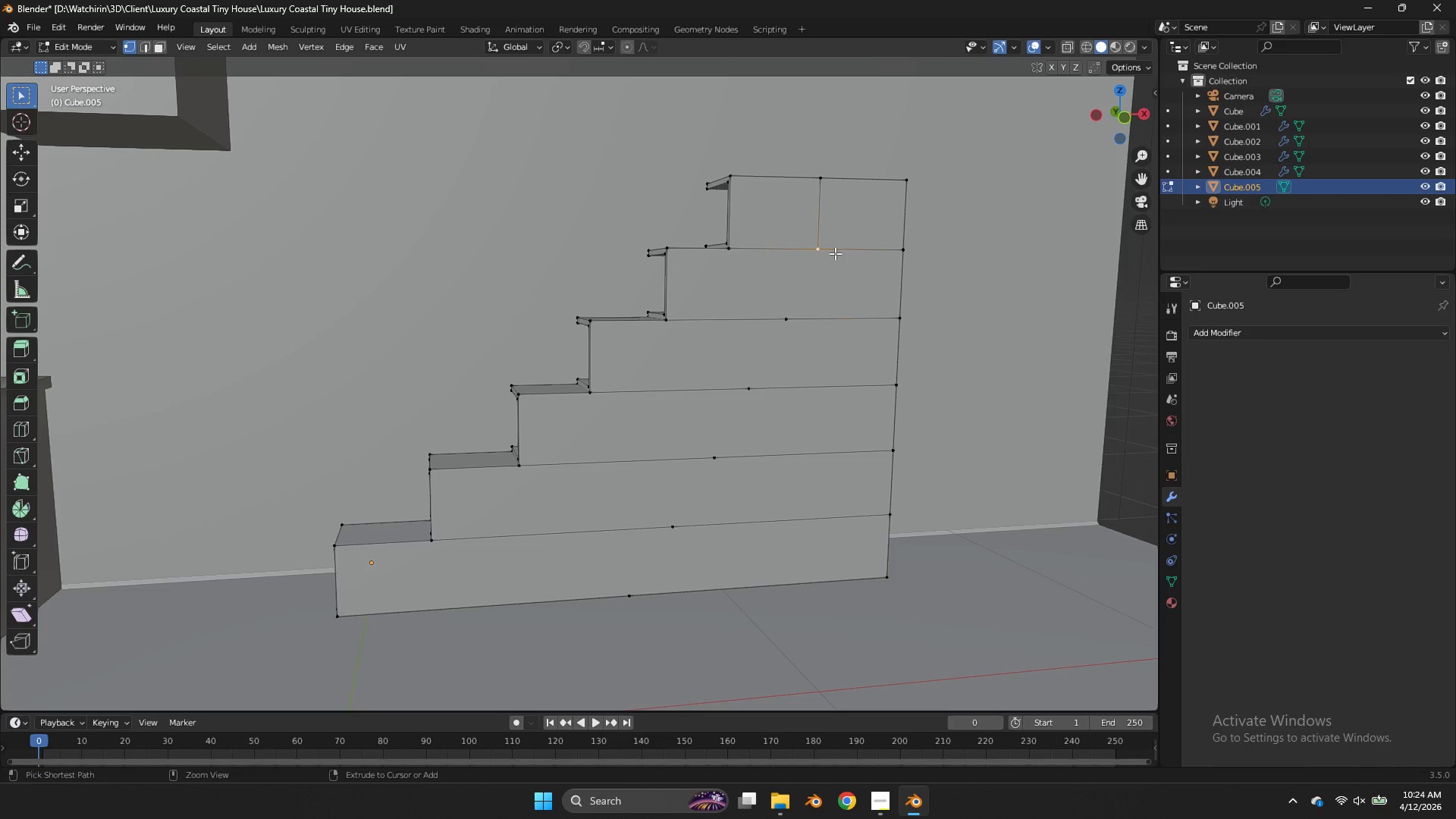 
key(Control+Z)
 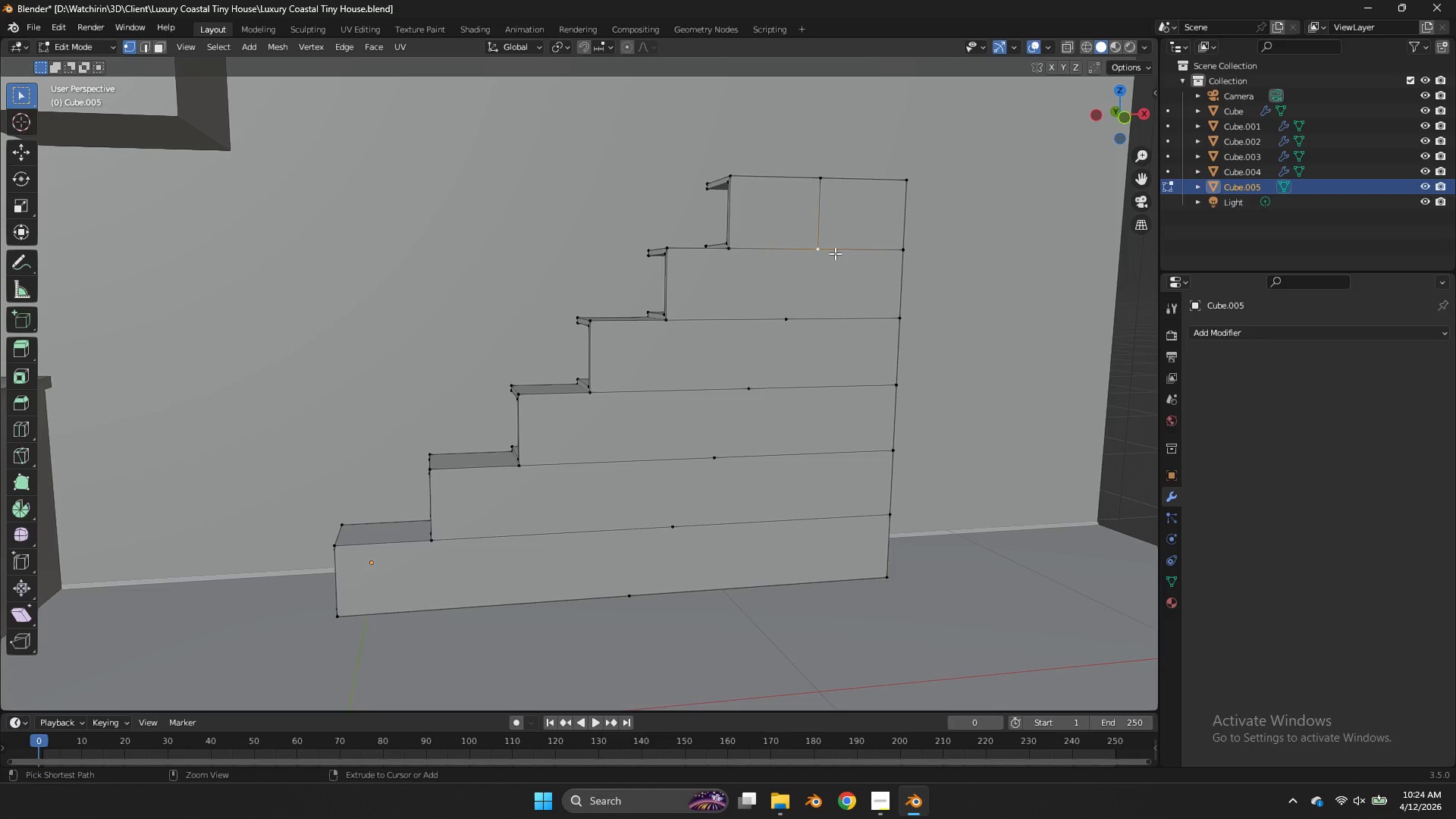 
key(Control+Z)
 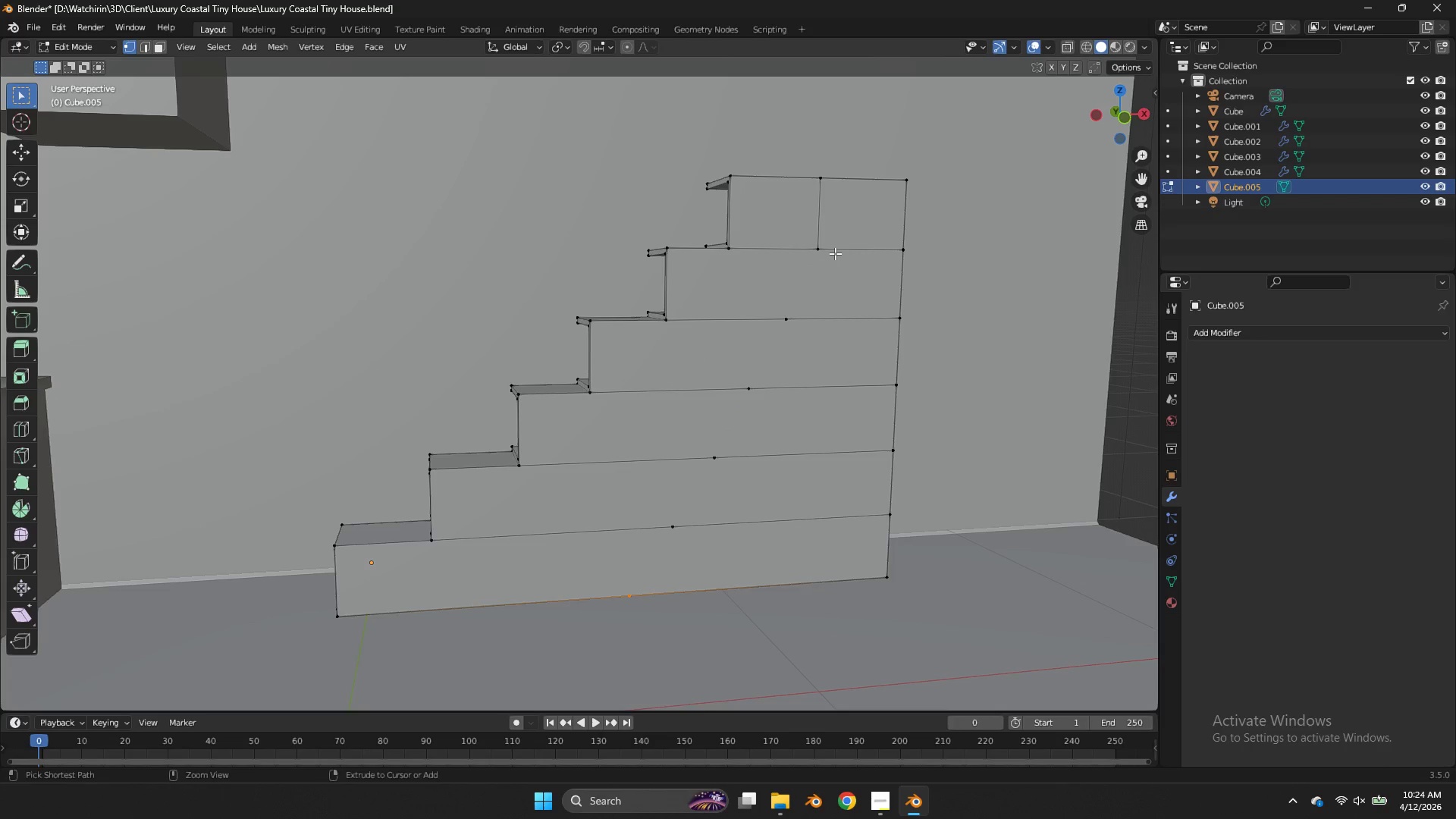 
key(Control+Z)
 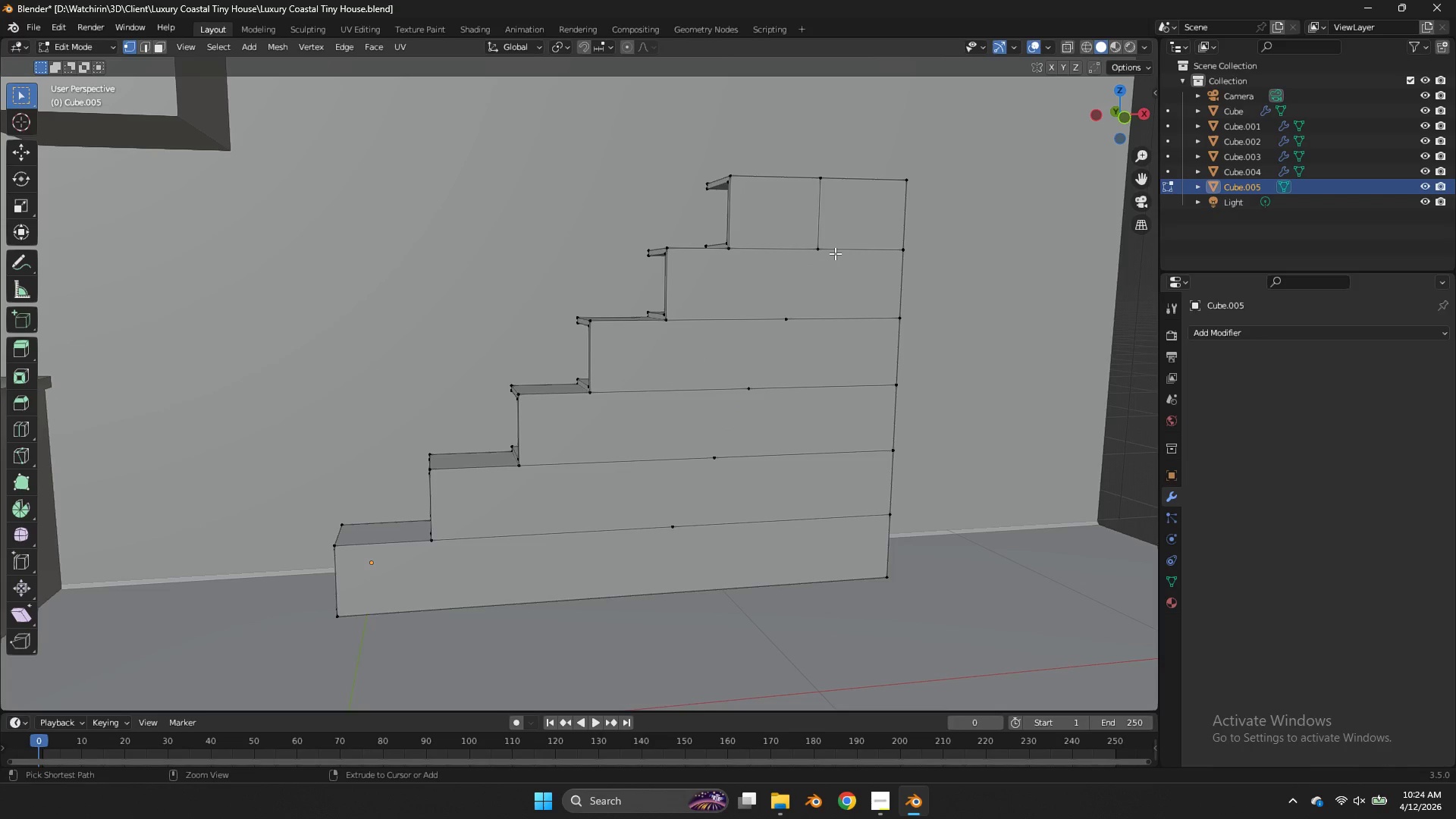 
key(Control+Z)
 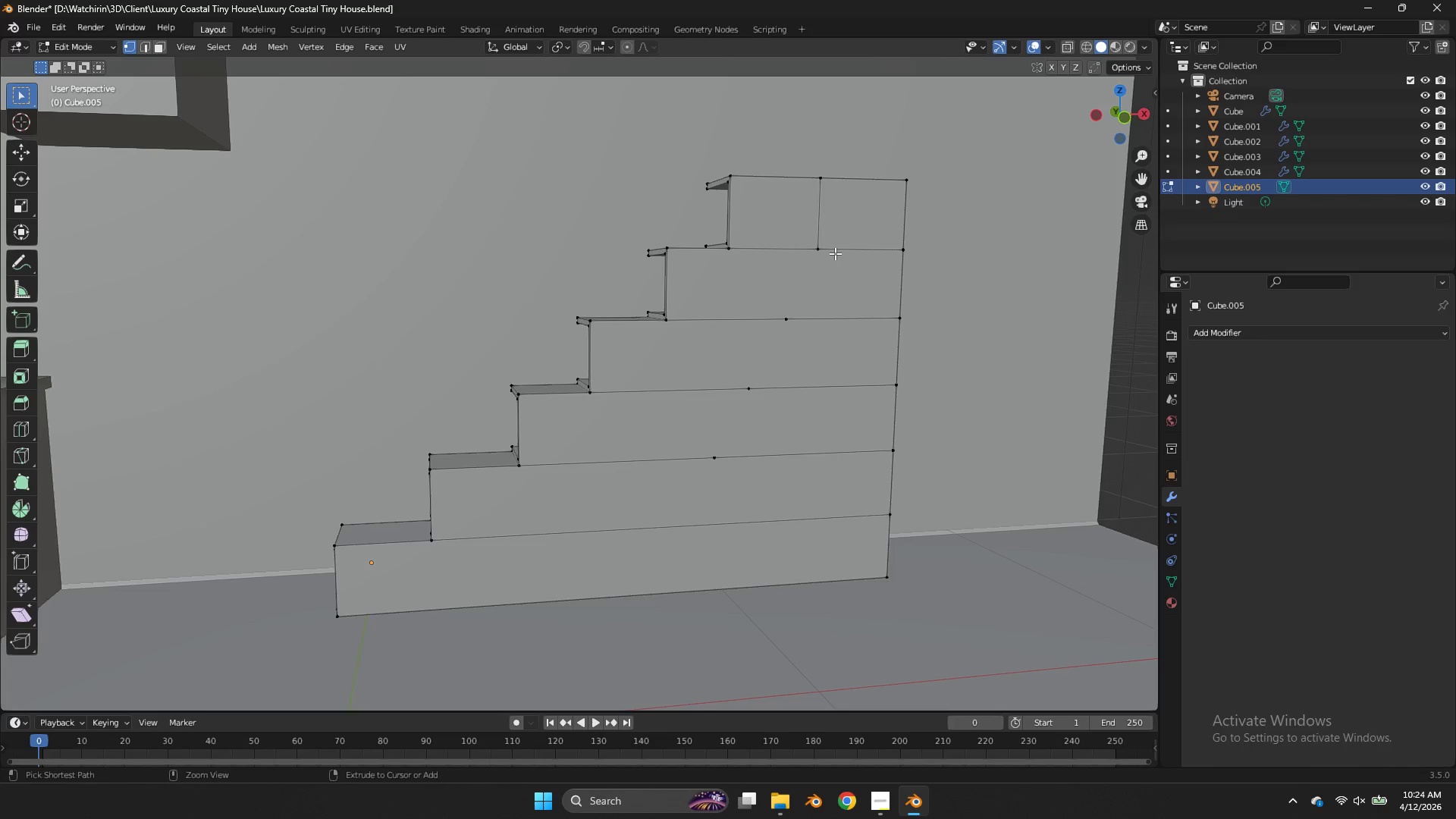 
key(Control+Z)
 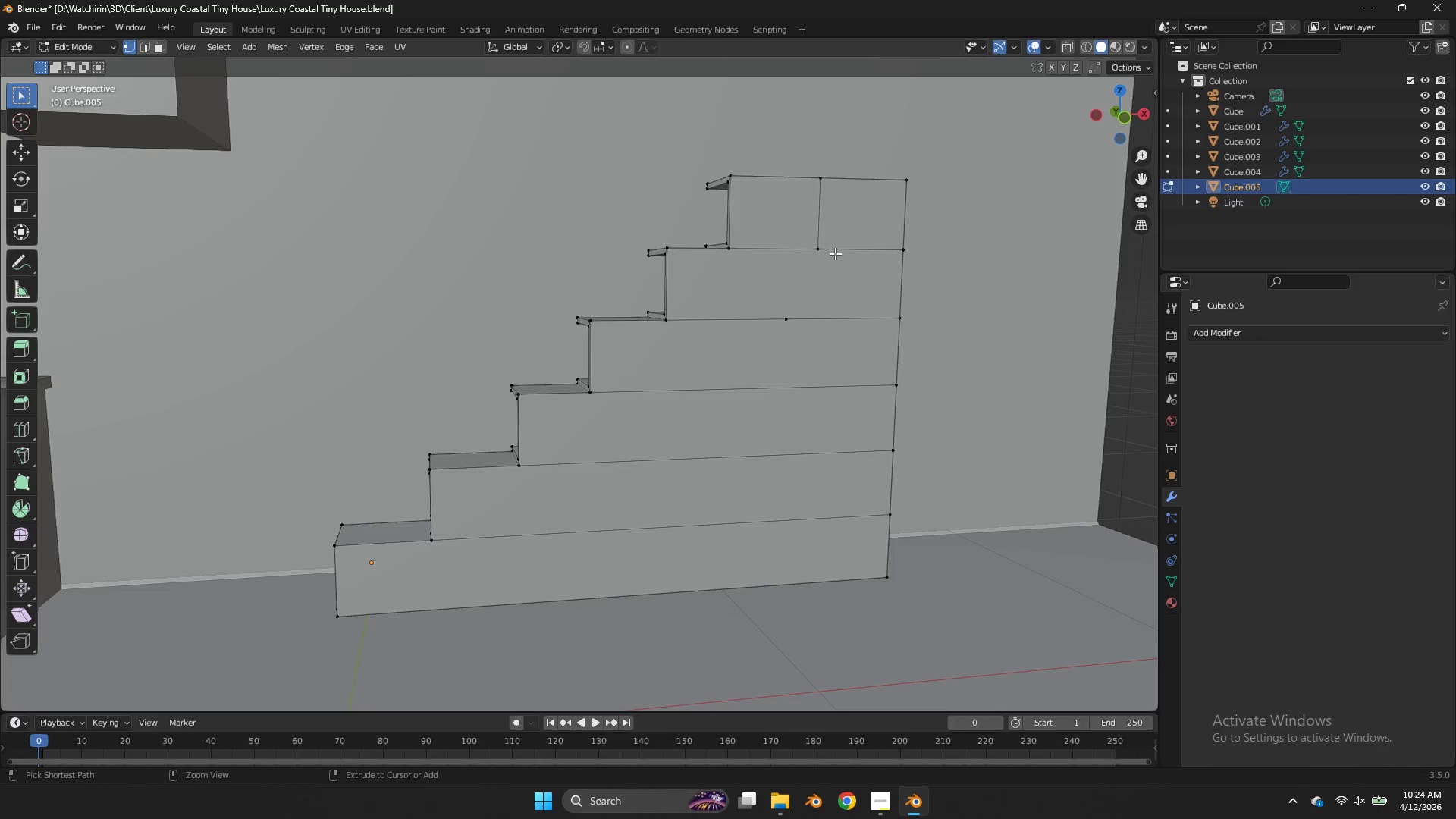 
key(Control+Z)
 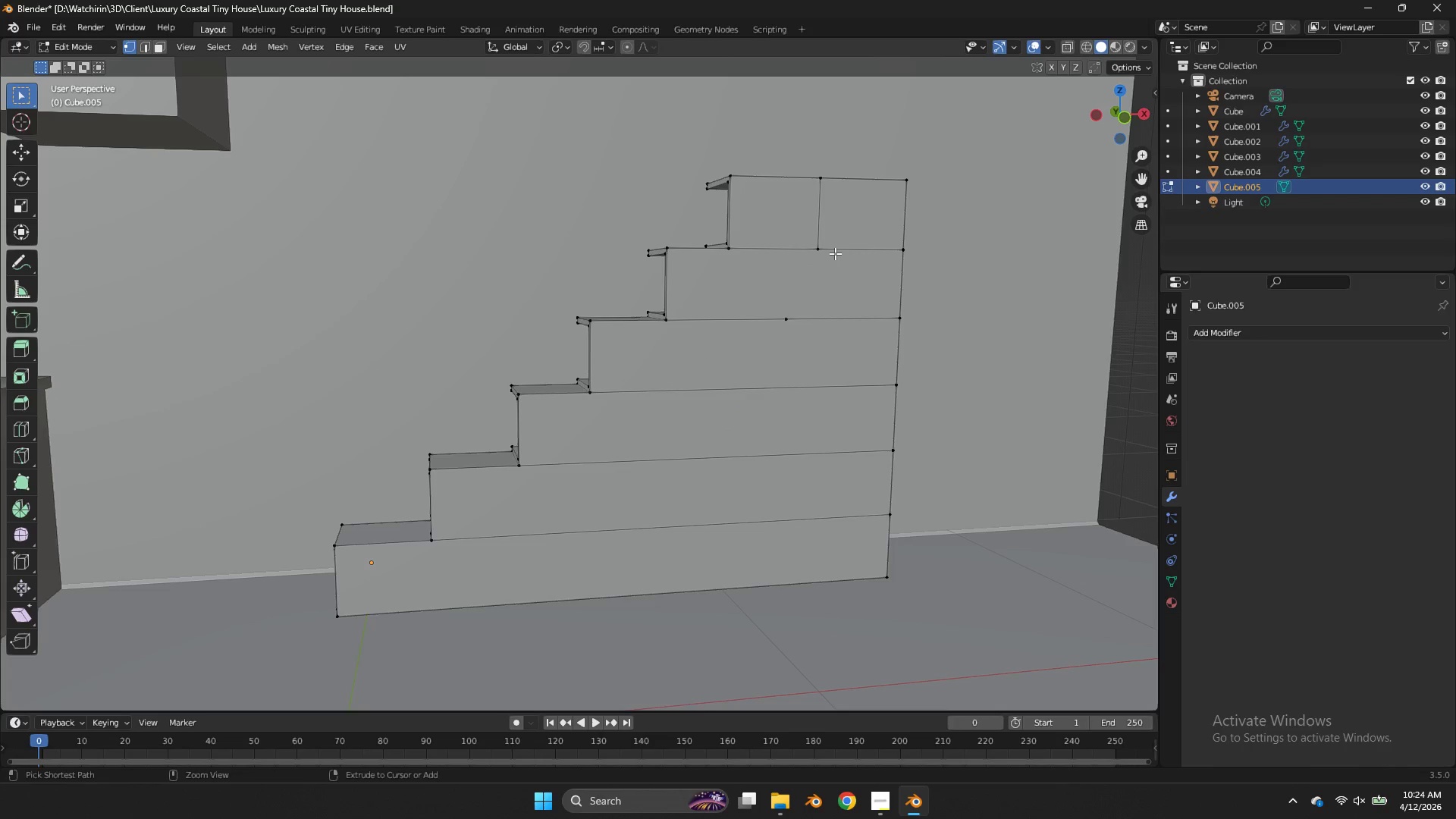 
key(Control+Z)
 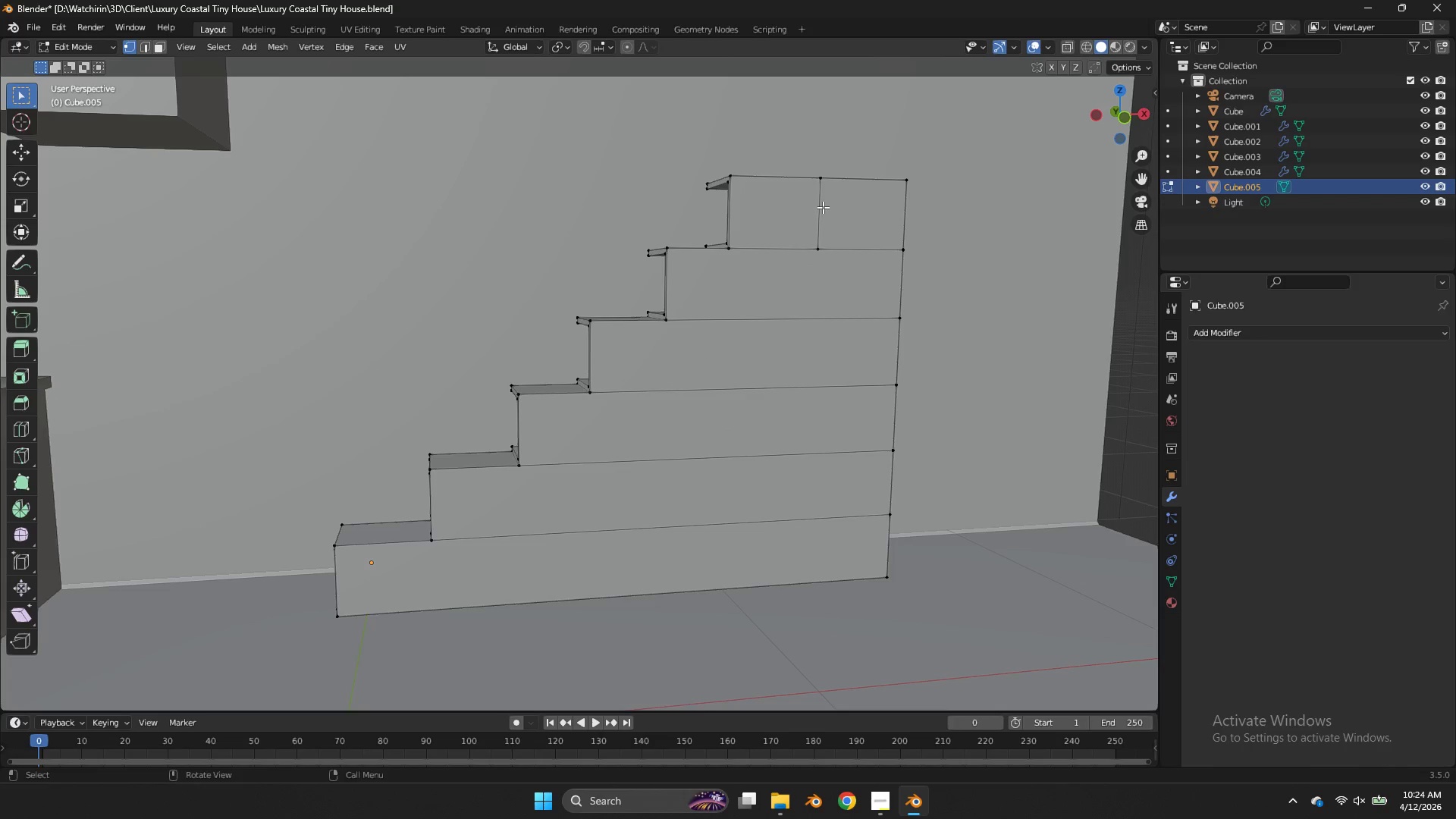 
hold_key(key=AltLeft, duration=0.39)
left_click([823, 202])
 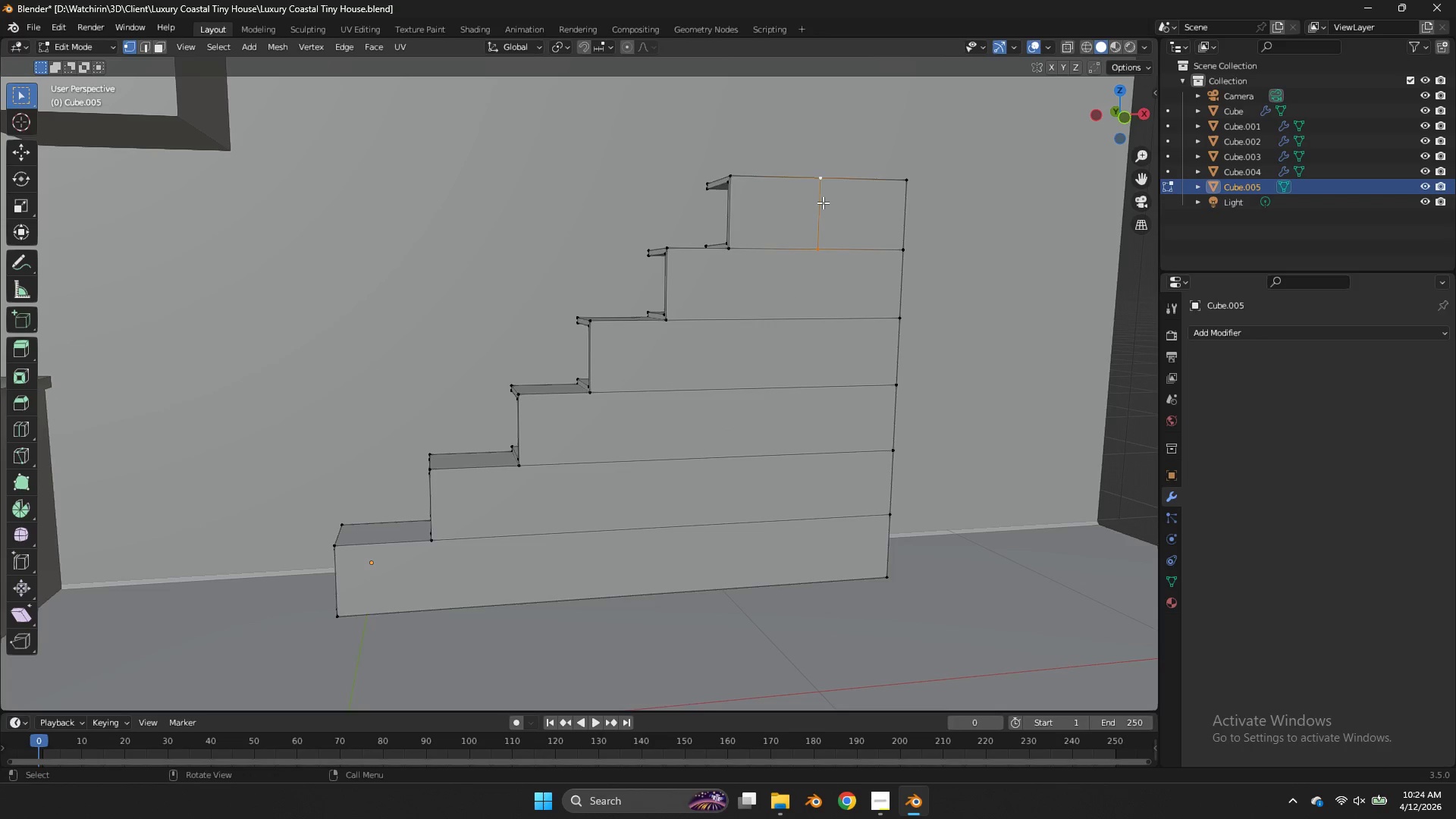 
key(X)
 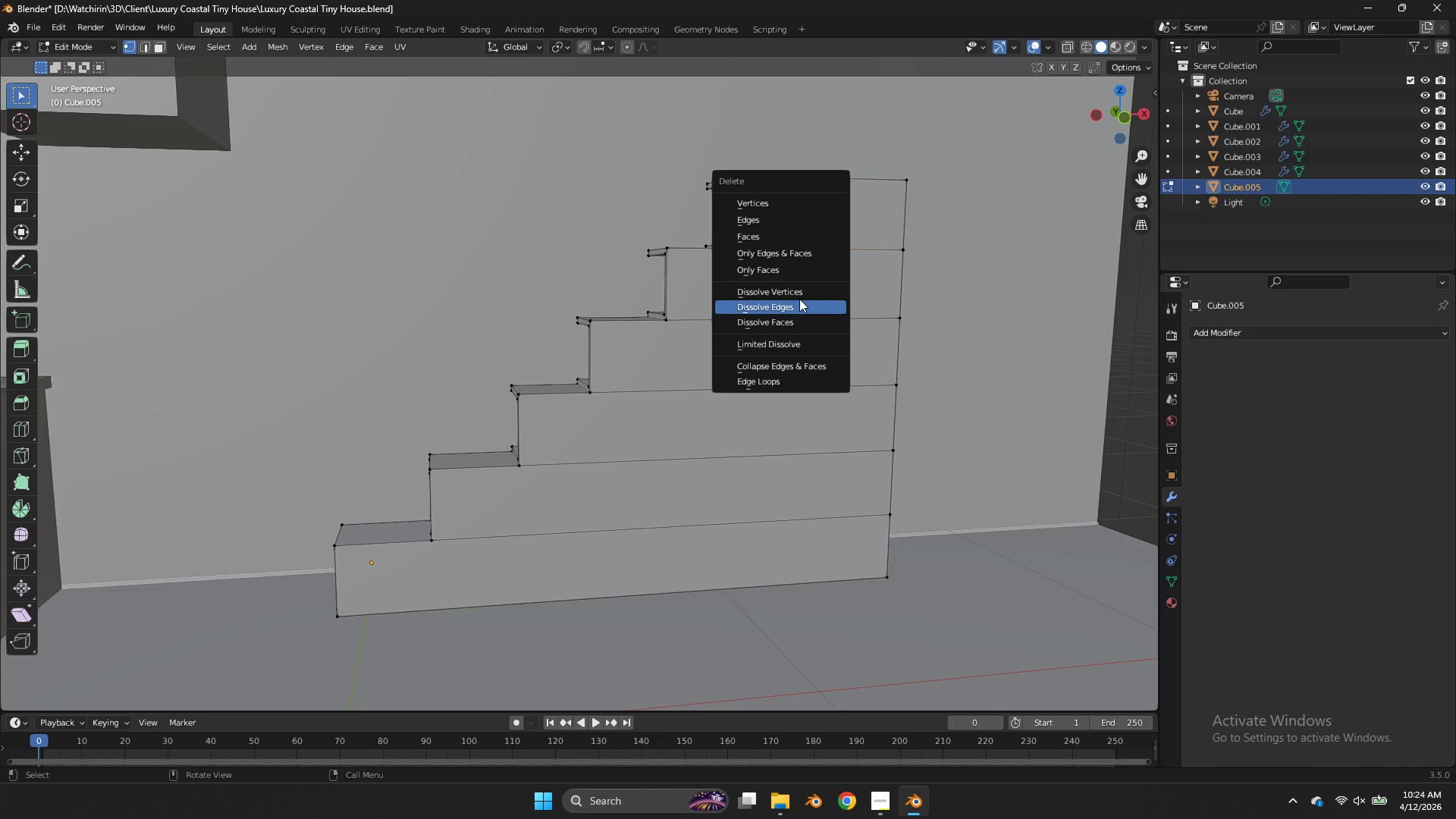 
left_click([799, 299])
 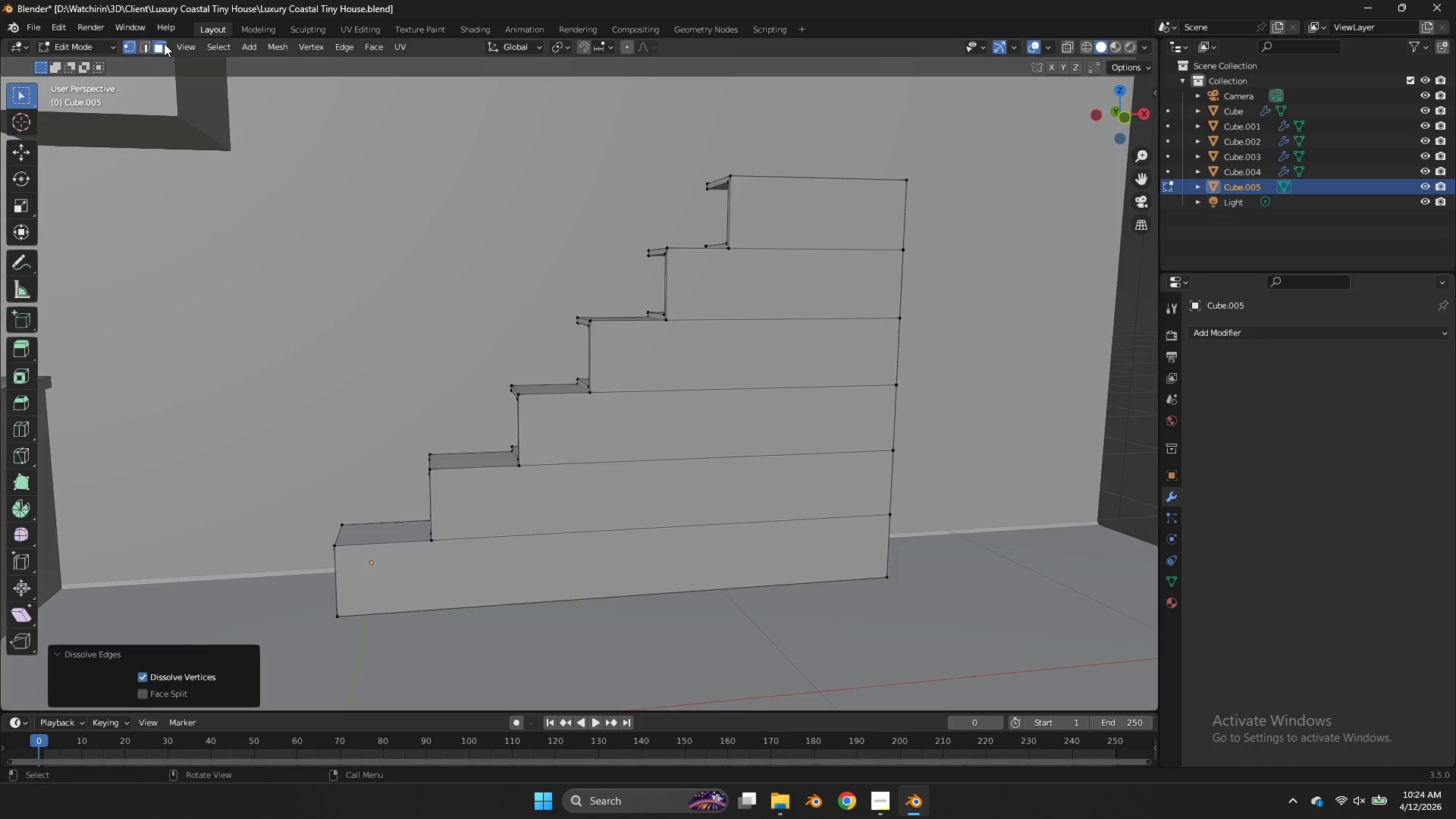 
double_click([890, 209])
 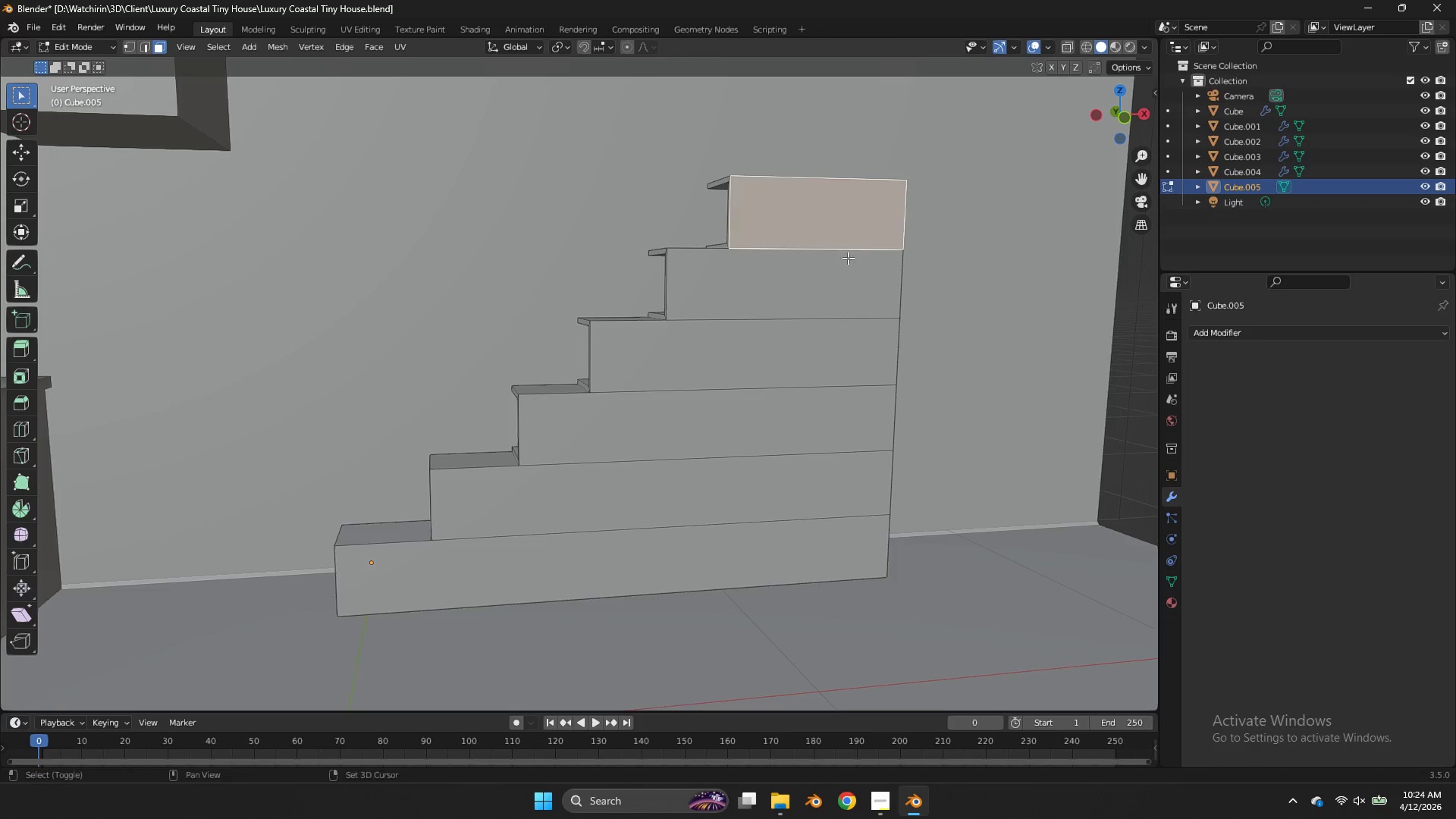 
hold_key(key=ShiftLeft, duration=2.69)
triple_click([771, 425])
 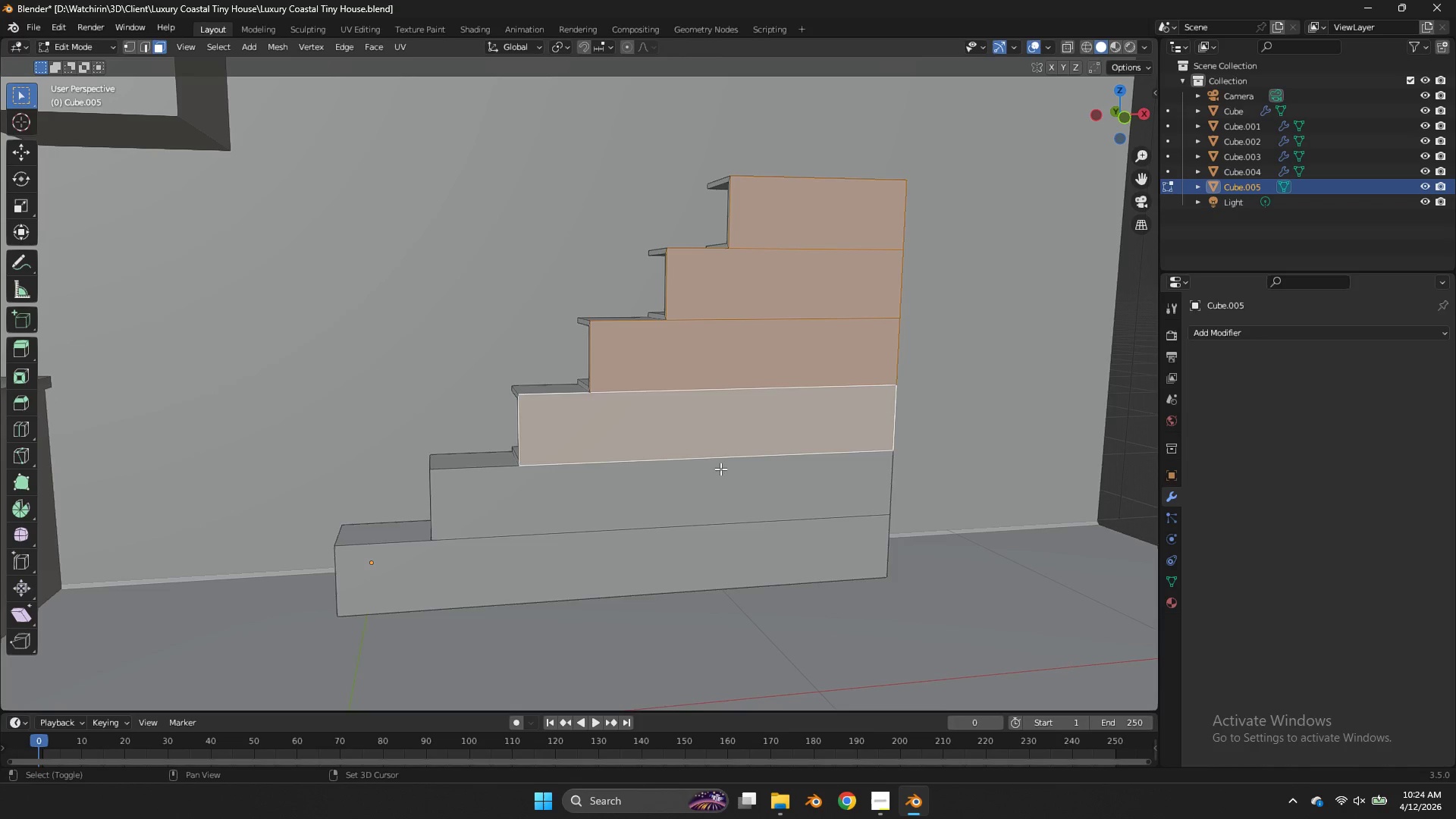 
triple_click([720, 469])
 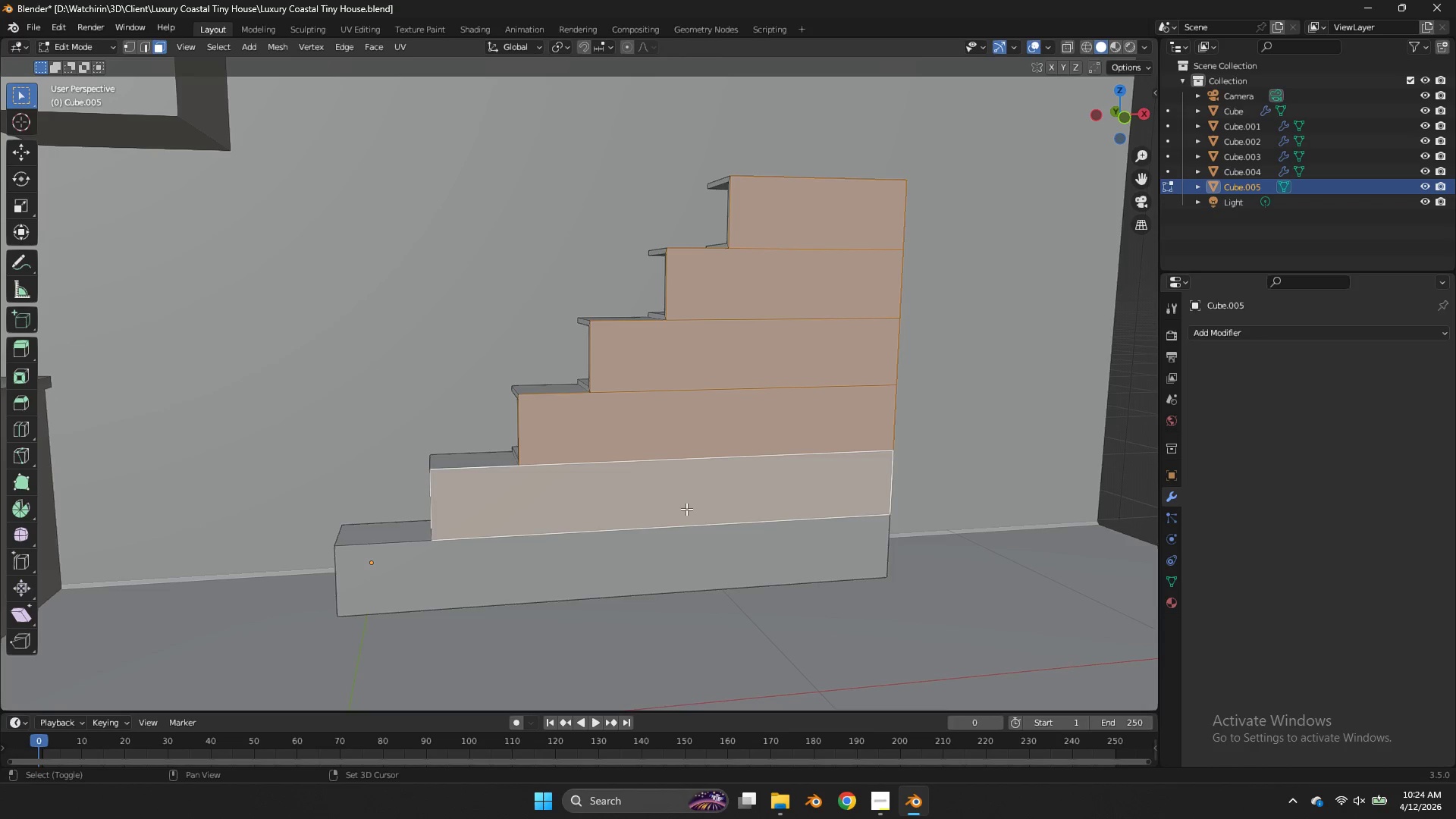 
triple_click([682, 513])
 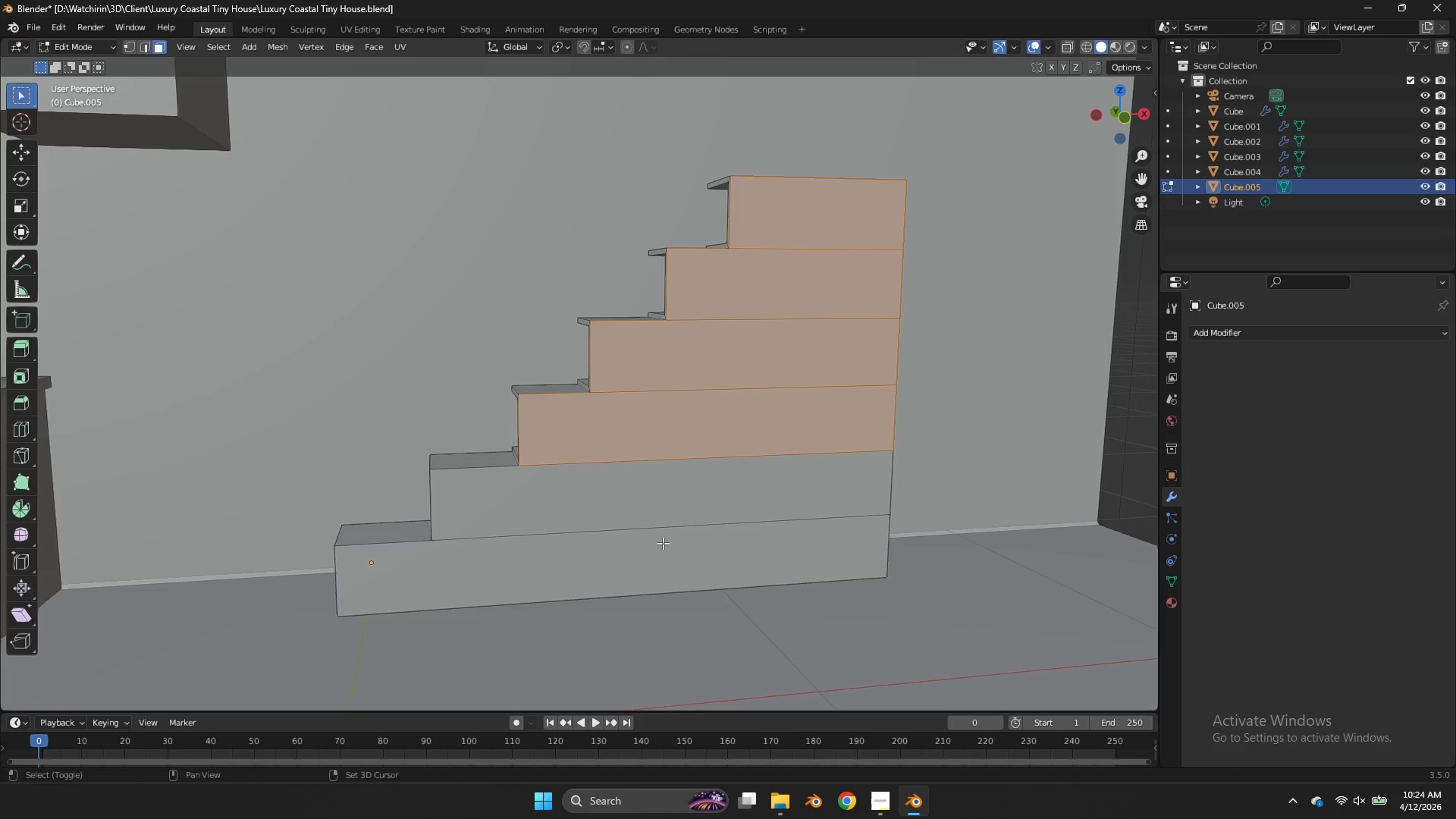 
triple_click([663, 543])
 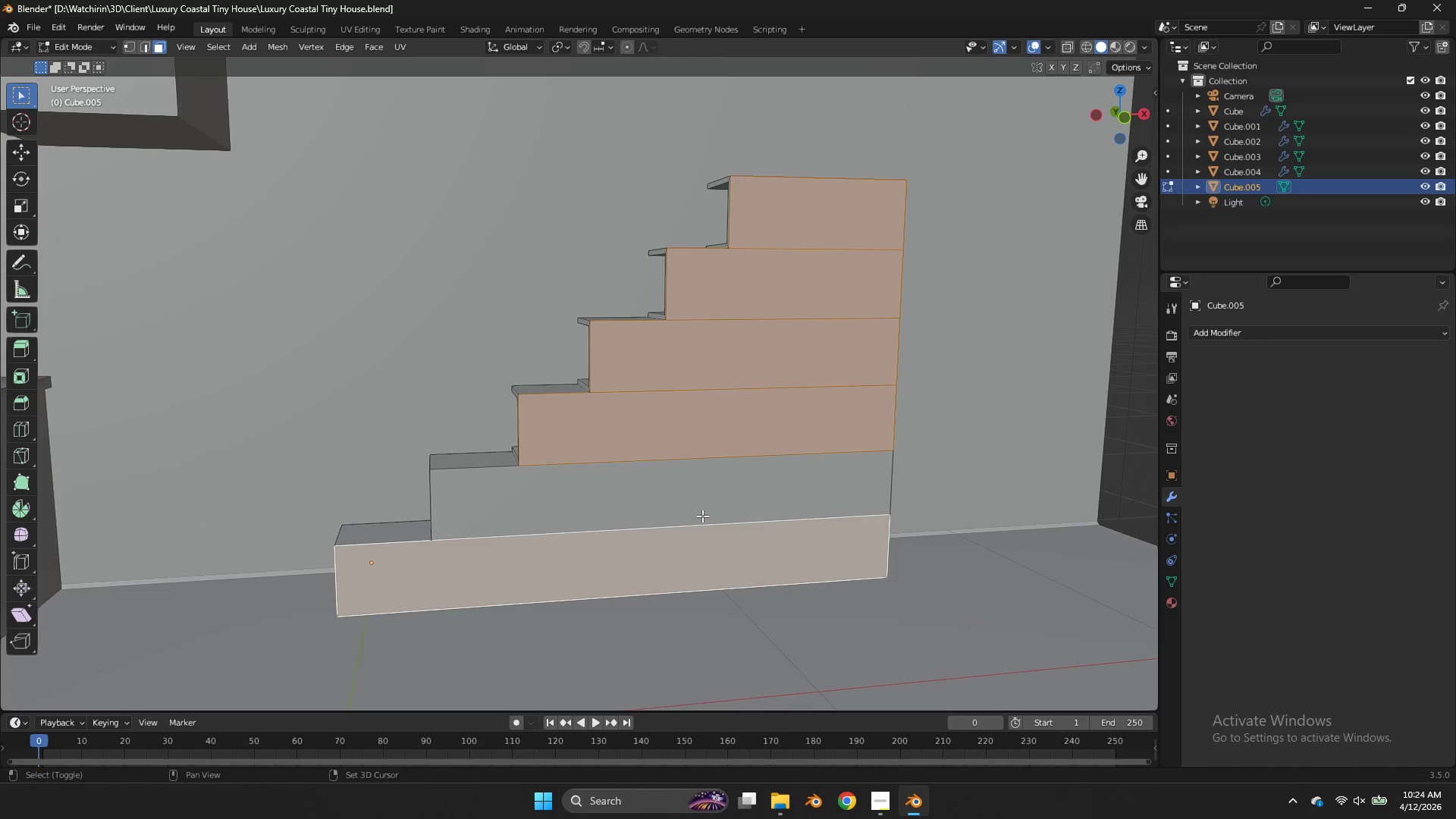 
triple_click([702, 516])
 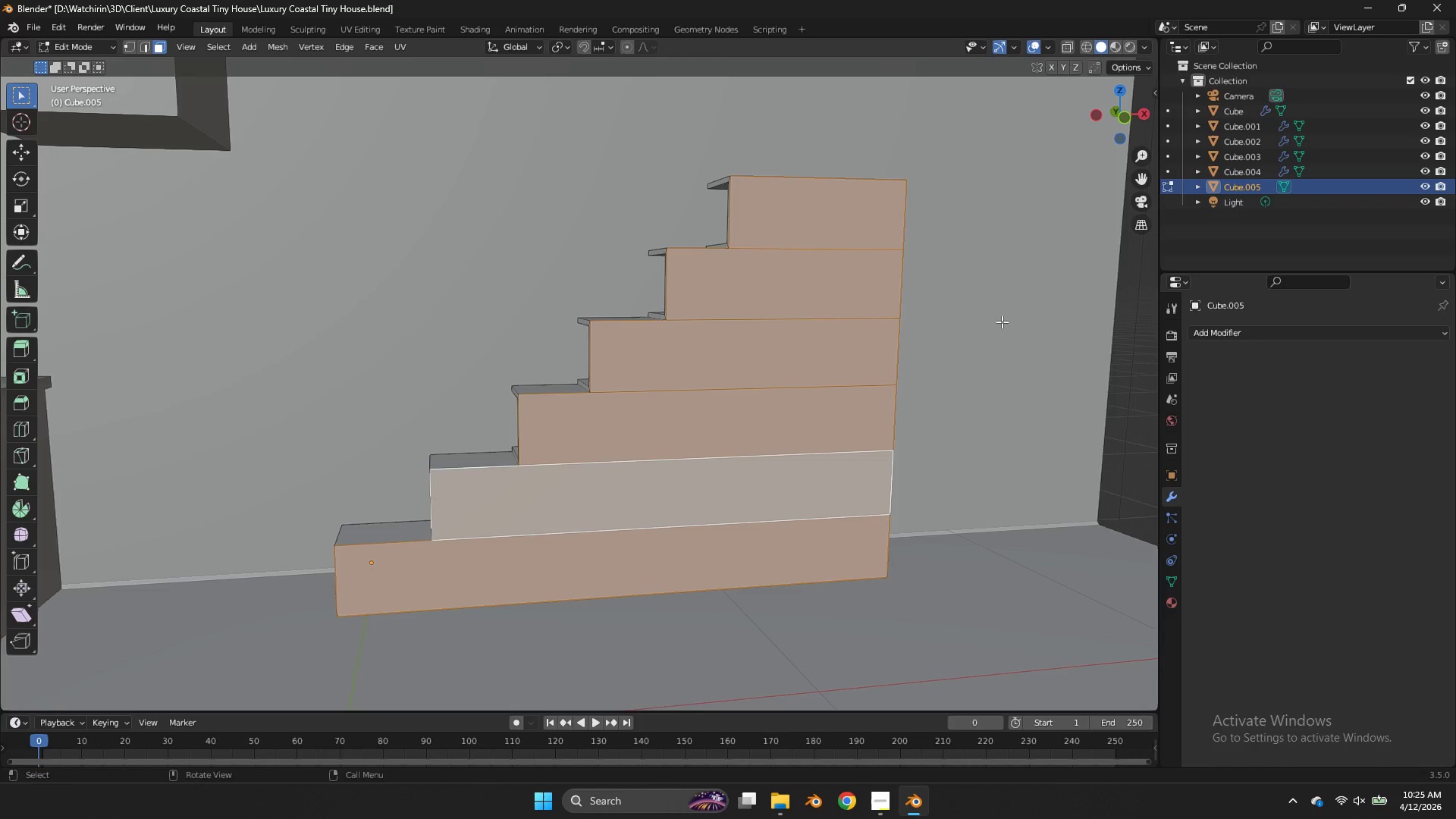 
key(Alt+AltLeft)
 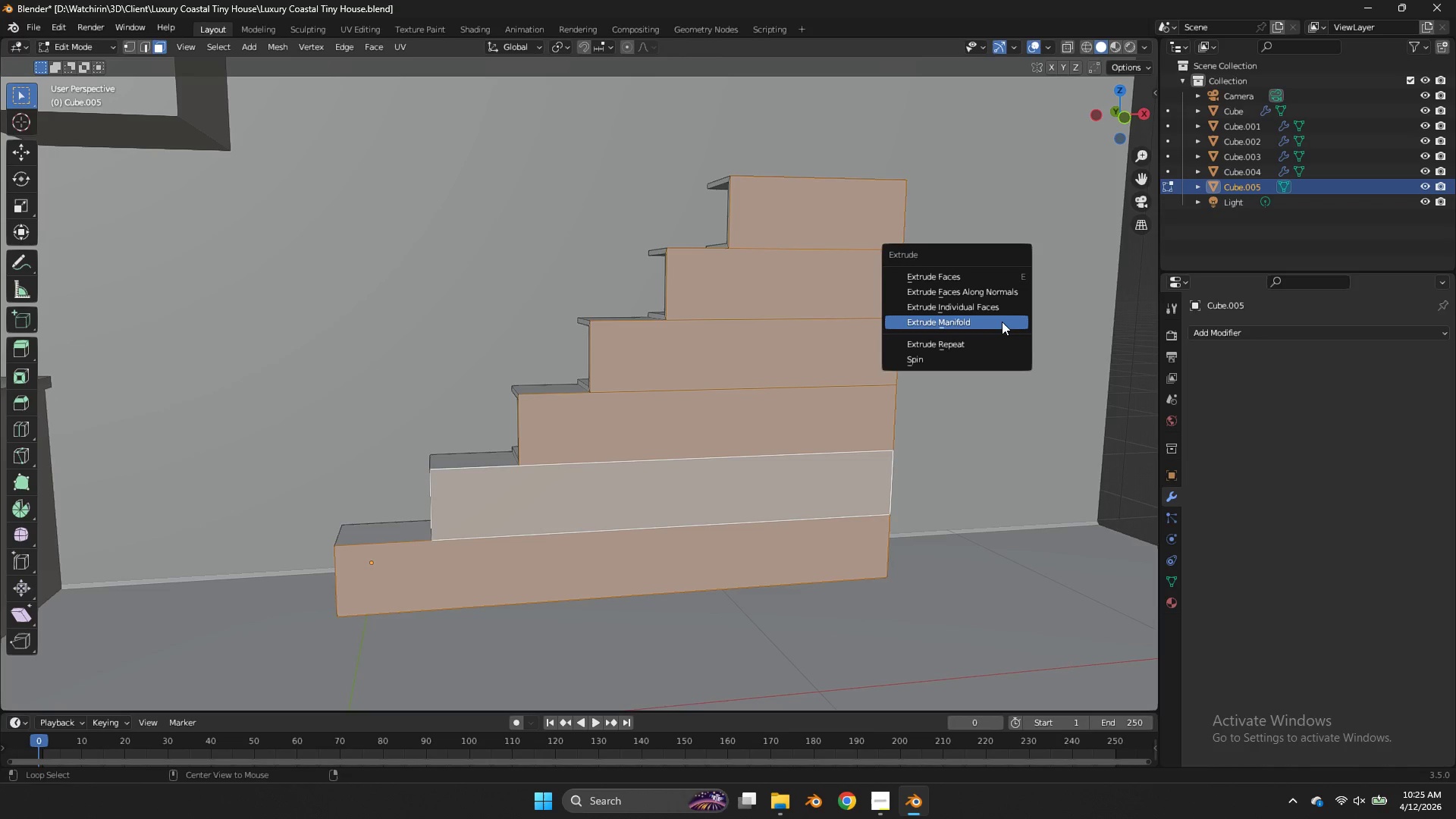 
key(Alt+E)
 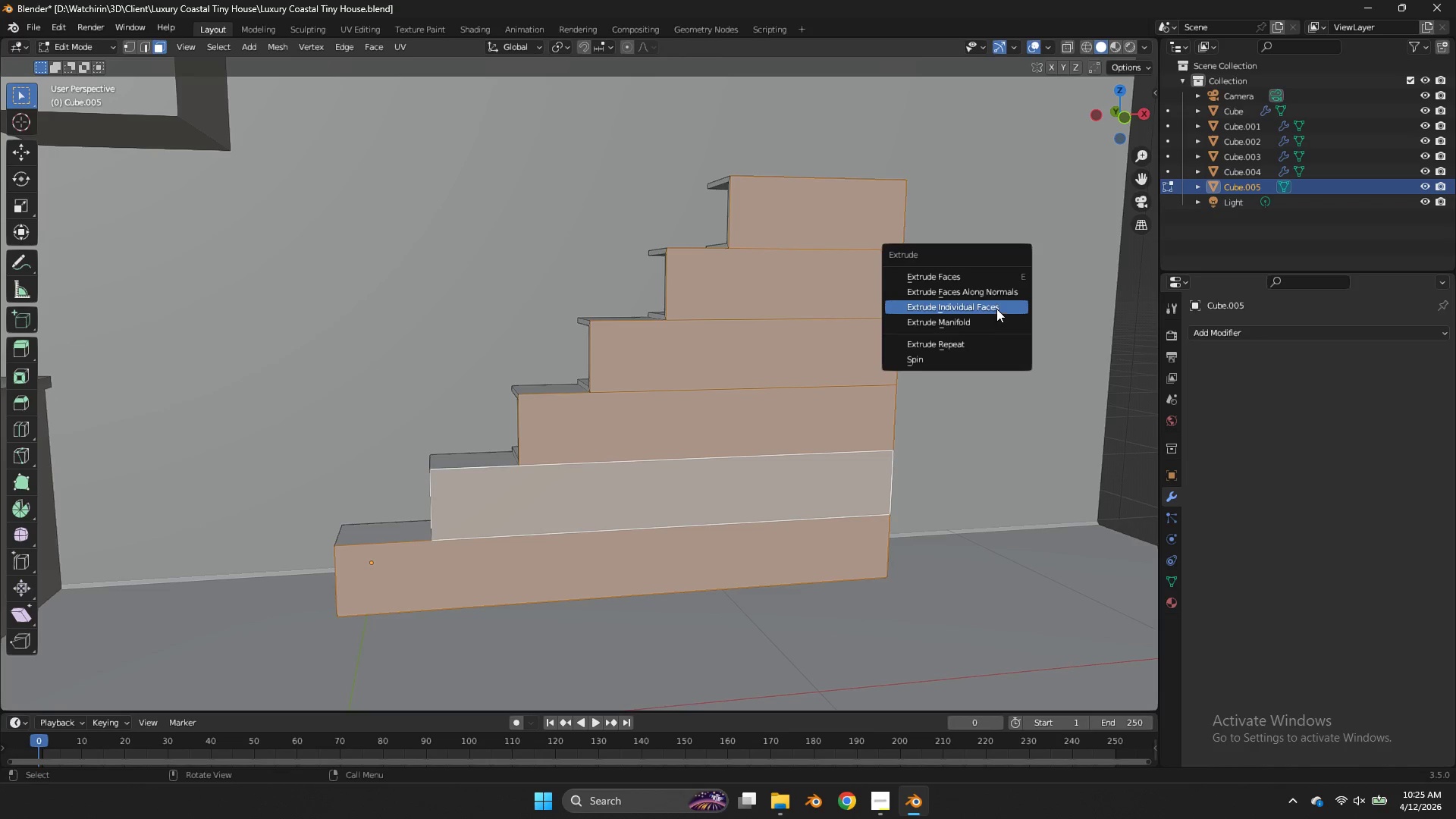 
left_click([1006, 305])
 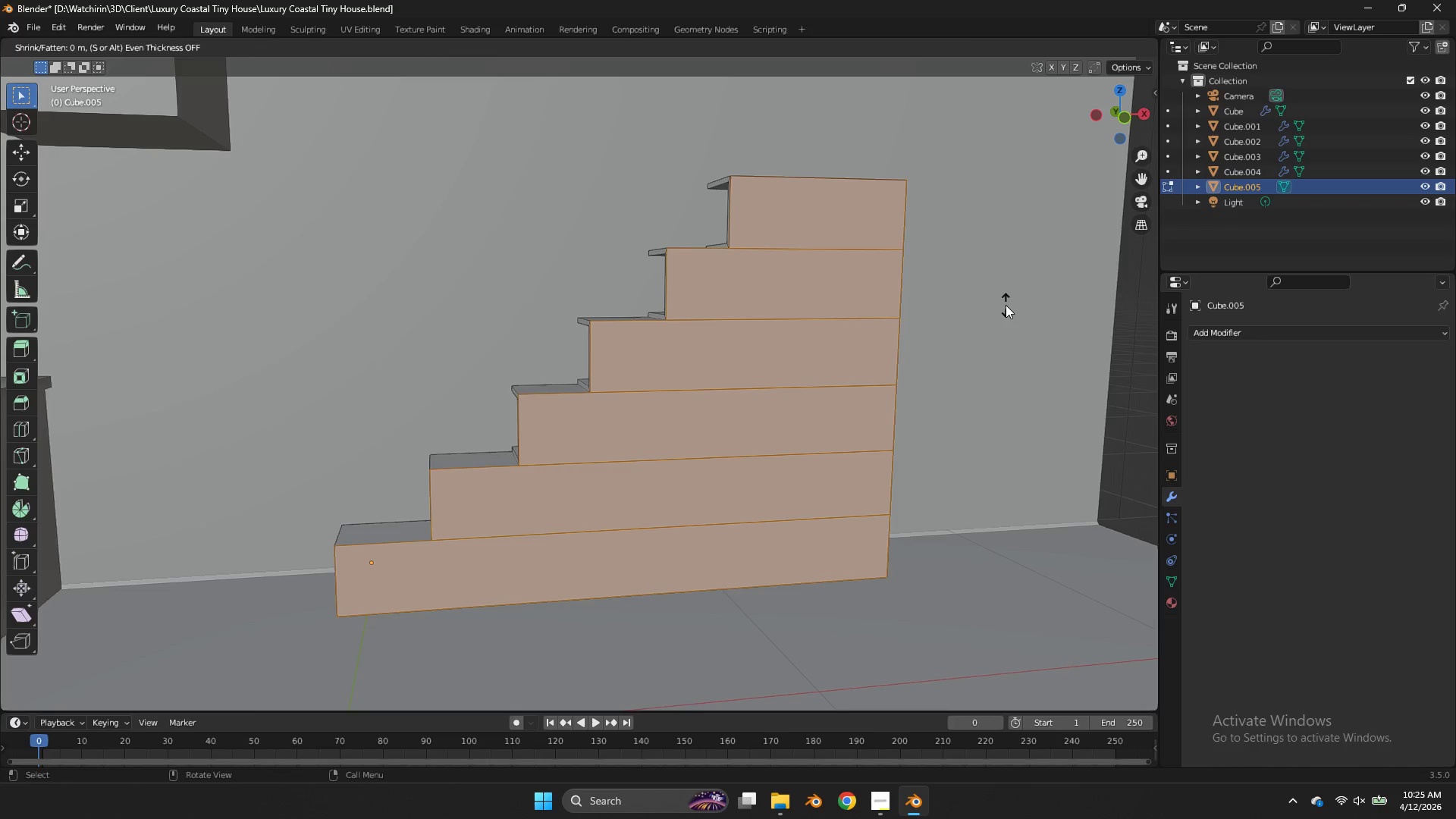 
right_click([1006, 305])
 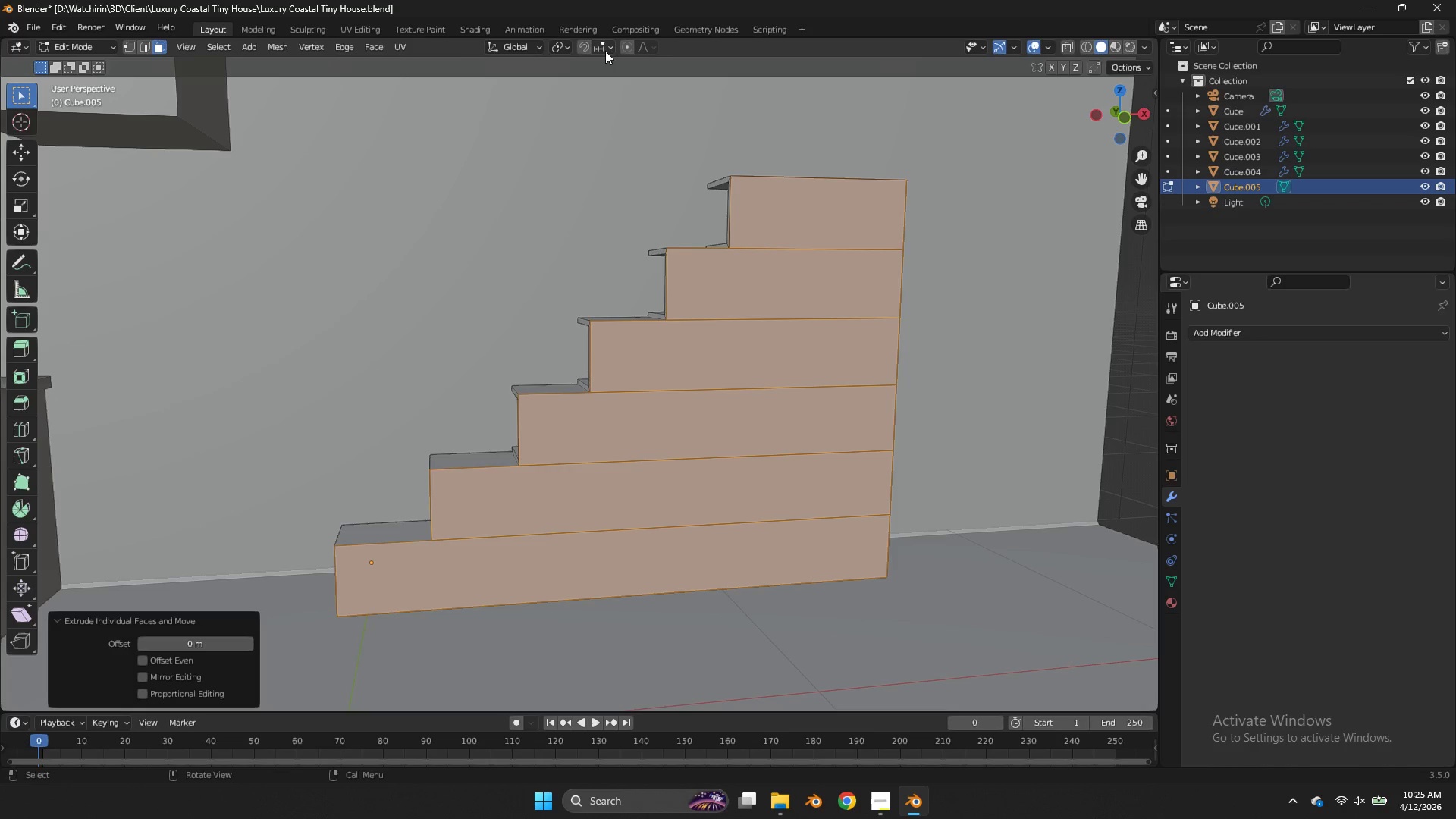 
left_click([566, 41])
 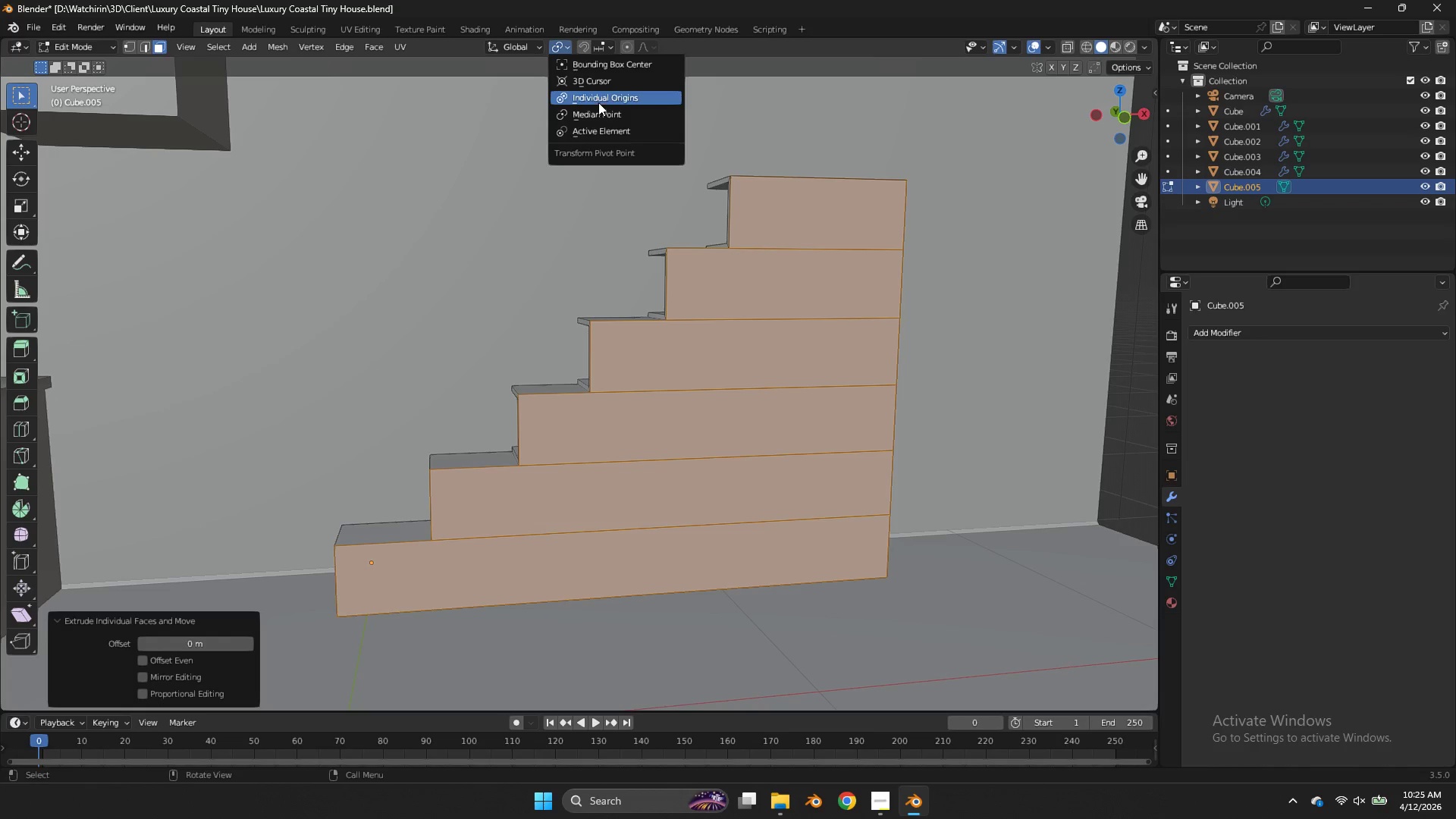 
left_click([598, 99])
 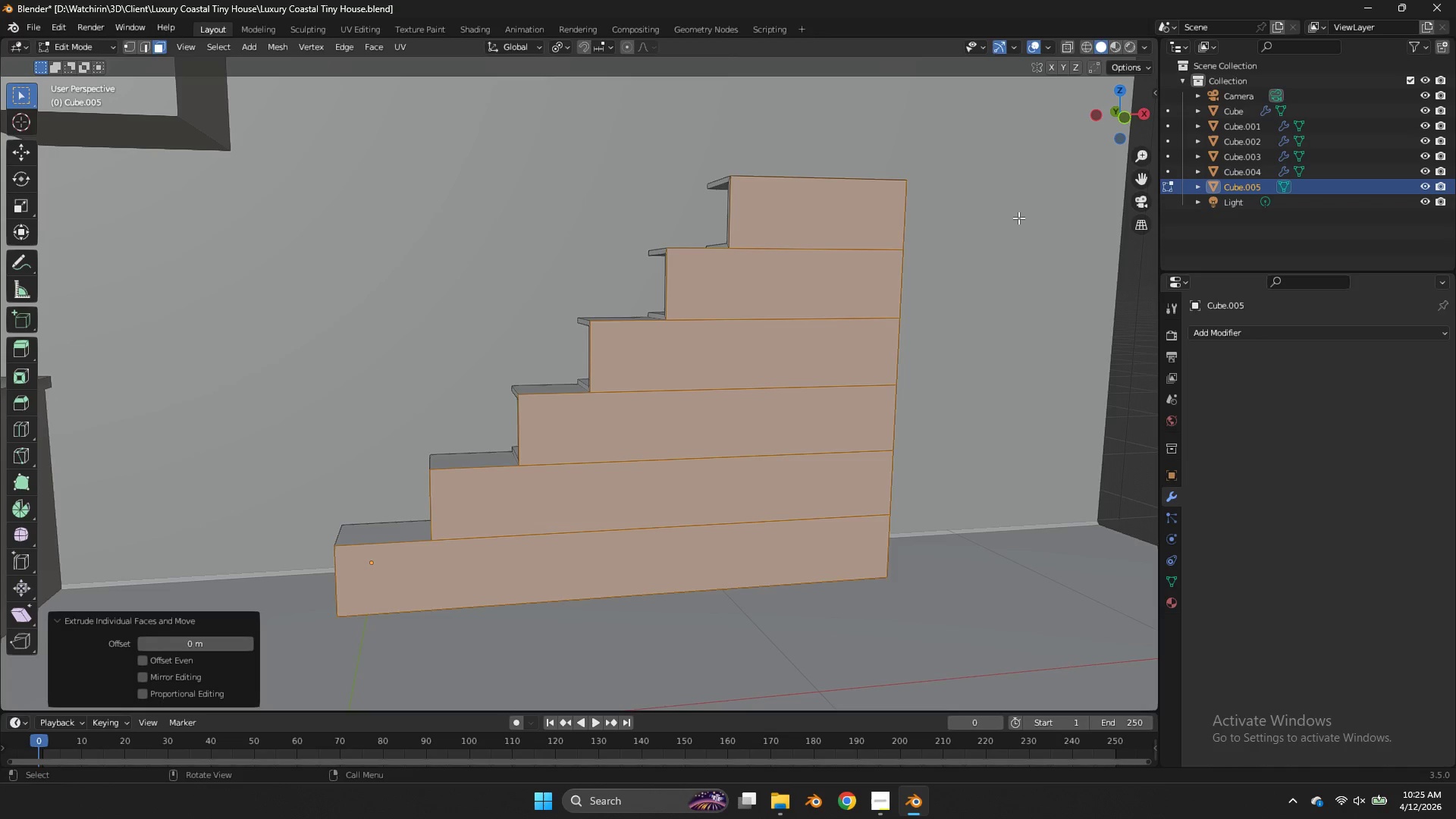 
key(S)
 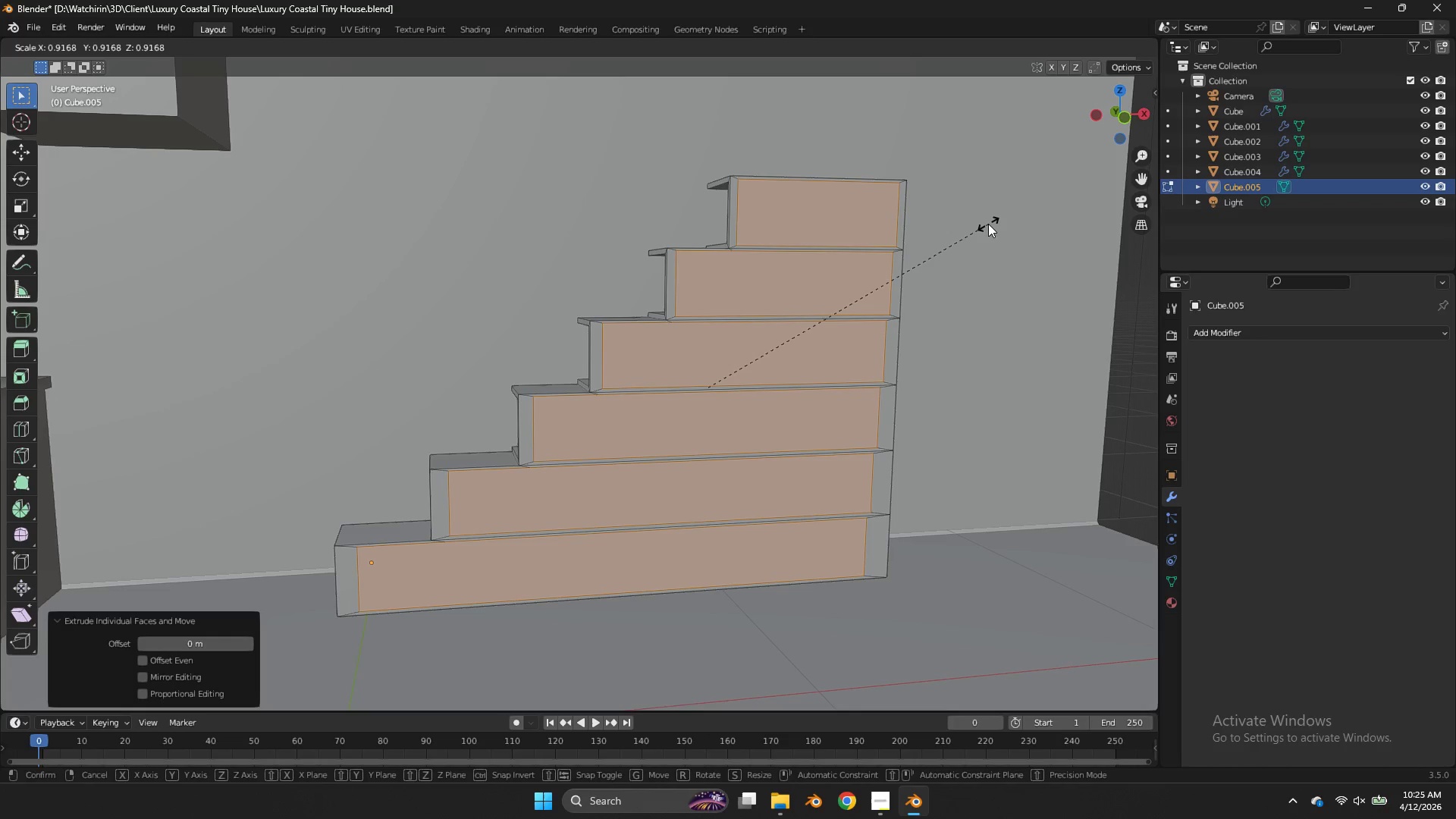 
left_click([988, 224])
 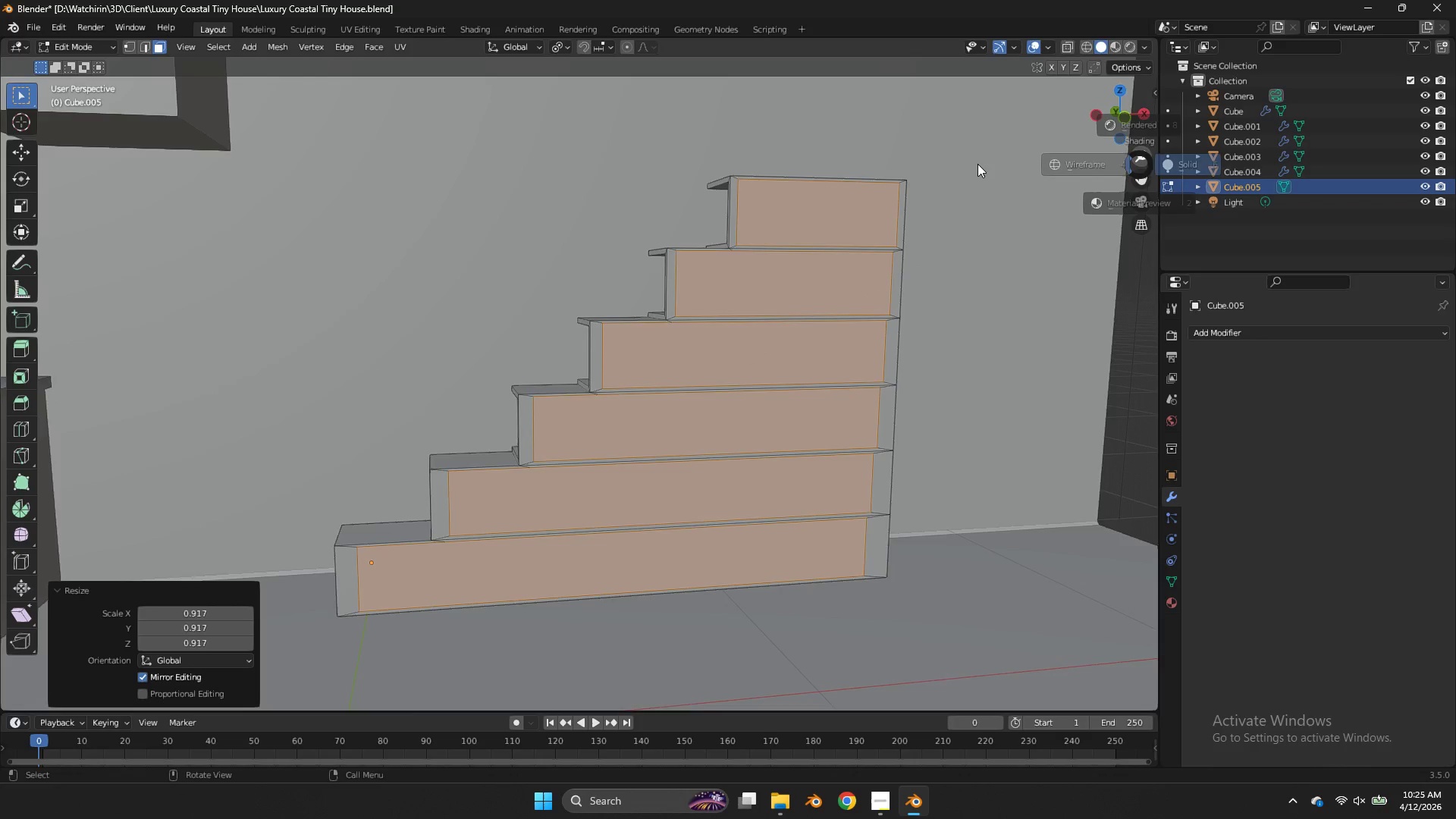 
type(zsx)
 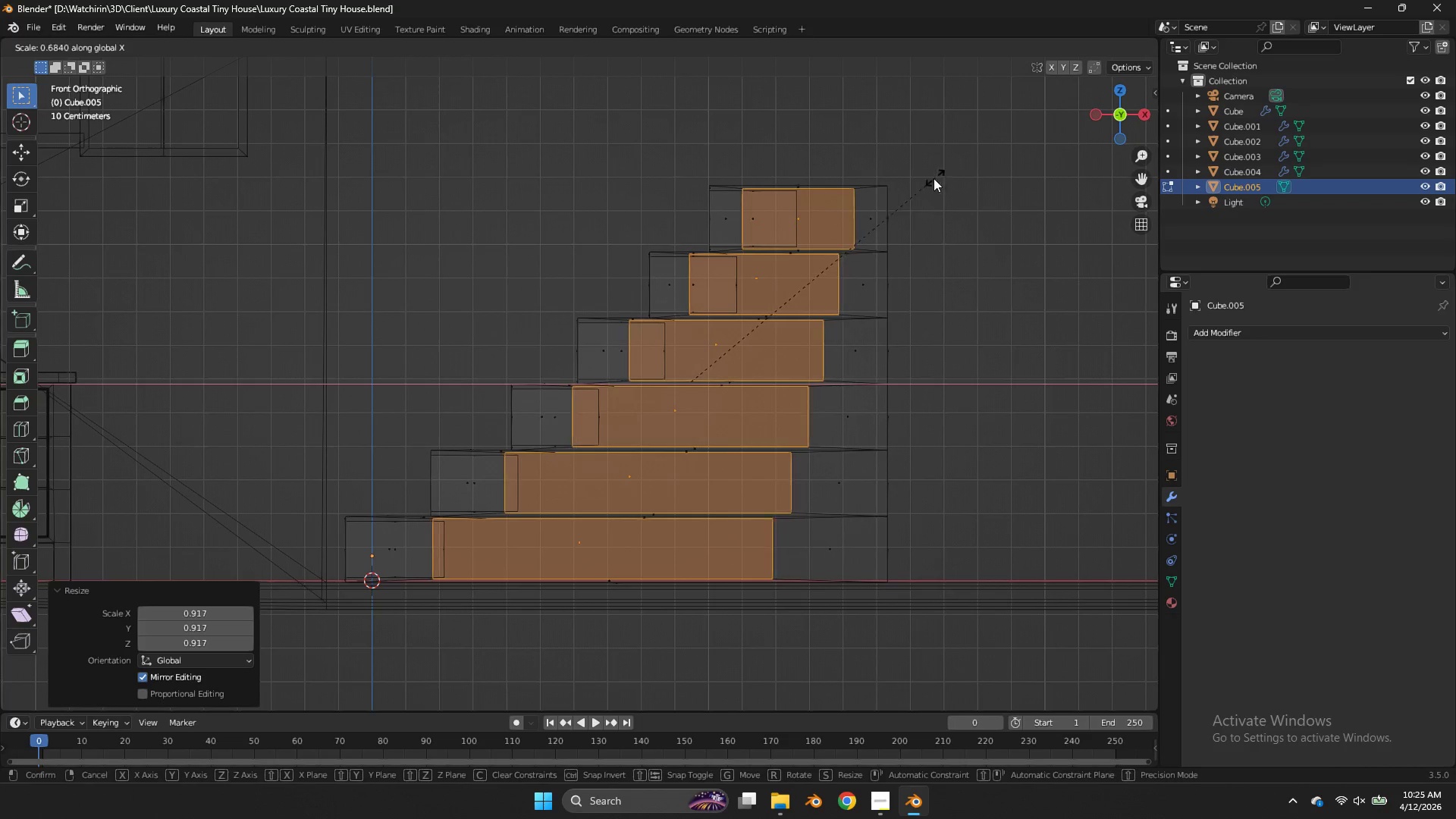 
left_click([919, 181])
 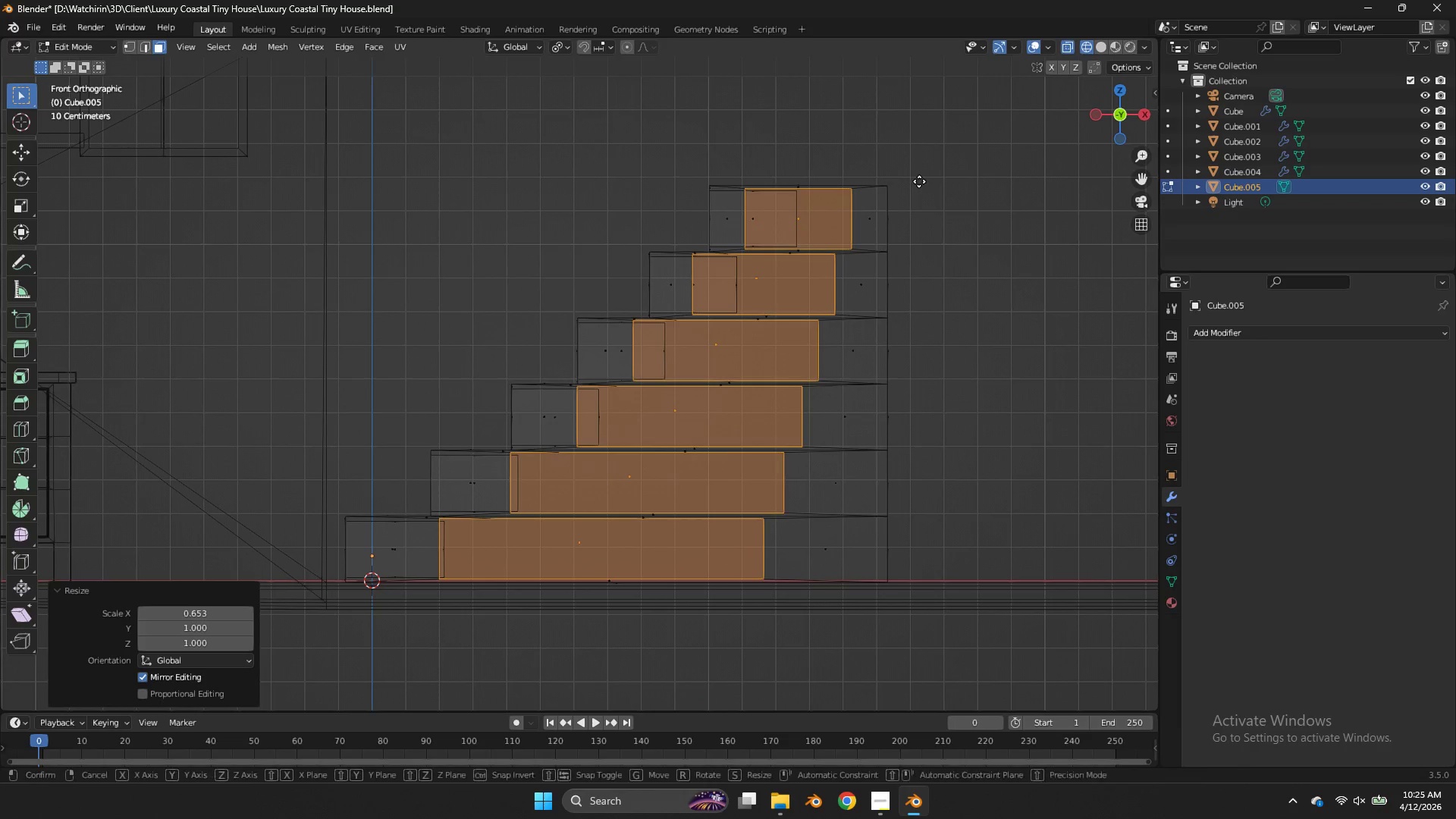 
type(gx)
 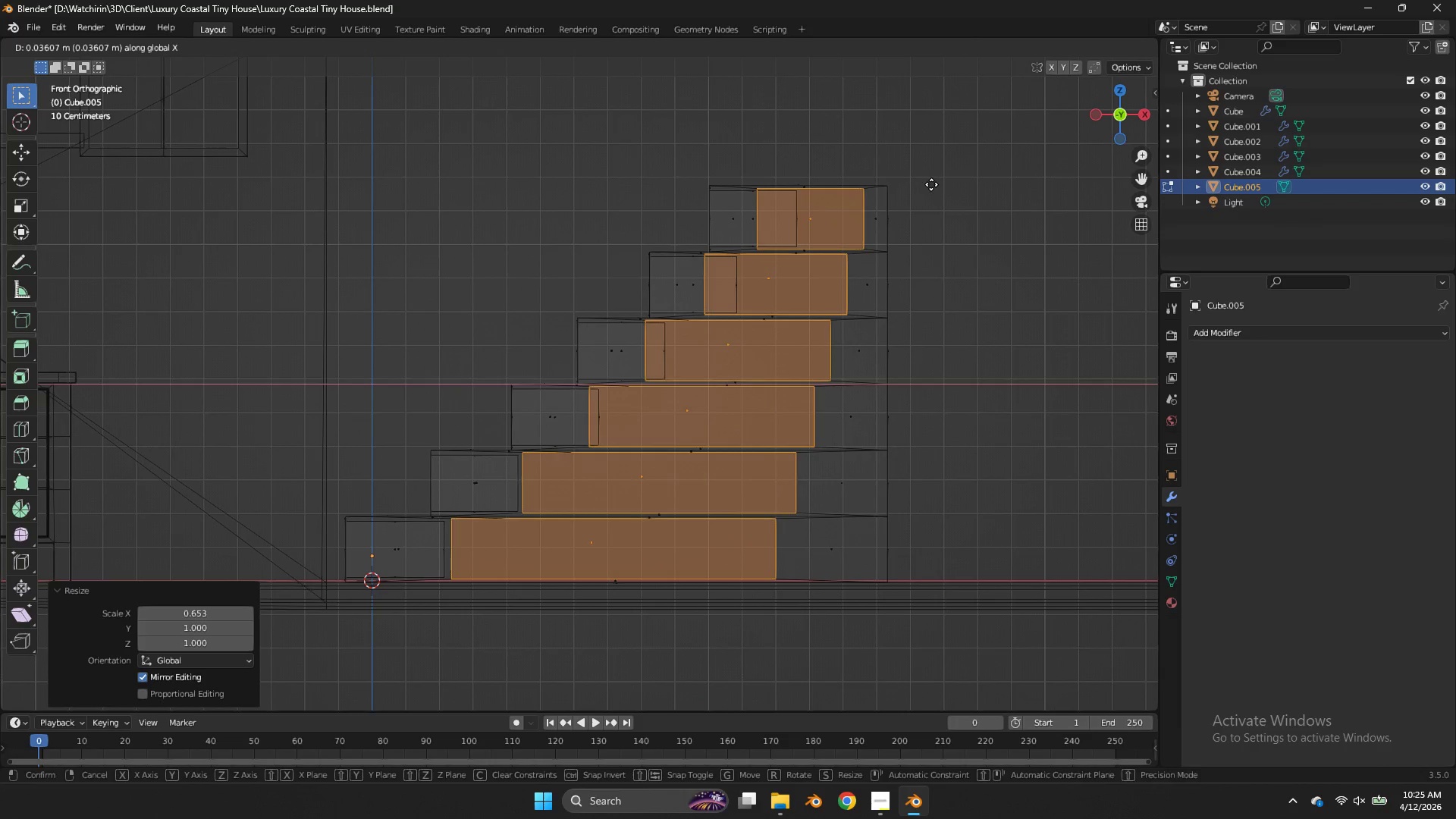 
left_click([936, 186])
 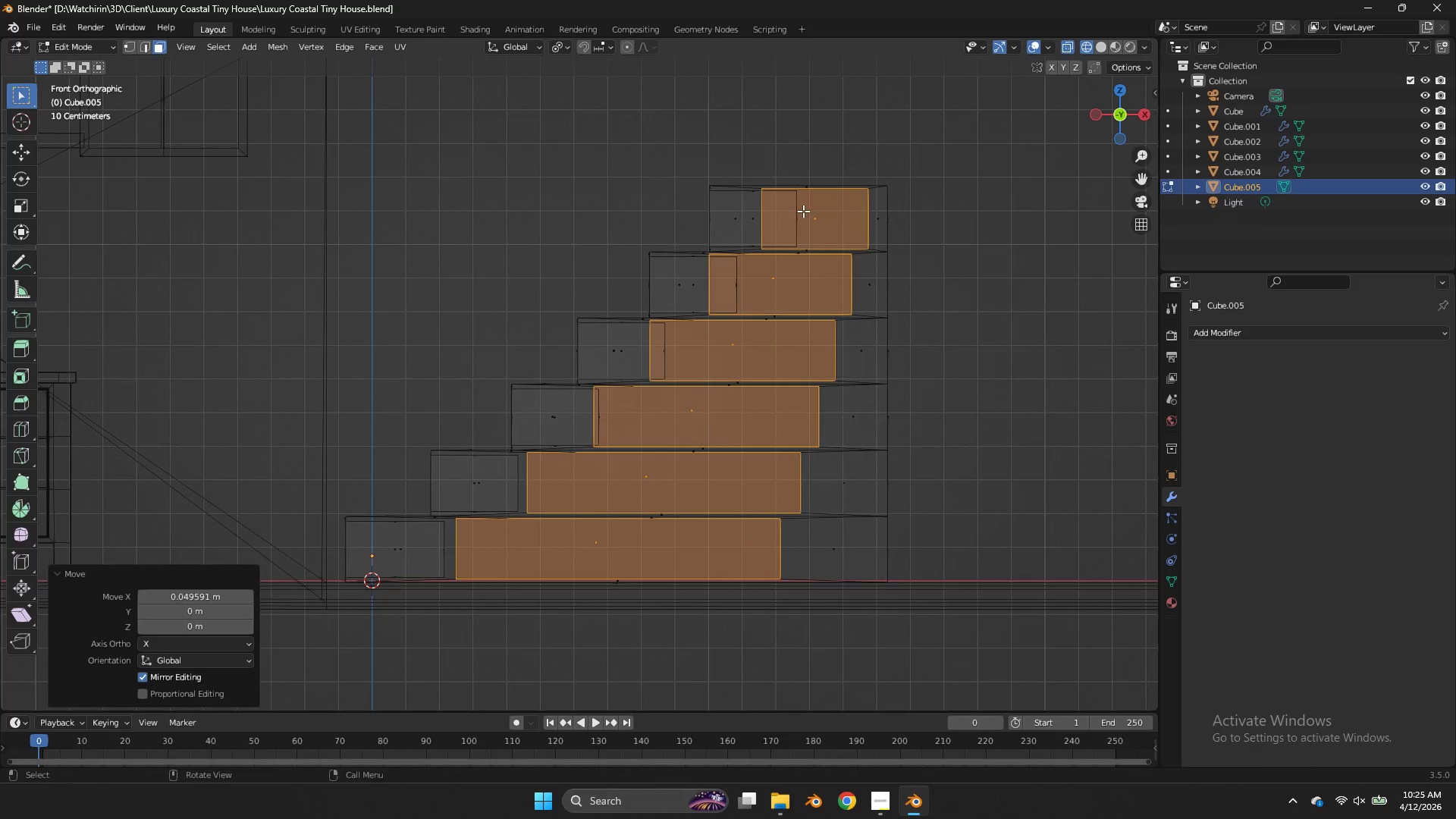 
double_click([803, 211])
 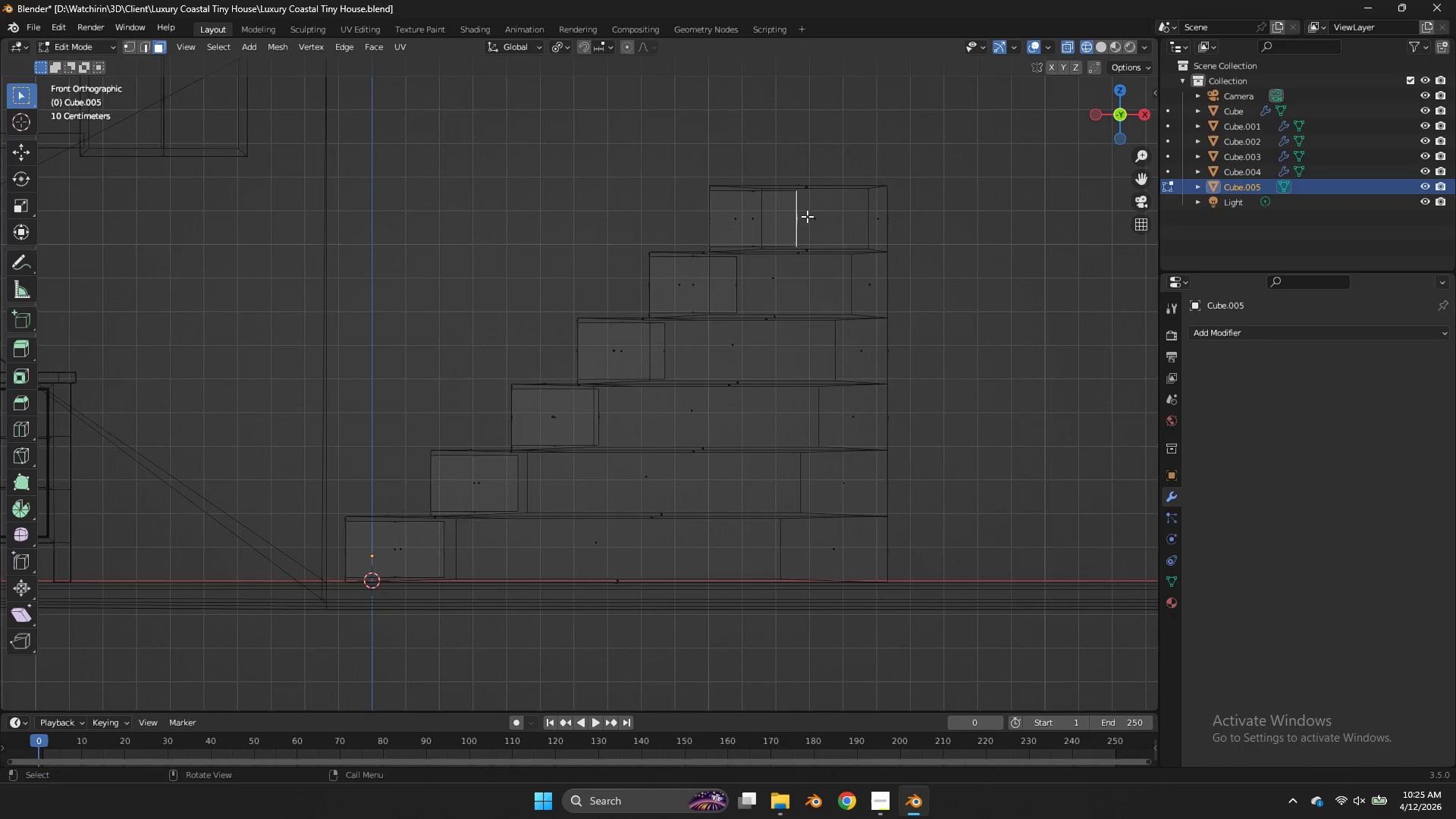 
key(Z)
 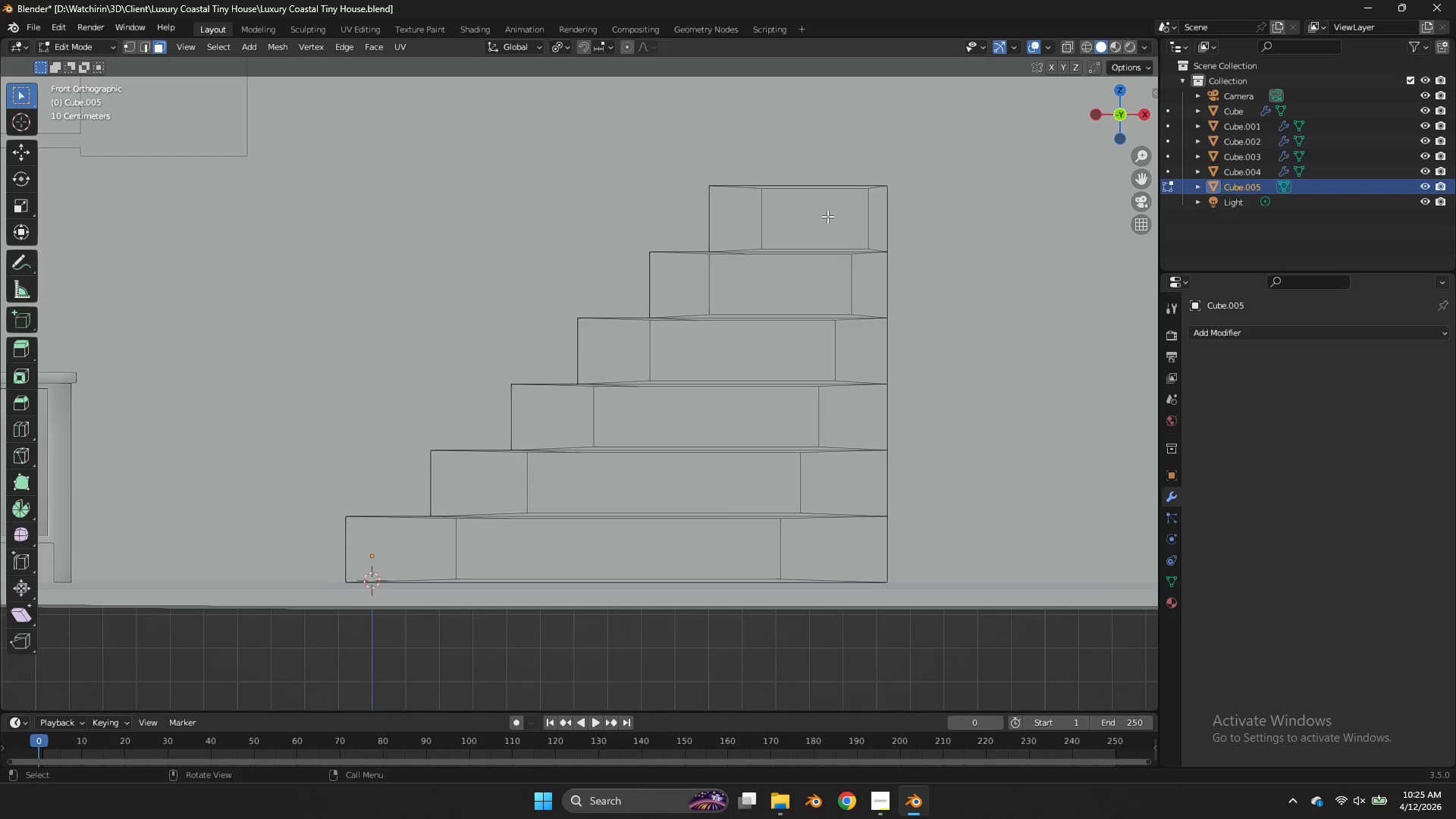 
left_click([827, 216])
 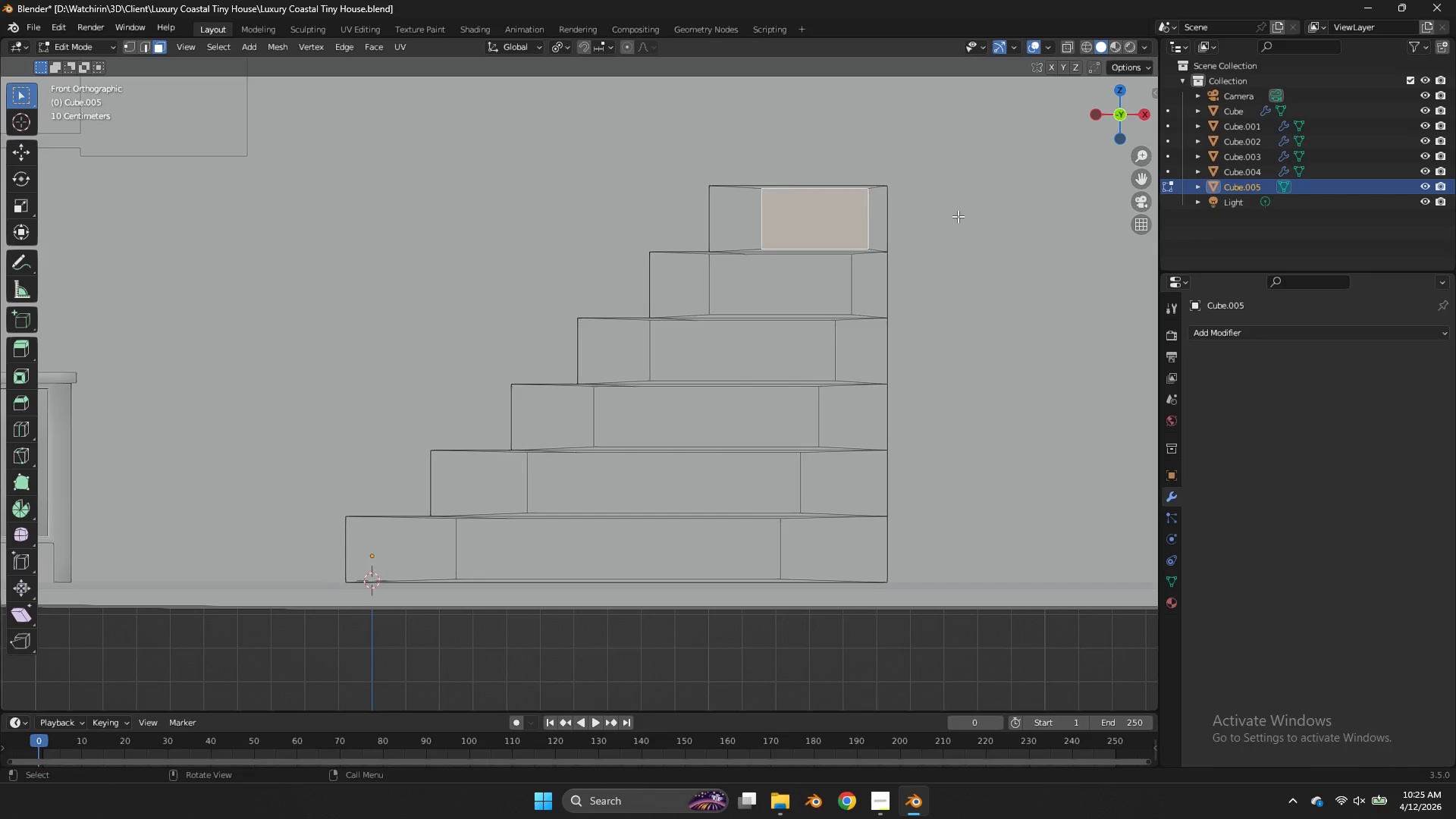 
type(sx)
 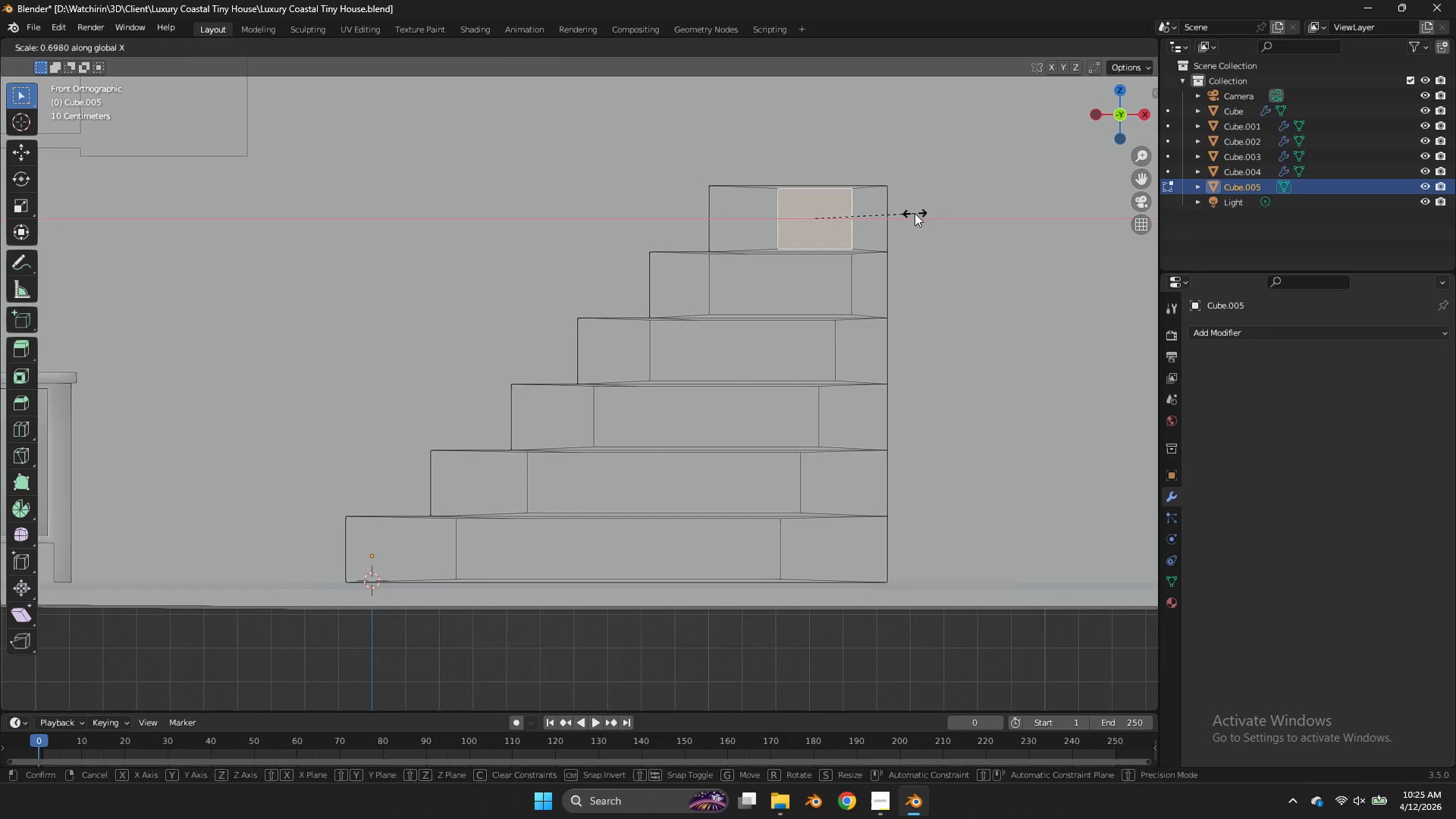 
left_click([915, 213])
 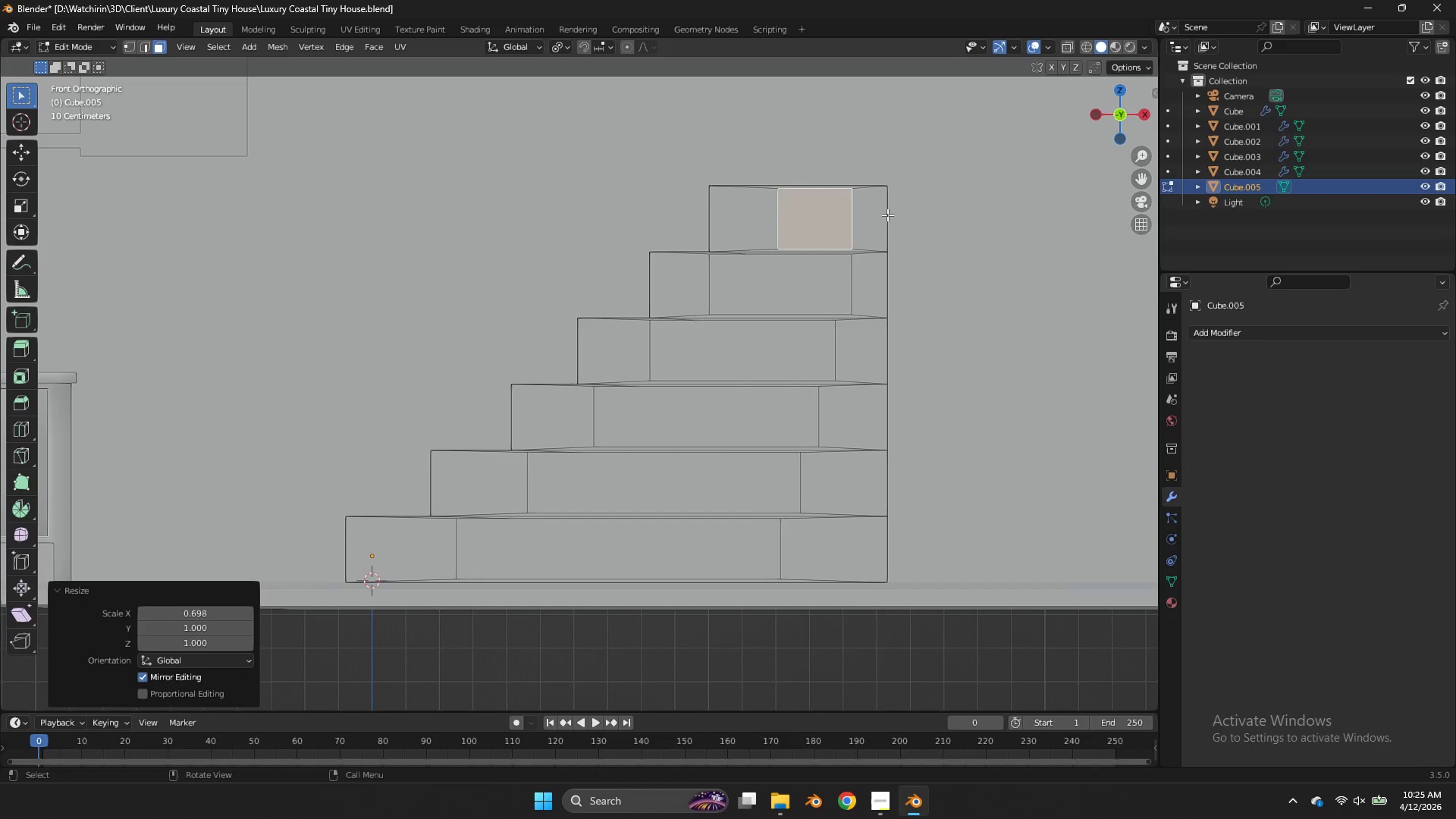 
type(zgx)
 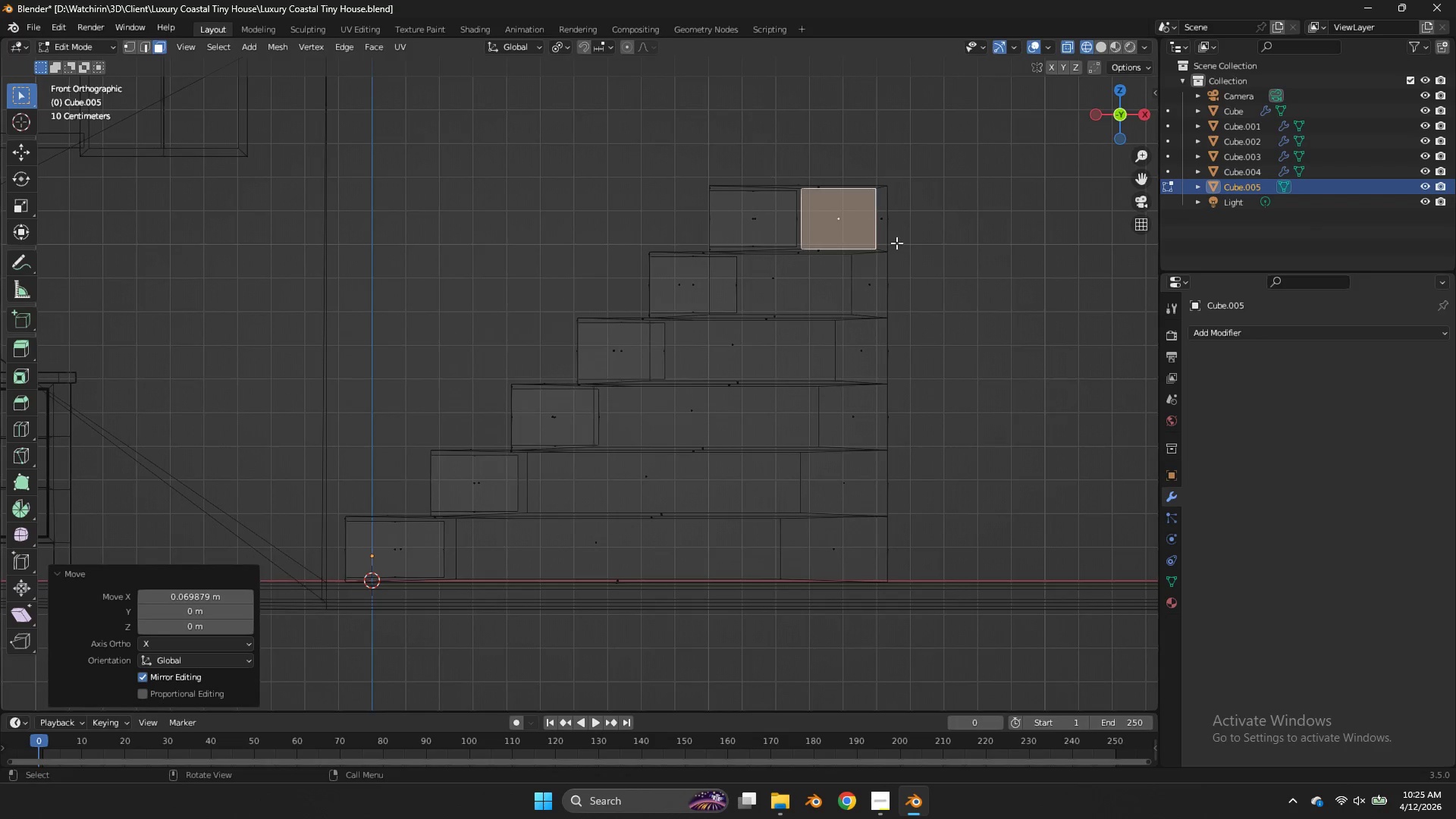 
double_click([774, 288])
 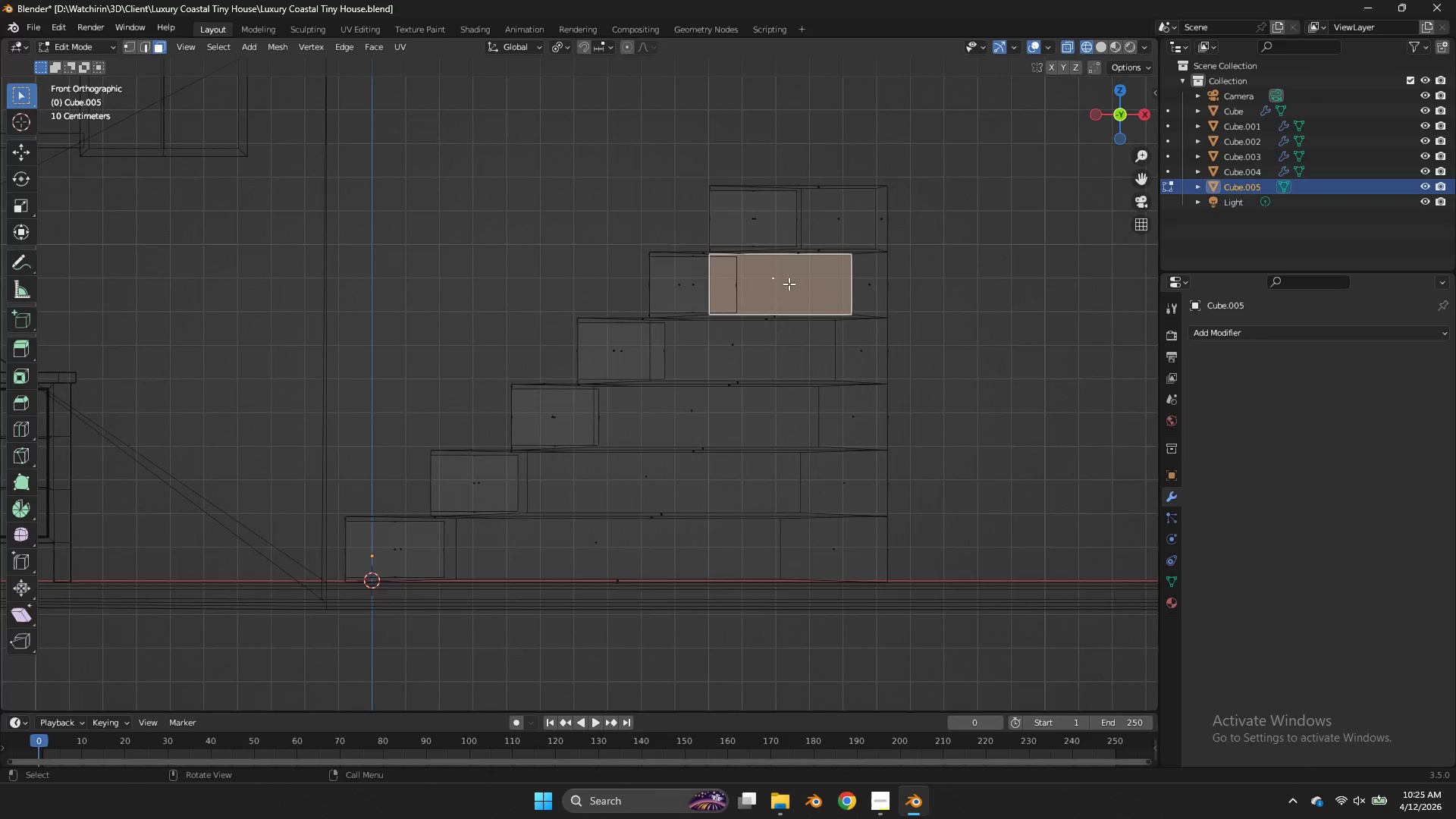 
type(zgx)
 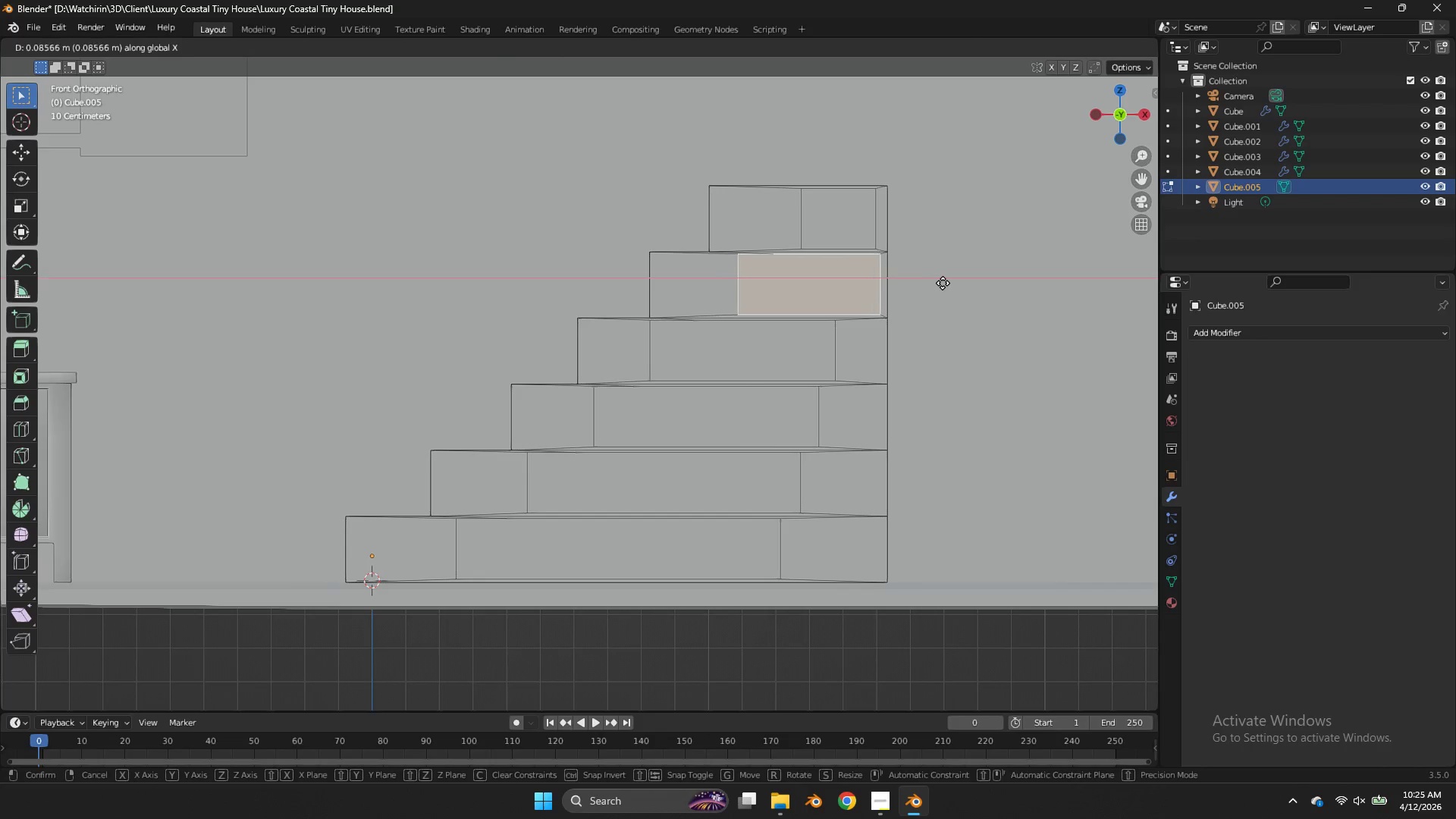 
left_click([943, 283])
 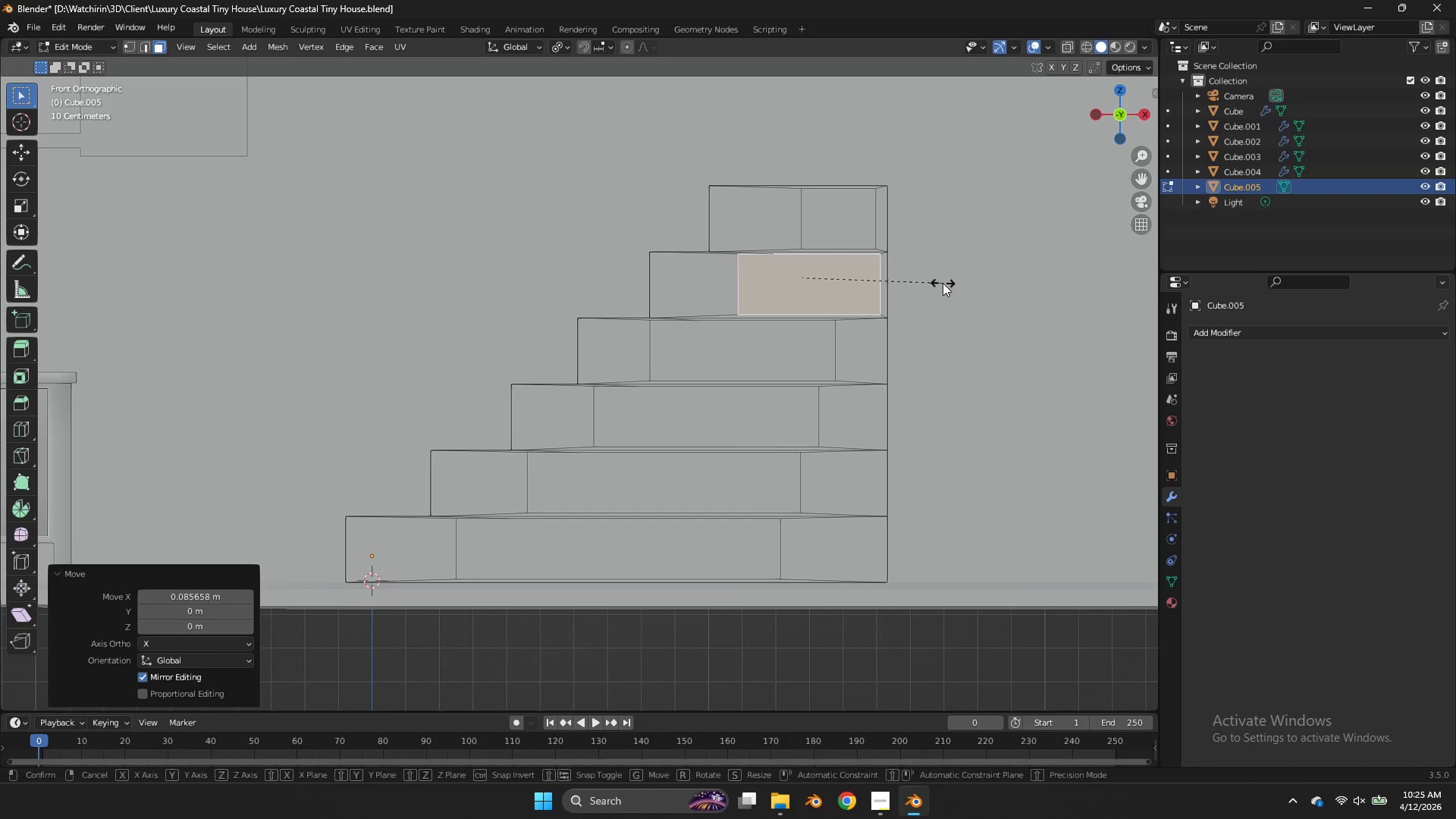 
type(sx)
 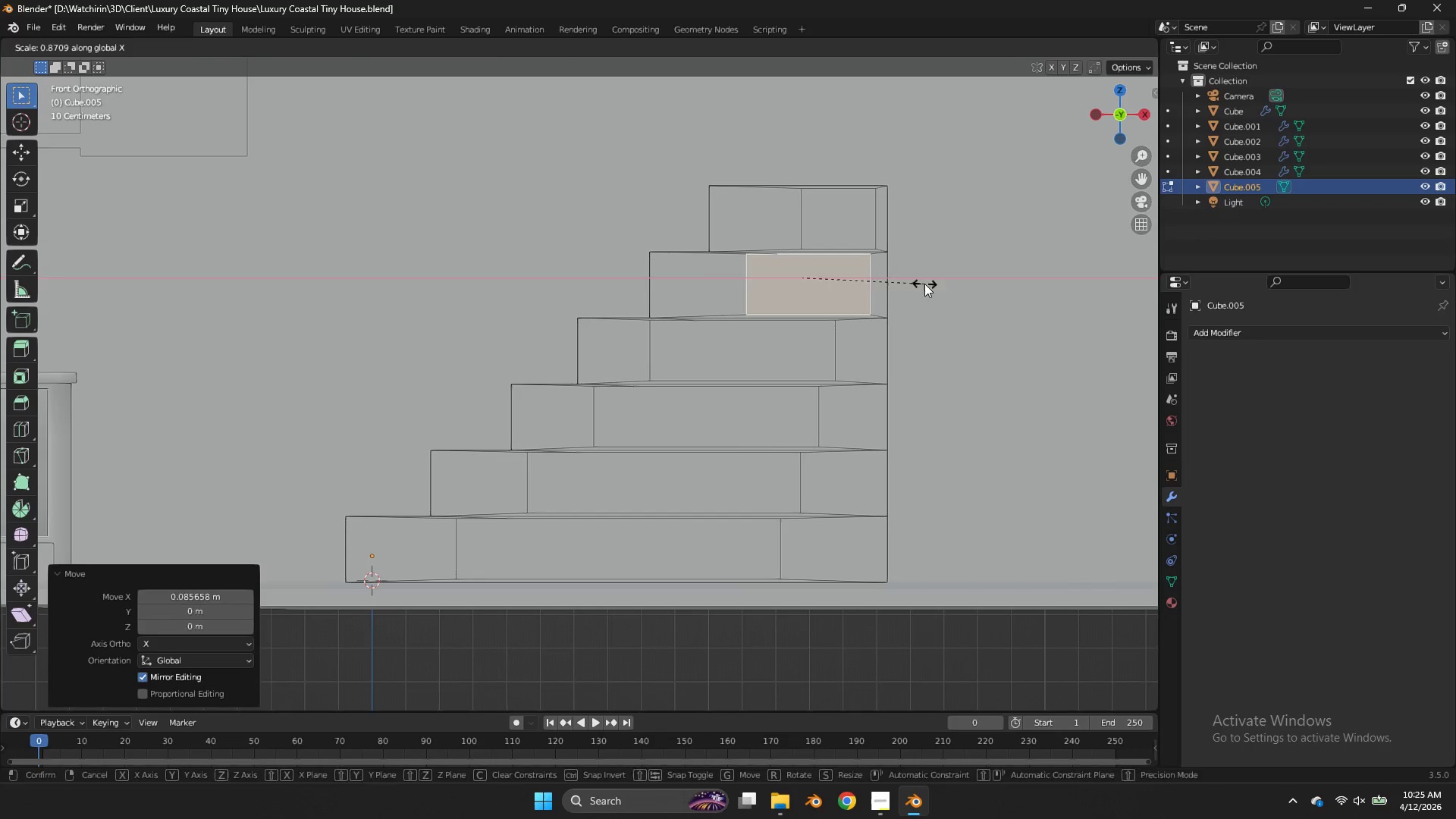 
left_click([924, 284])
 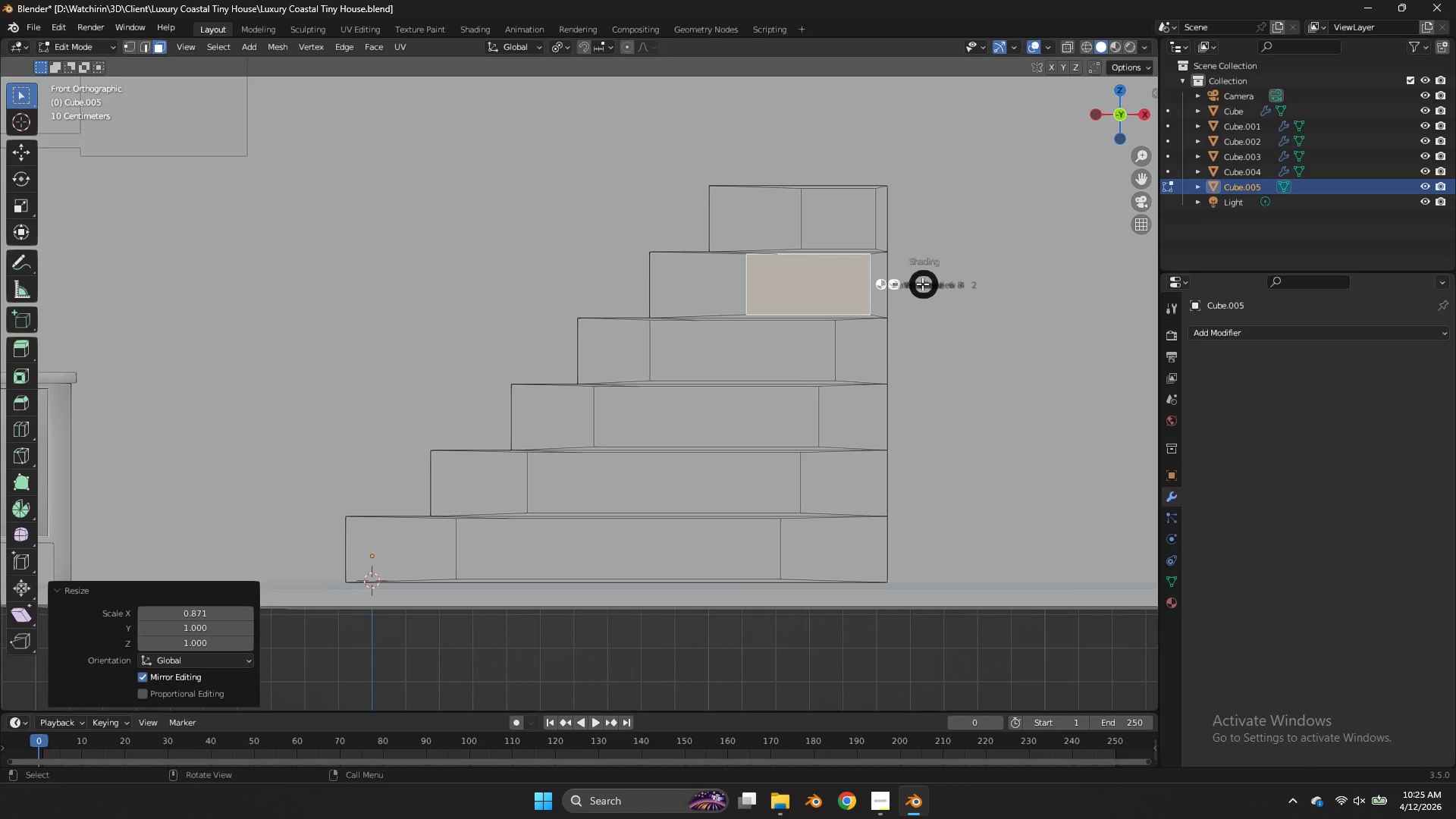 
key(Z)
 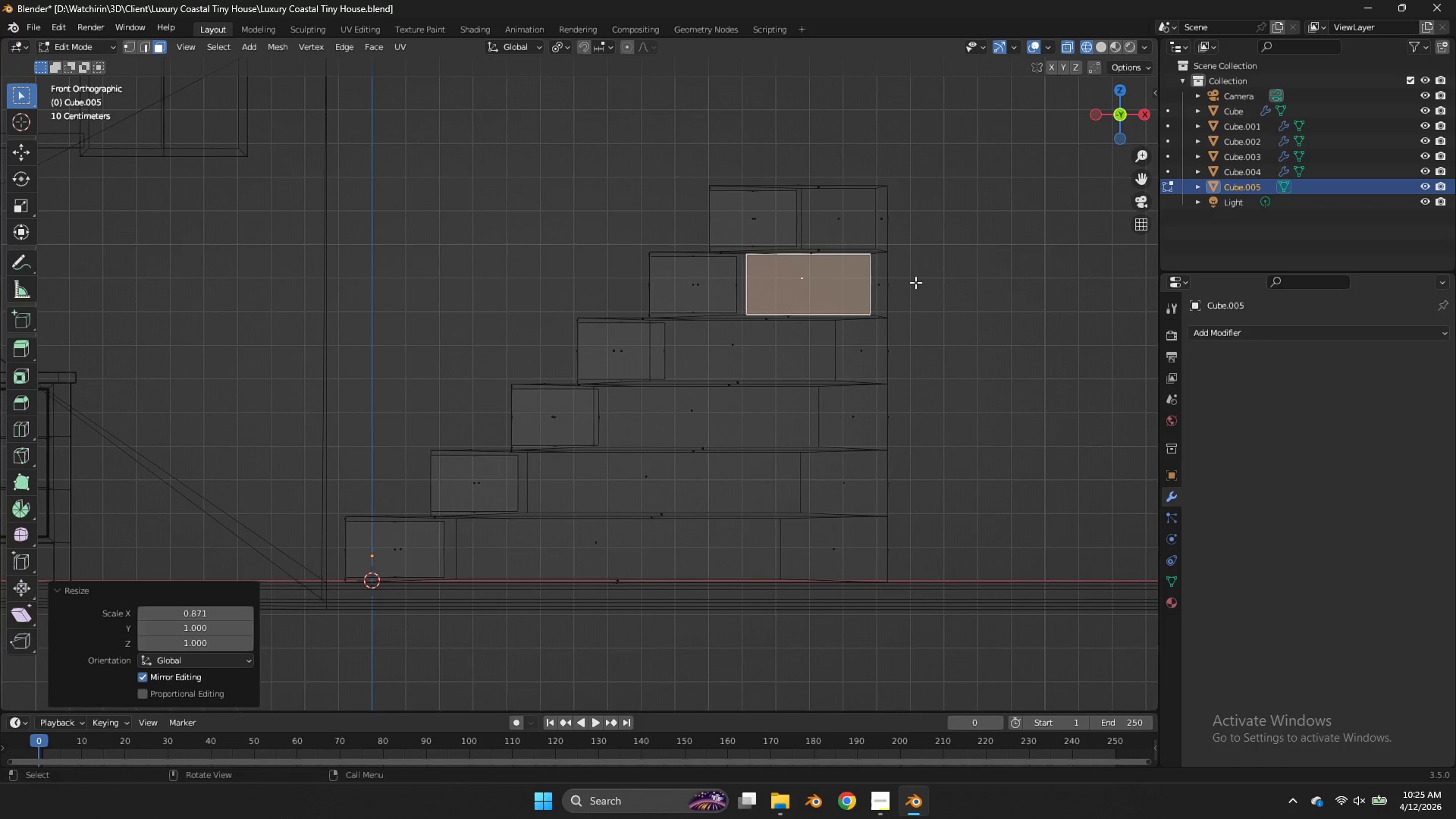 
type(sx)
 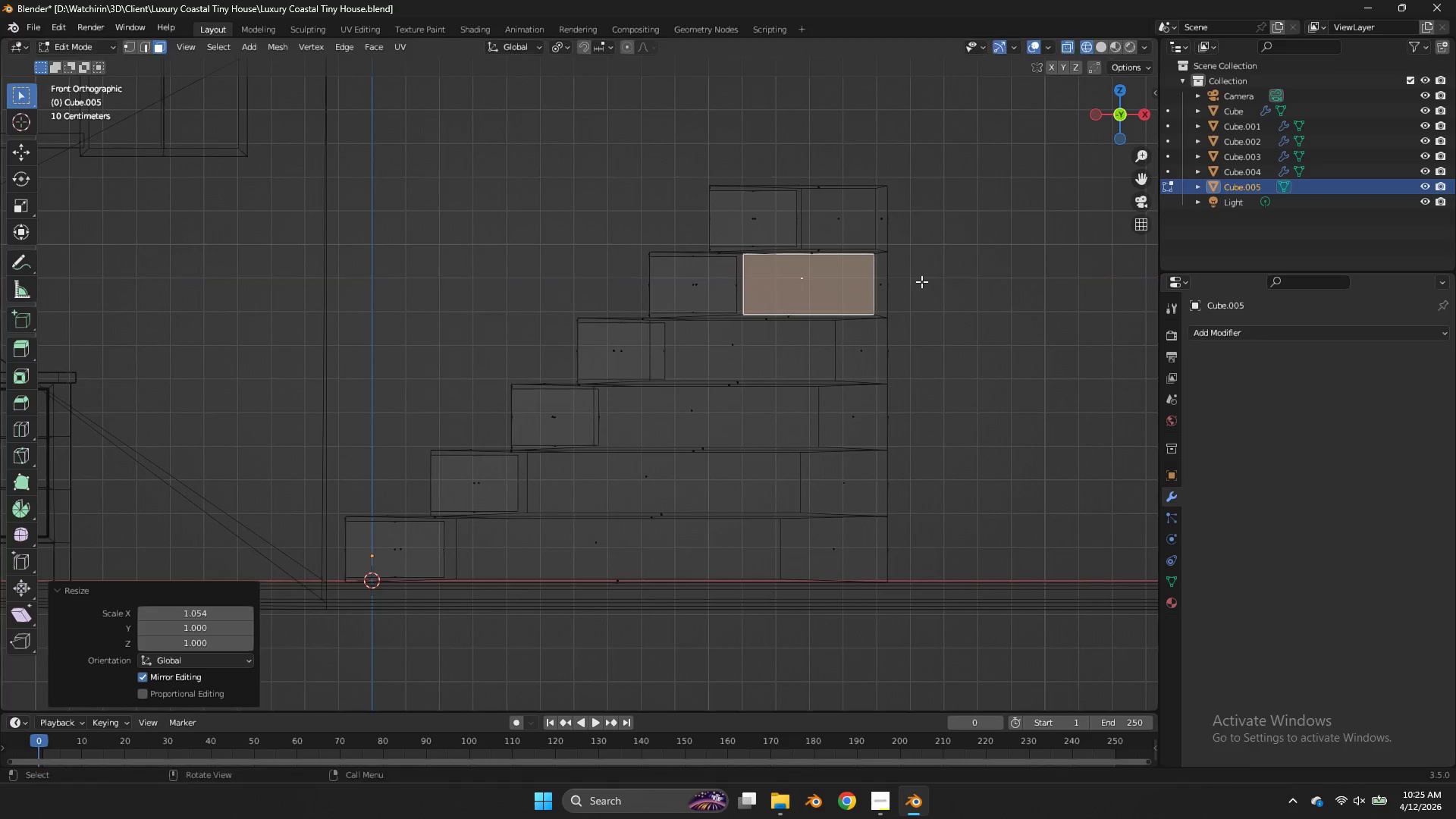 
left_click([921, 281])
 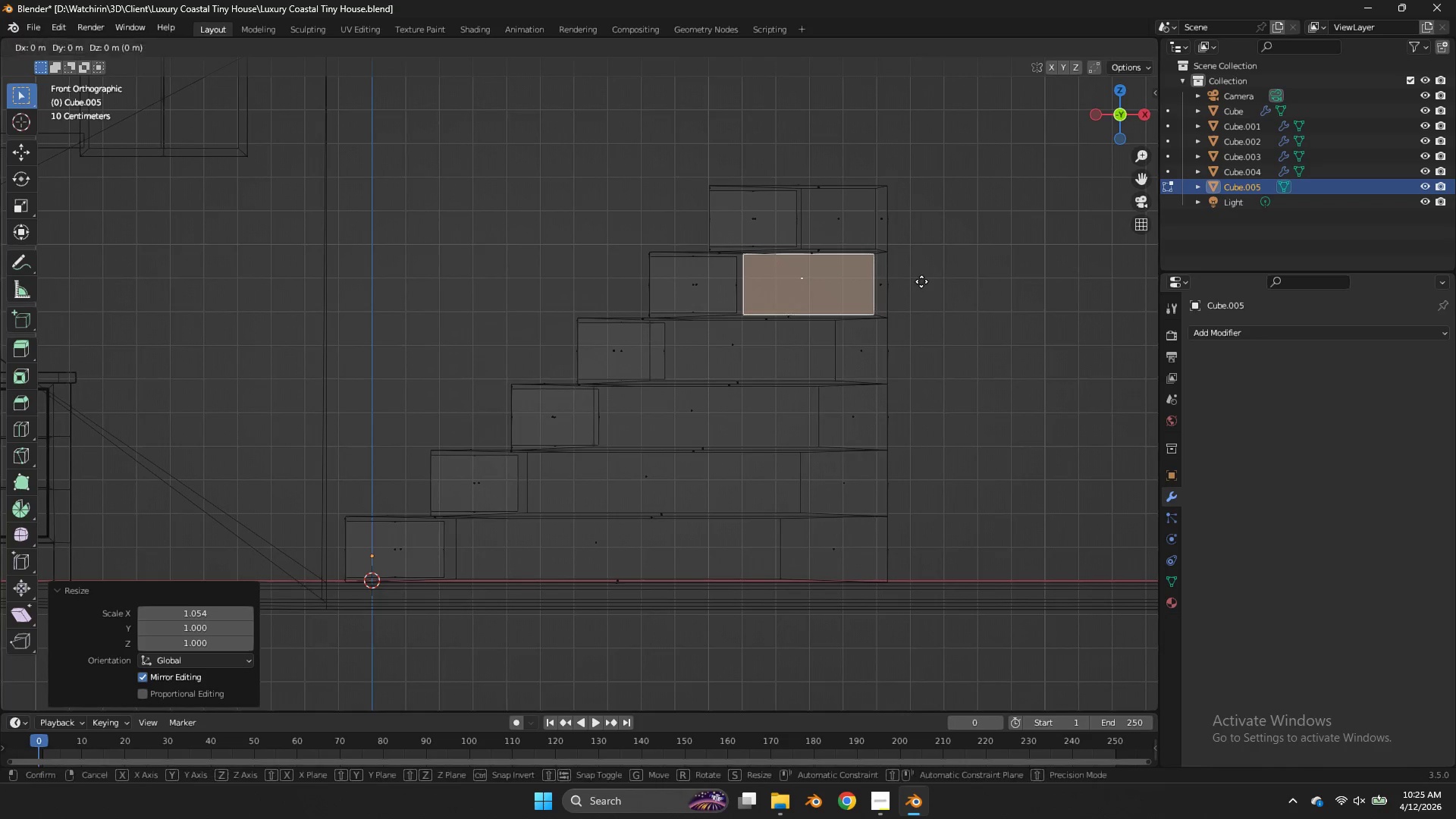 
type(gx)
 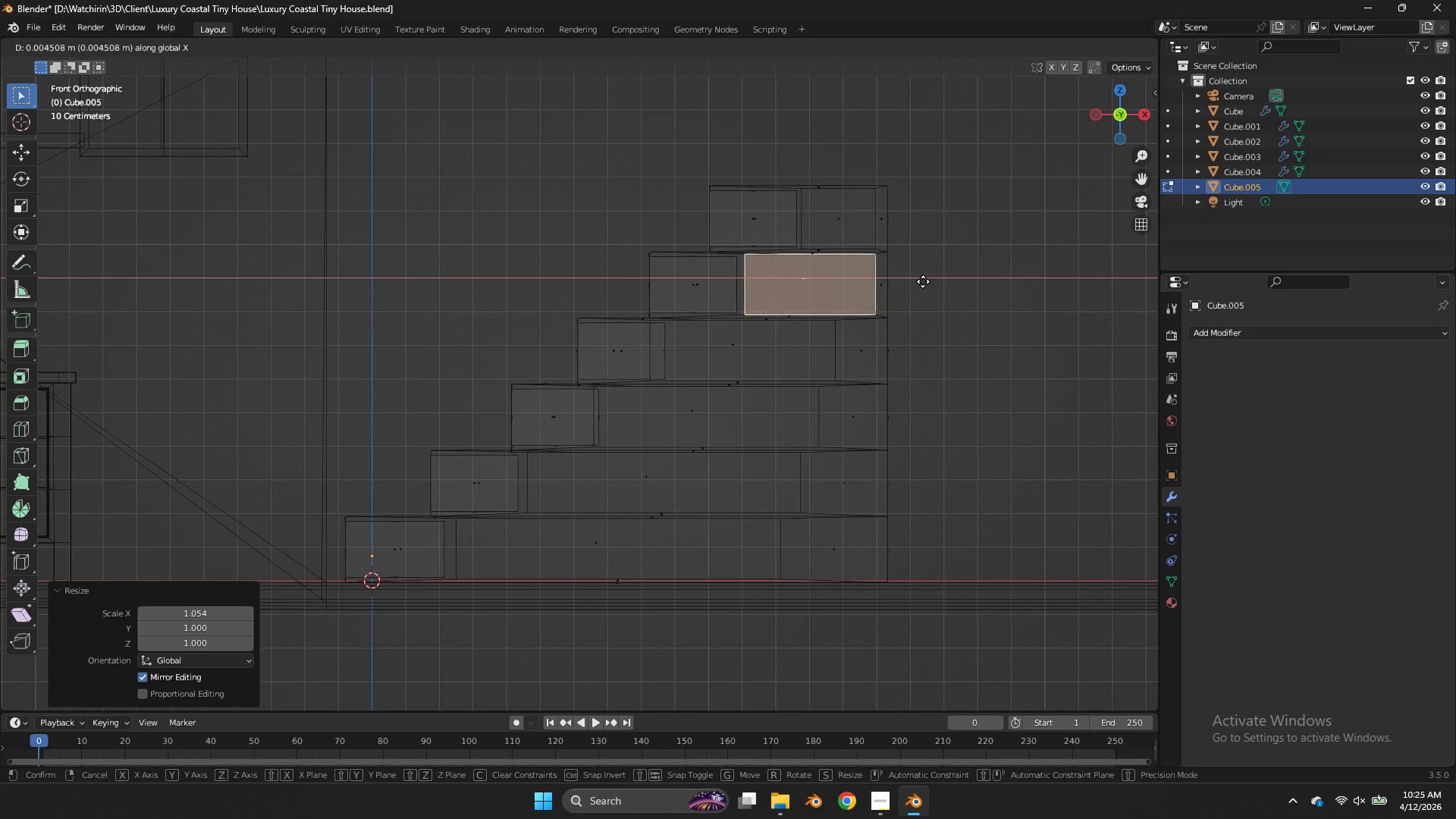 
hold_key(key=ShiftLeft, duration=0.39)
left_click([928, 281])
 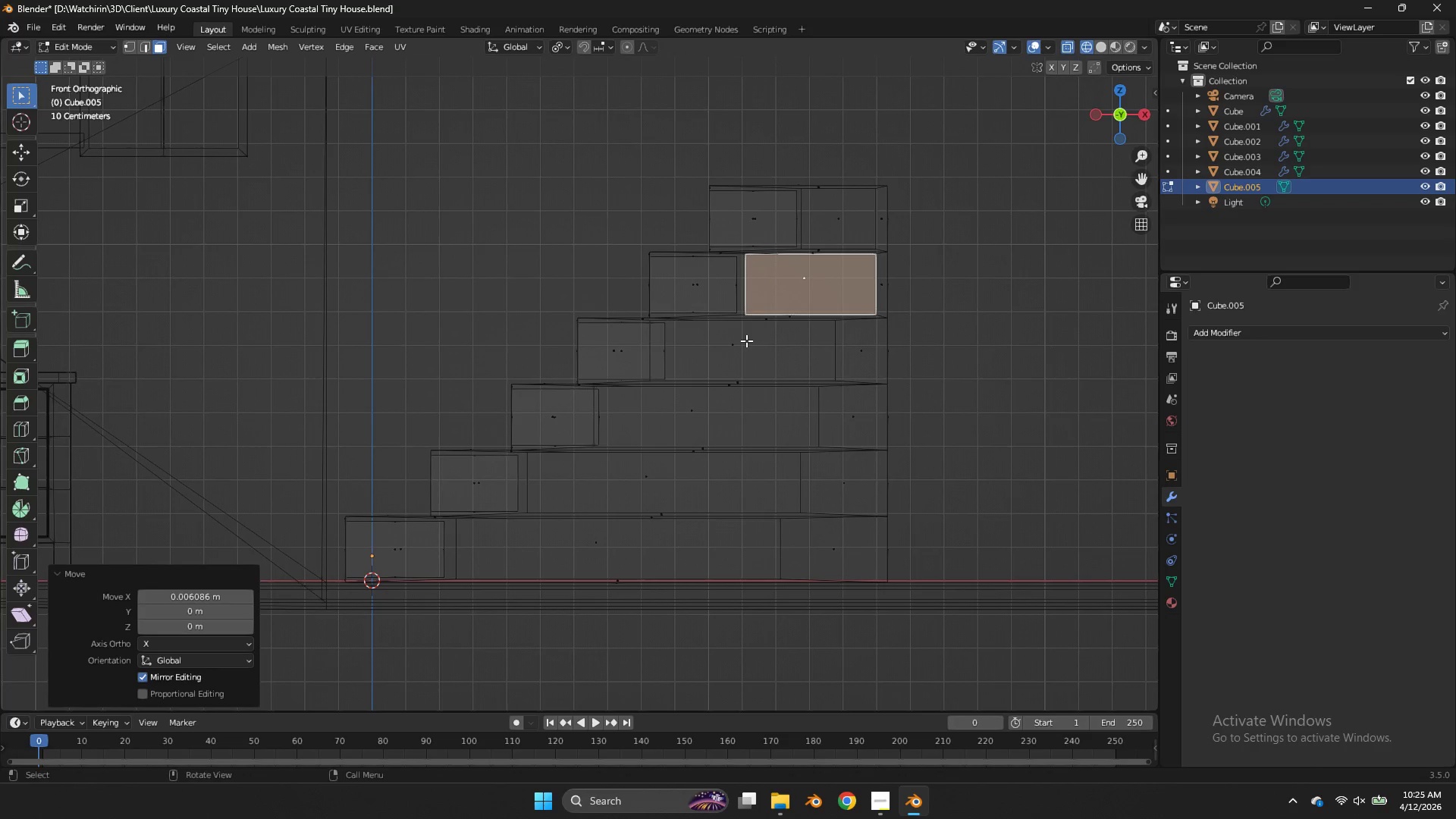 
double_click([746, 340])
 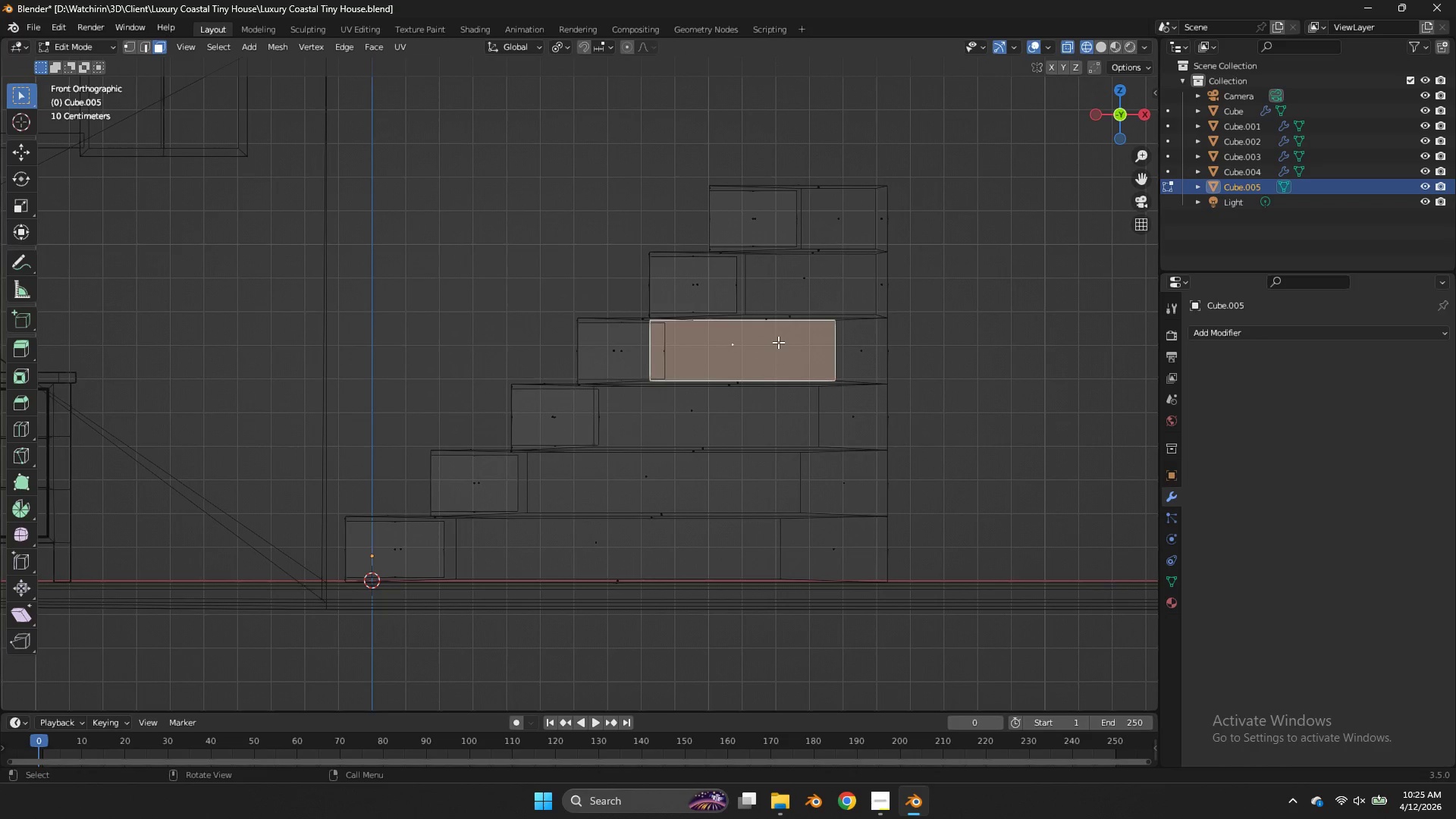 
type(gx)
 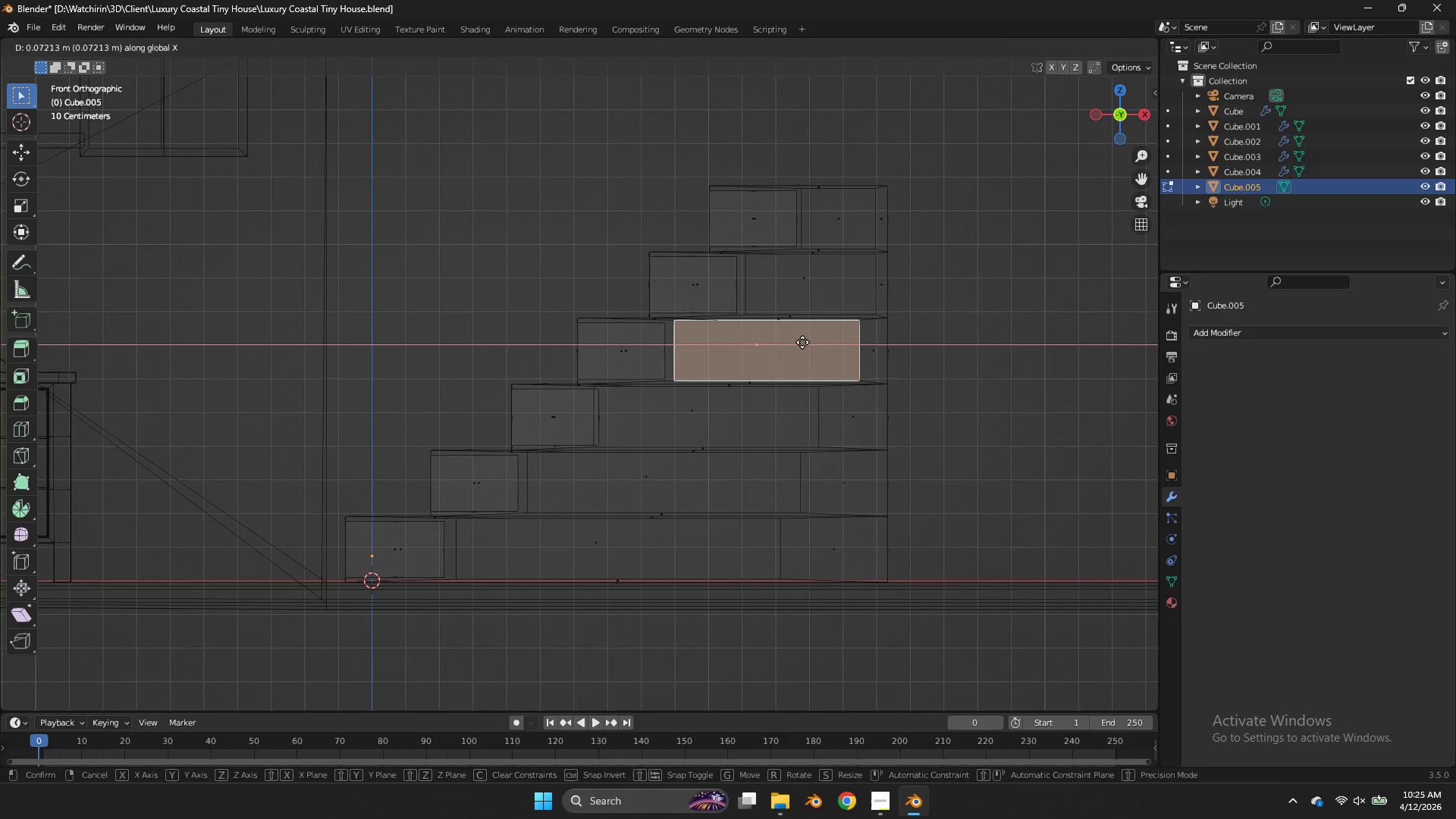 
left_click([802, 342])
 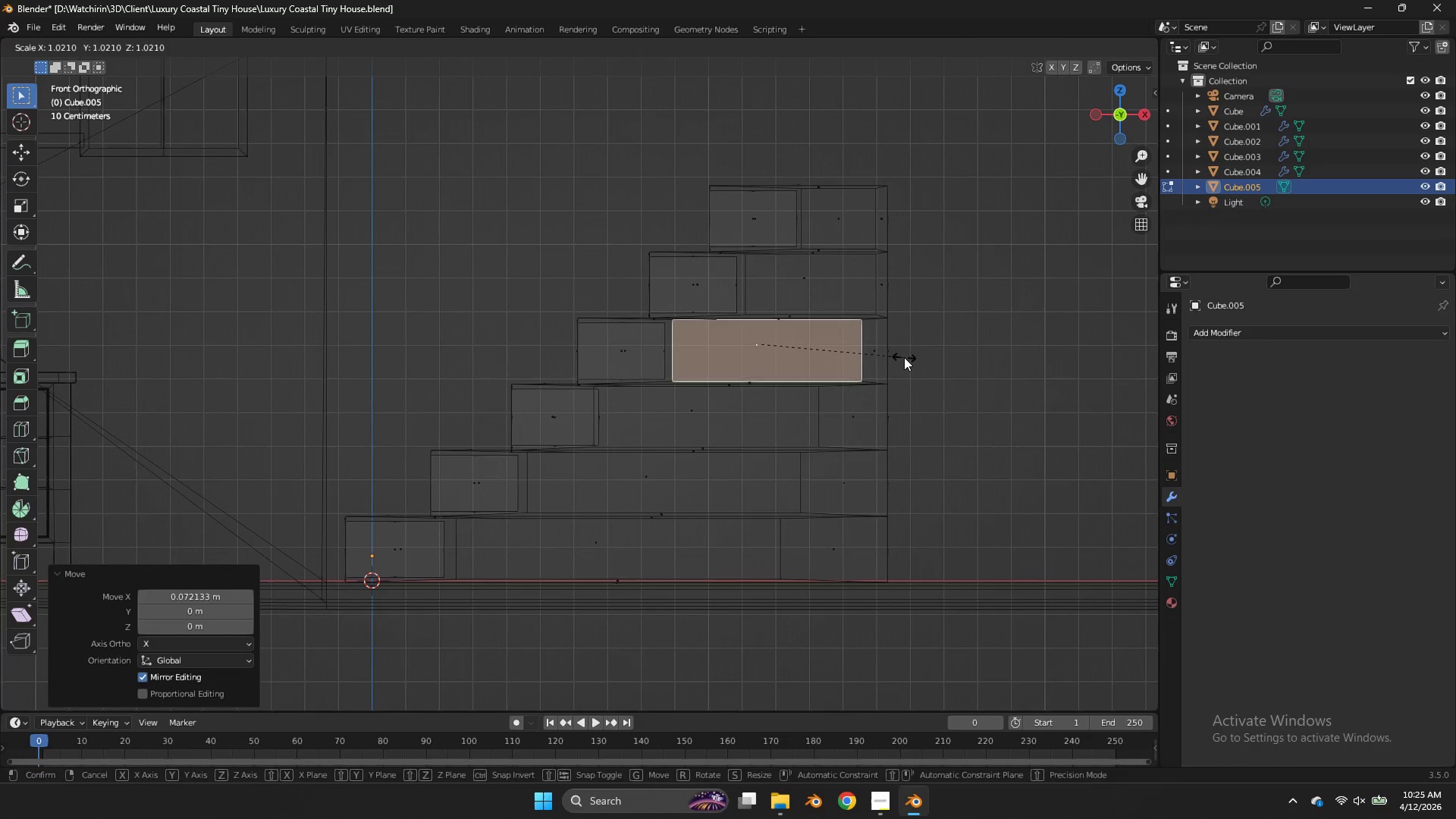 
type(sxs)
 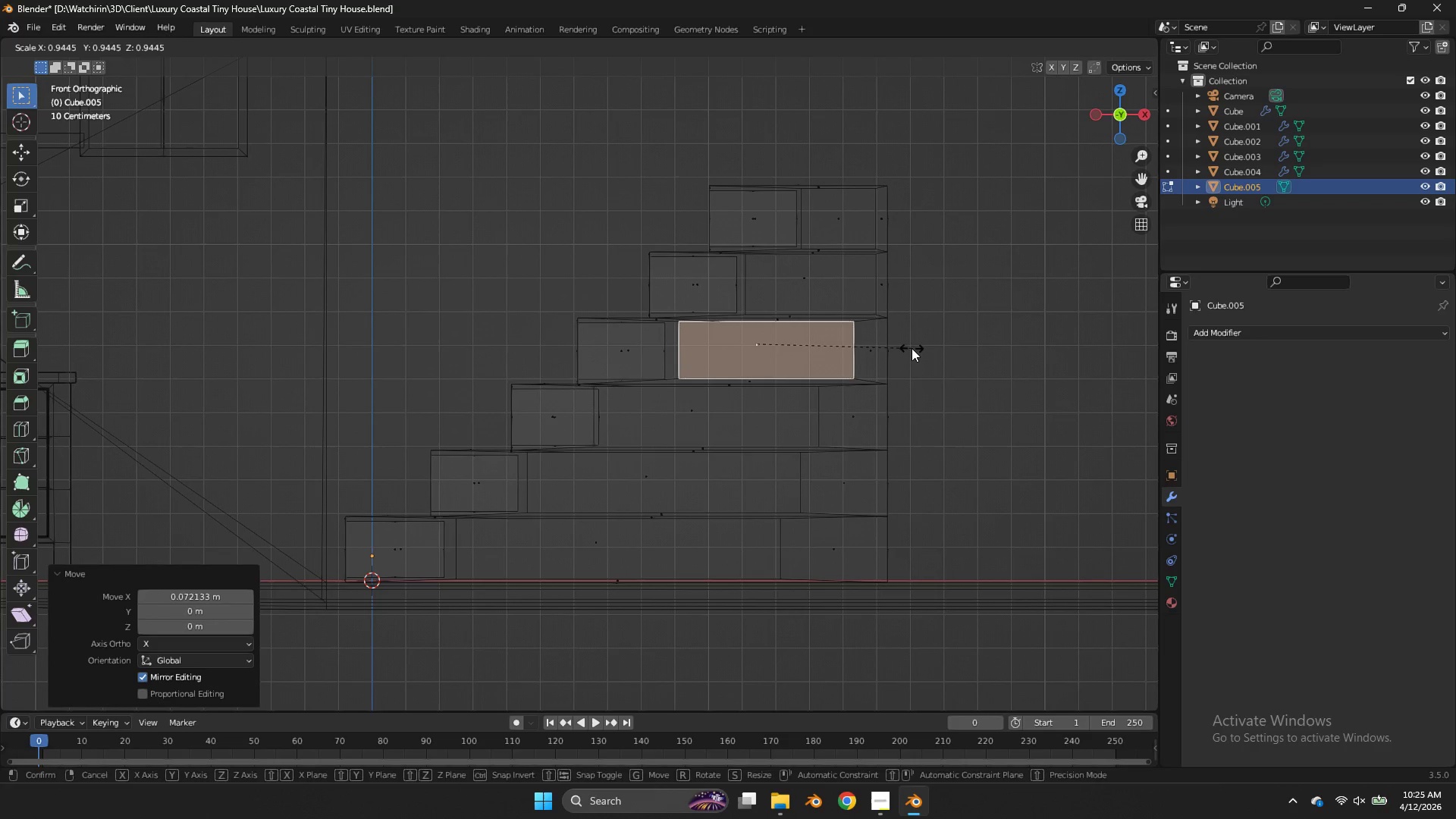 
left_click([912, 348])
 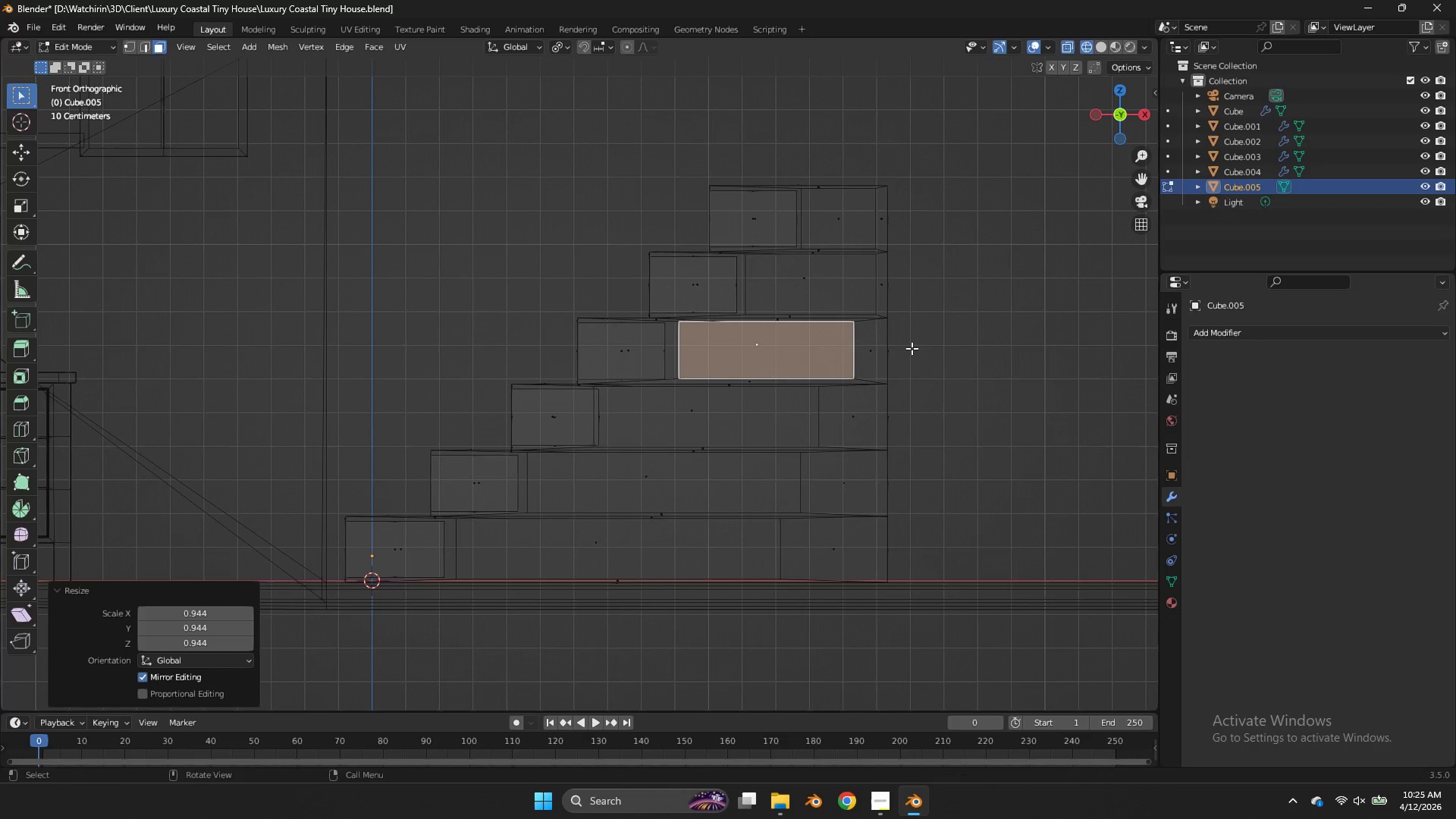 
type(sx)
 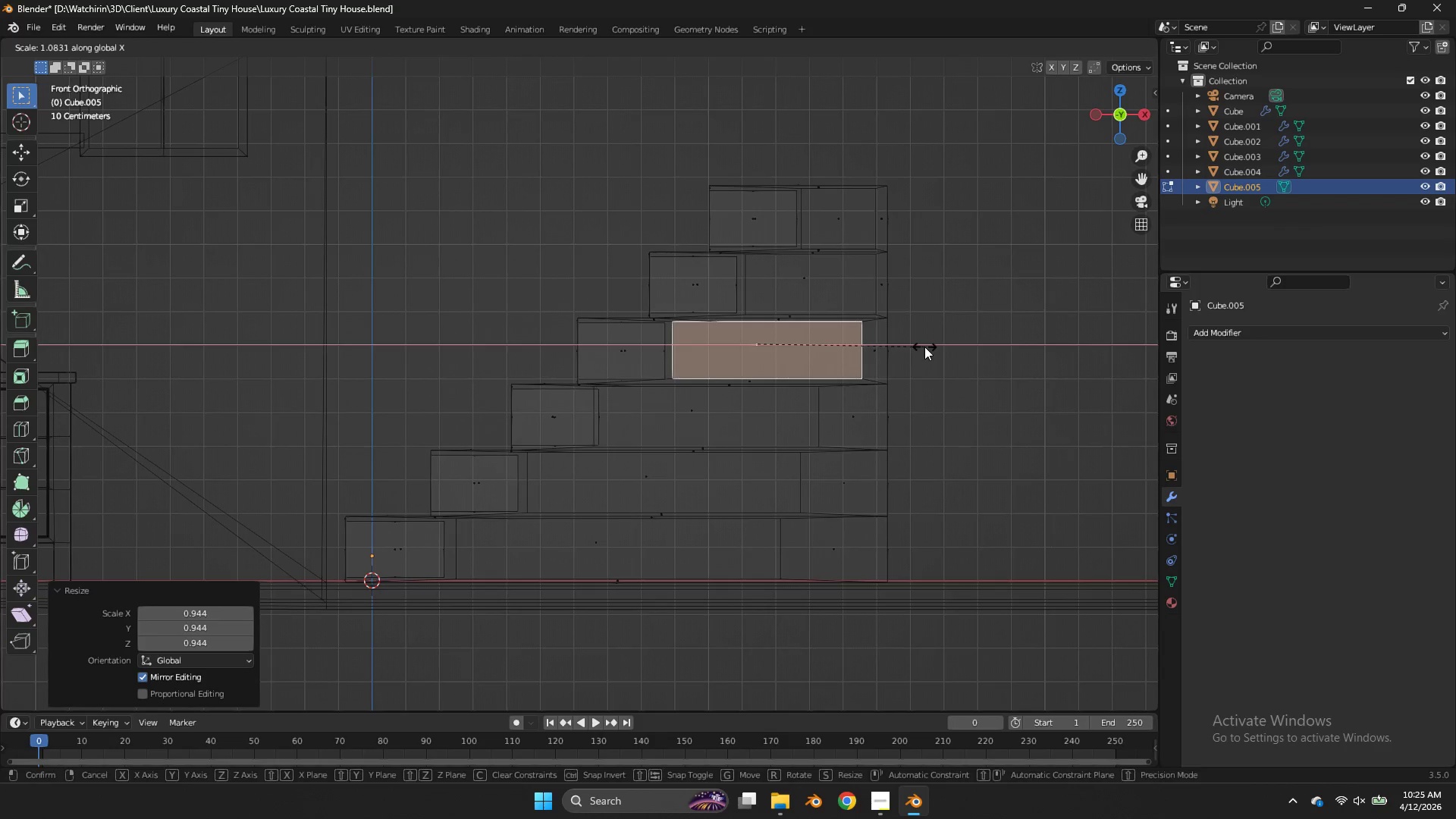 
left_click([924, 347])
 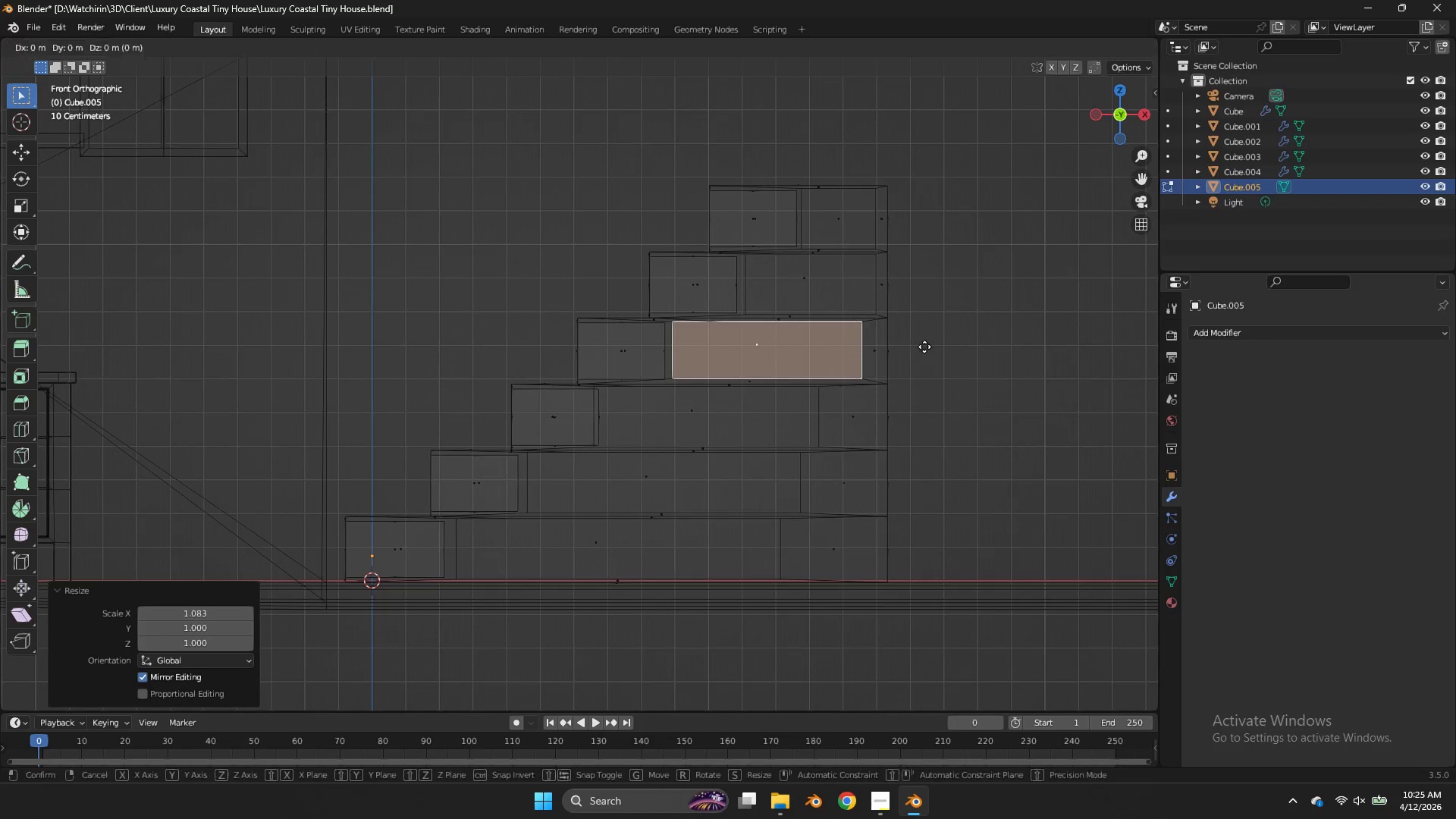 
type(gx)
 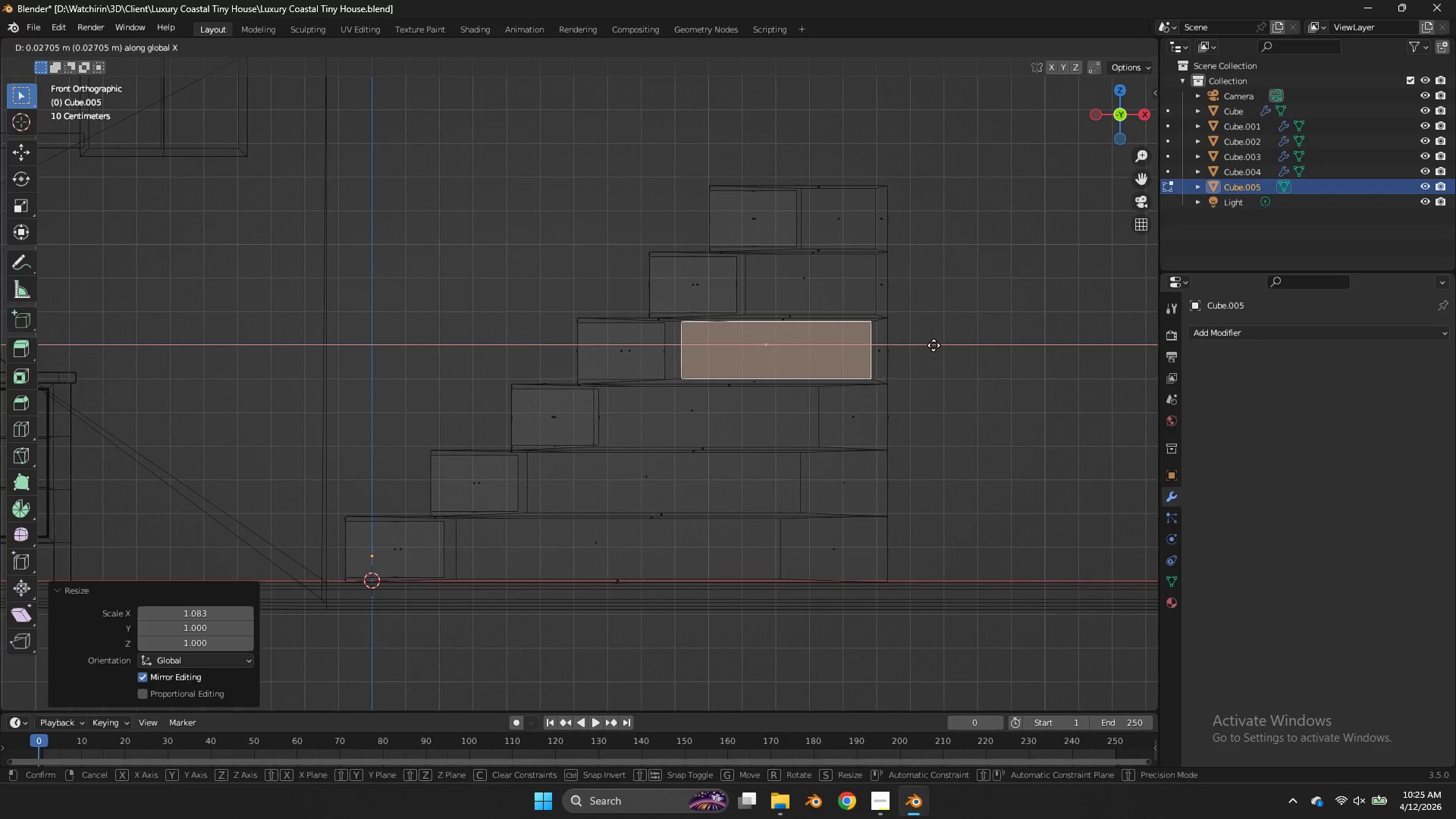 
left_click([934, 345])
 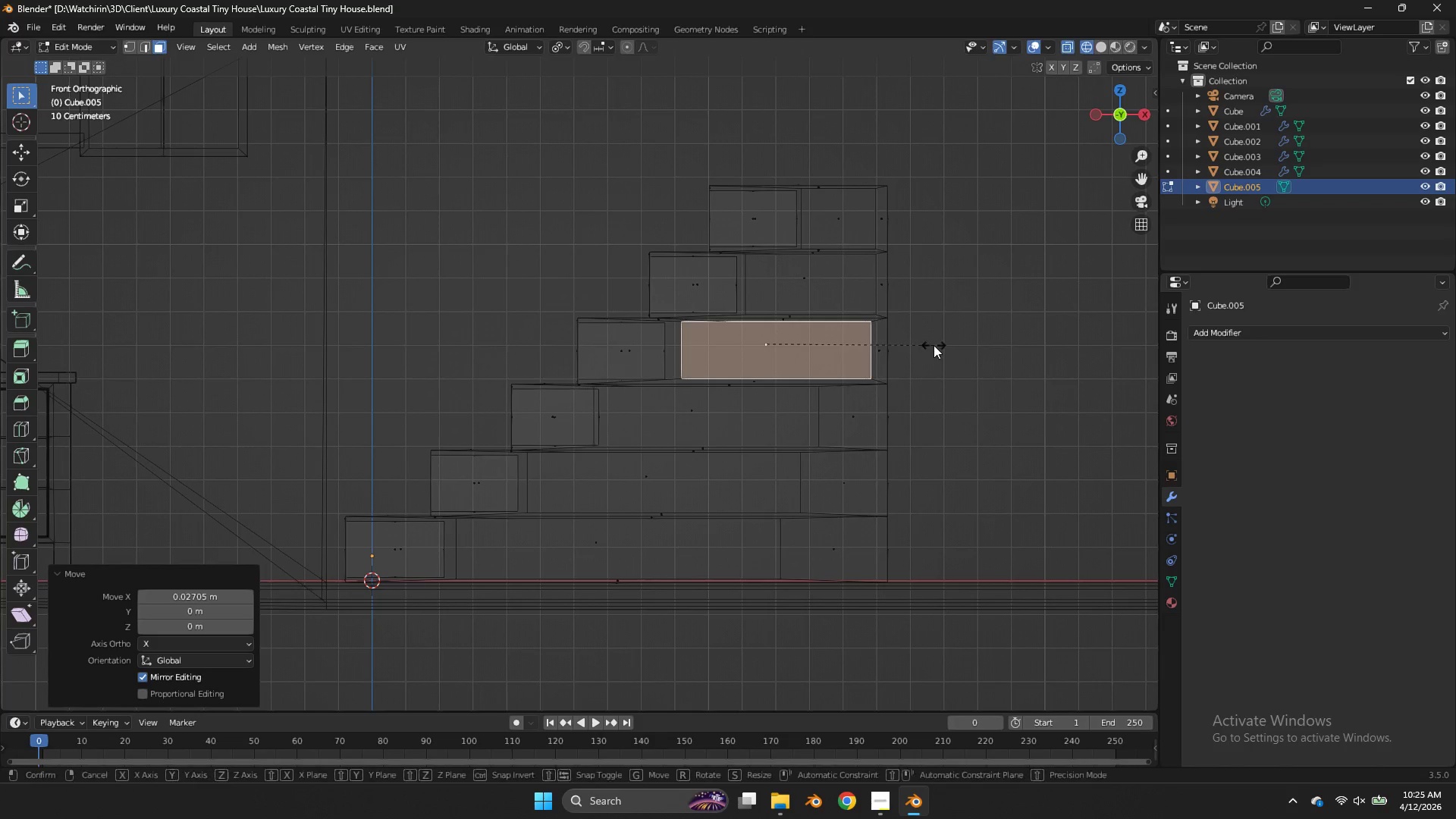 
type(sx)
 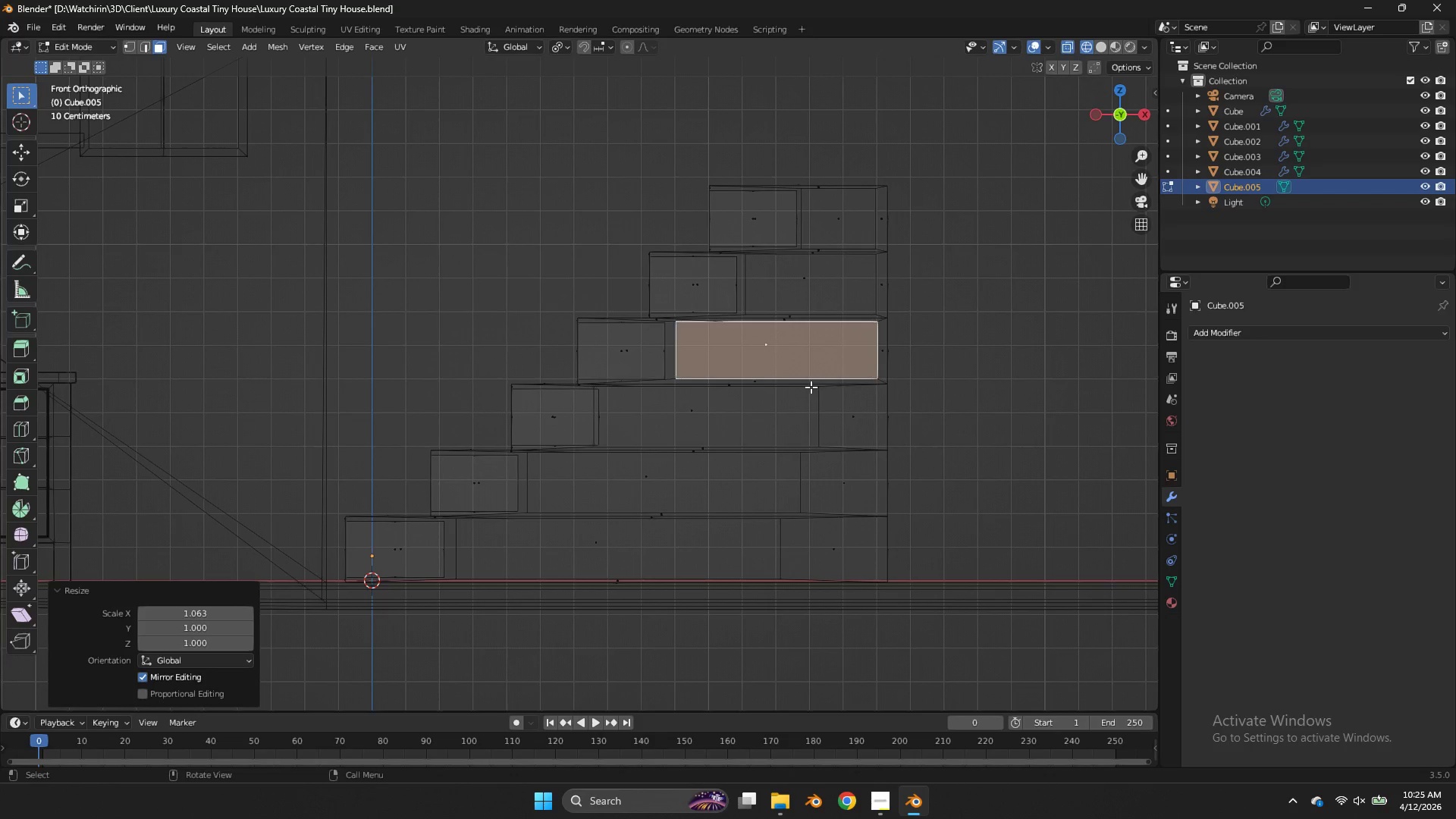 
double_click([713, 413])
 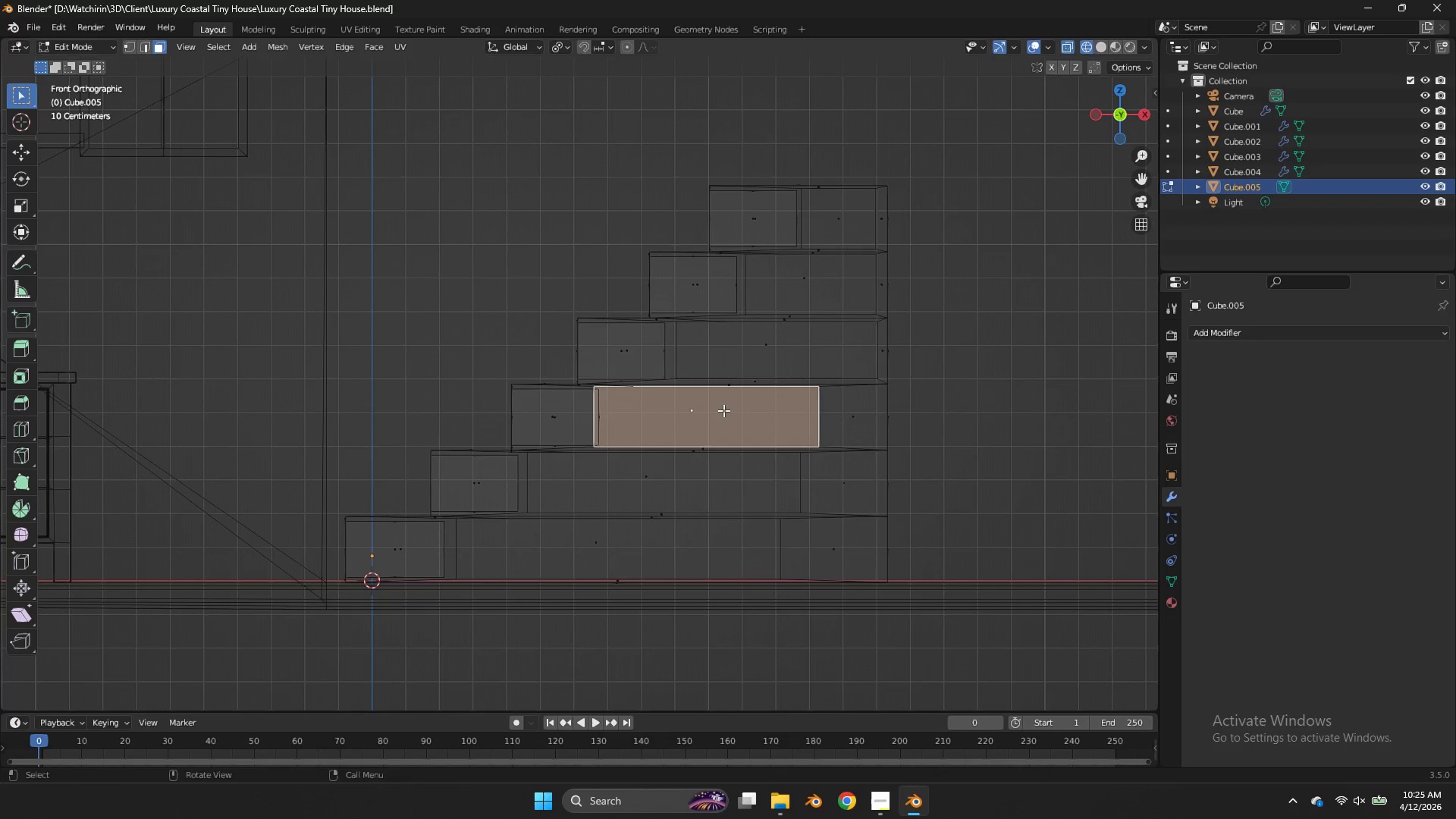 
type(gxs)
 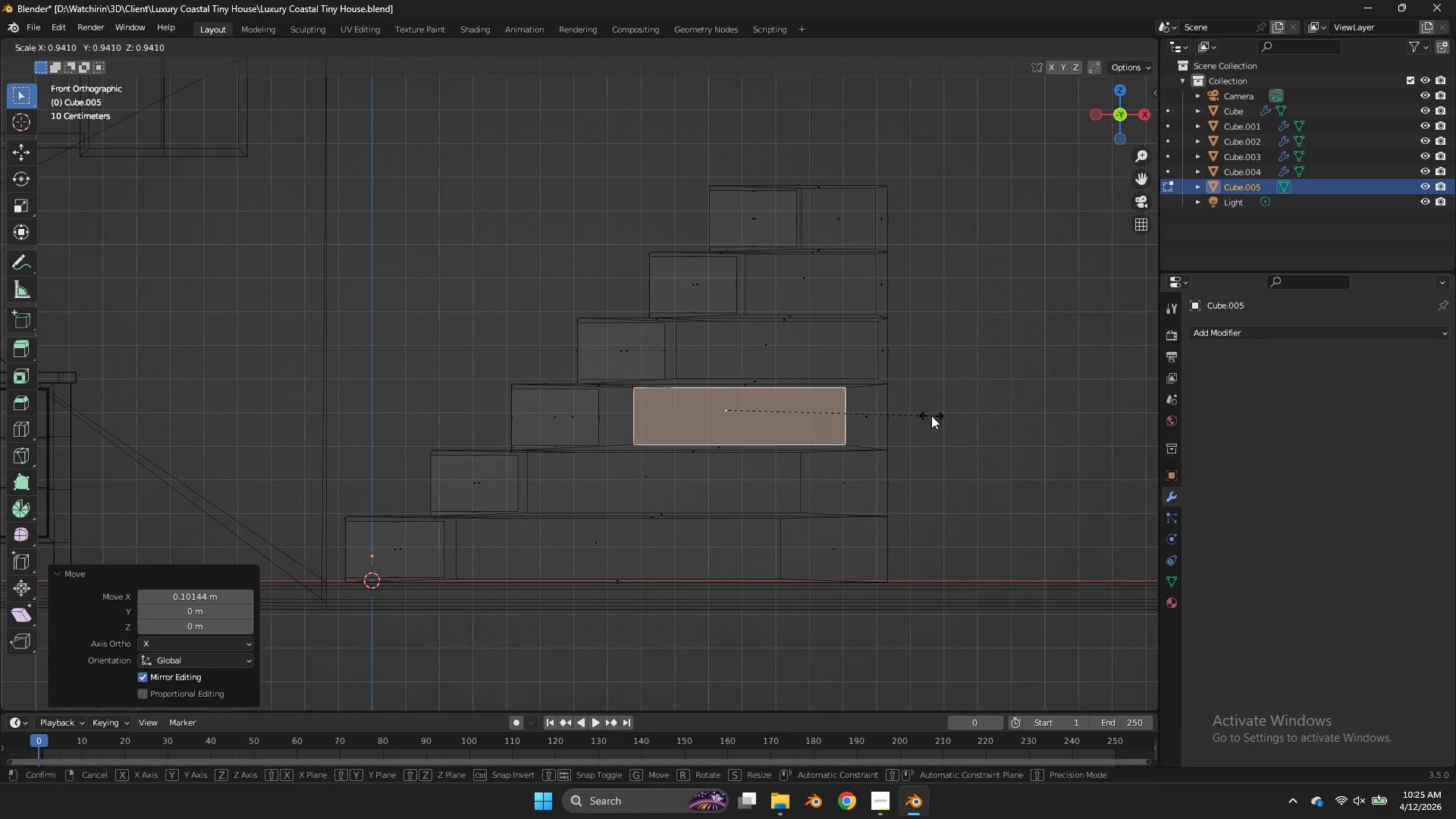 
left_click([931, 416])
 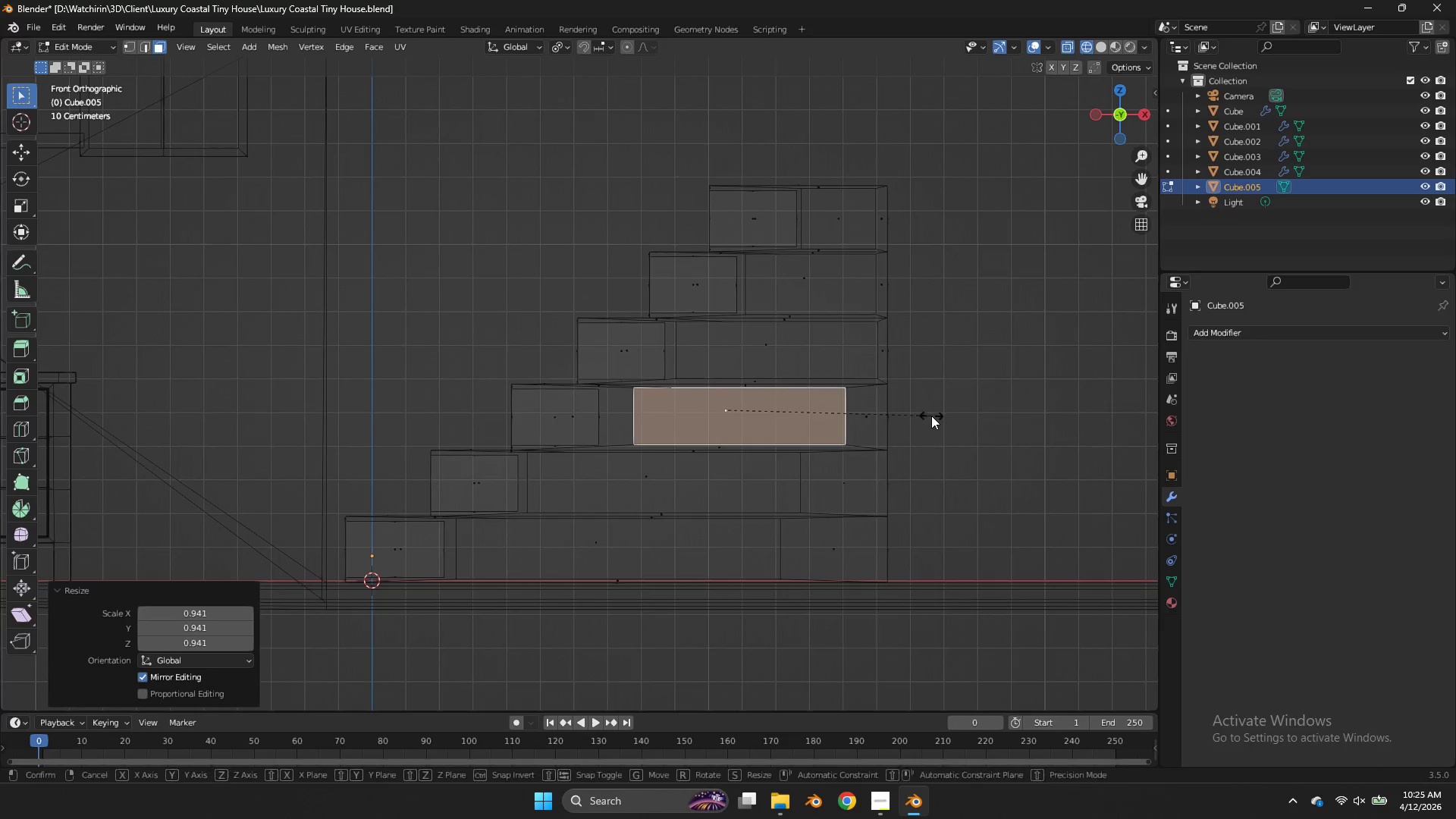 
type(sx)
 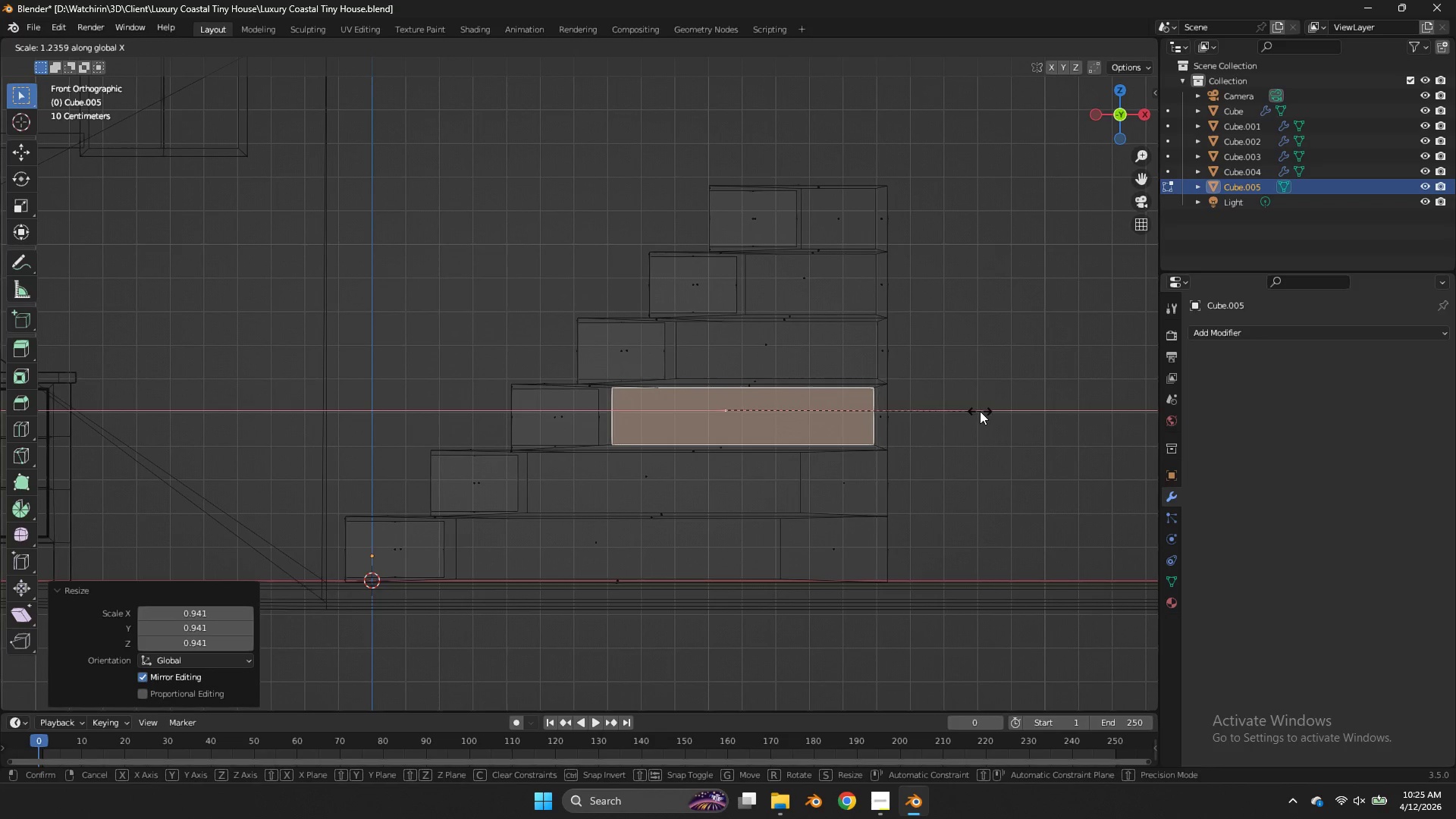 
left_click([986, 413])
 